 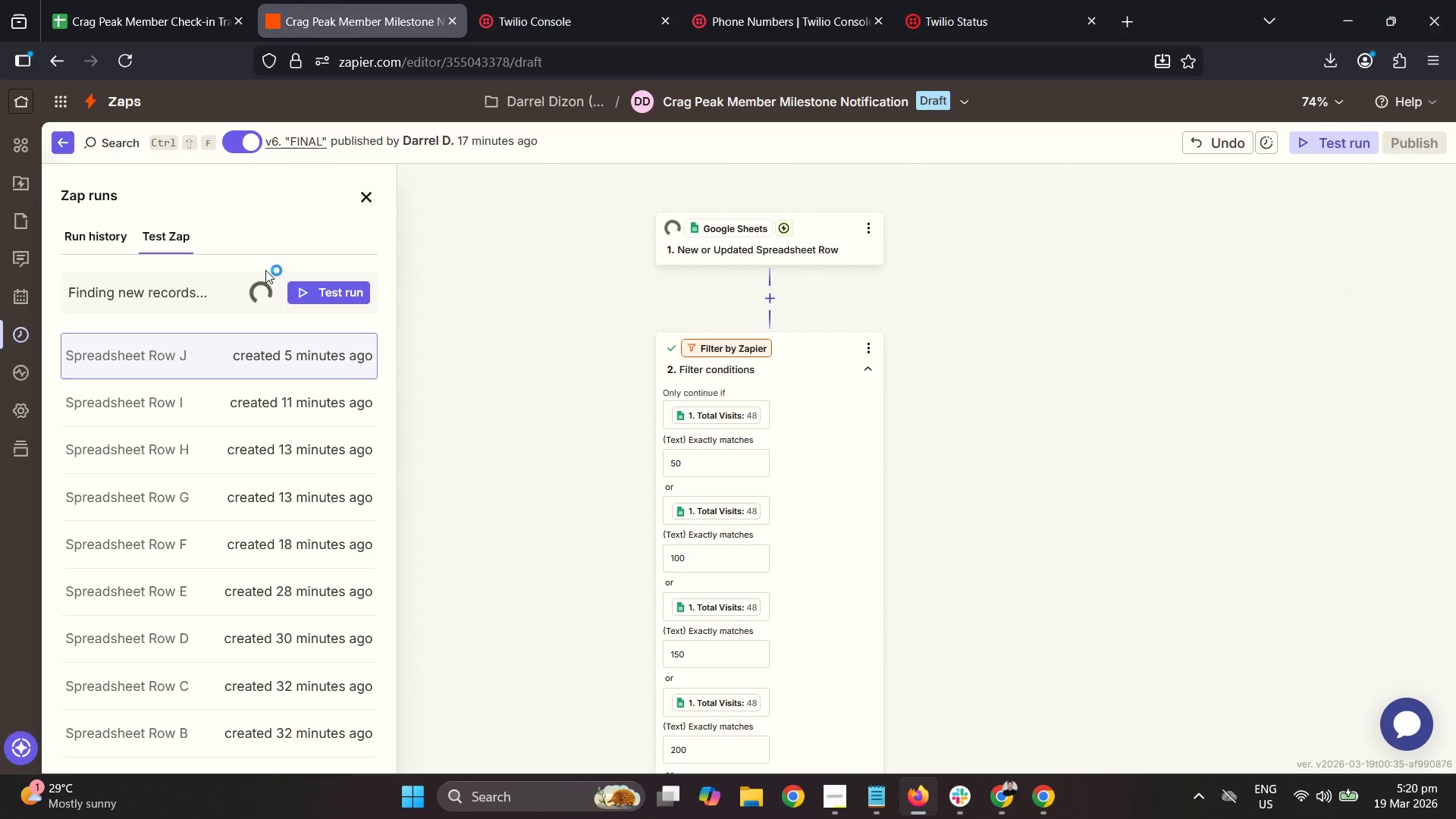 
left_click([304, 356])
 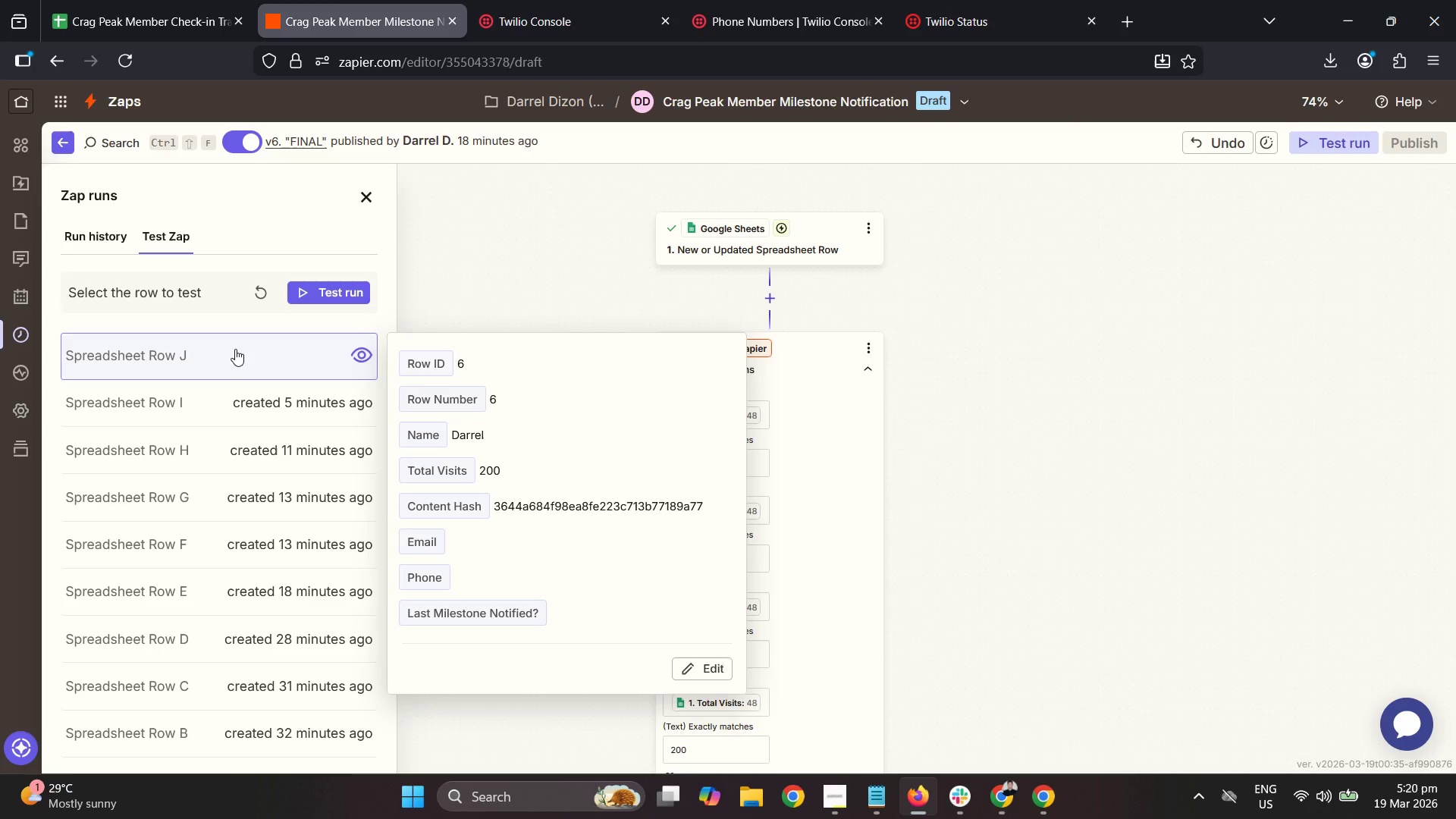 
wait(46.78)
 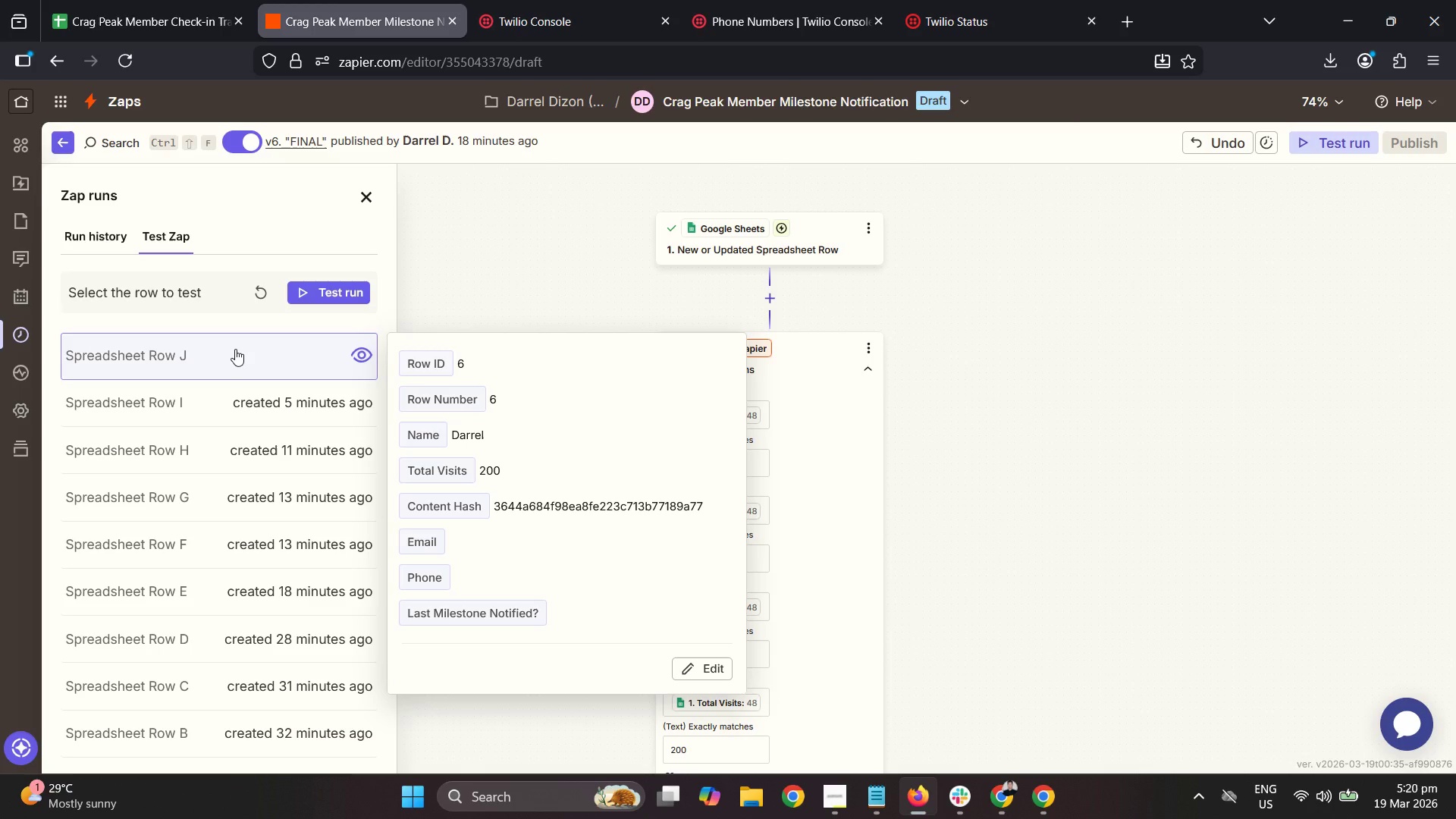 
left_click([773, 304])
 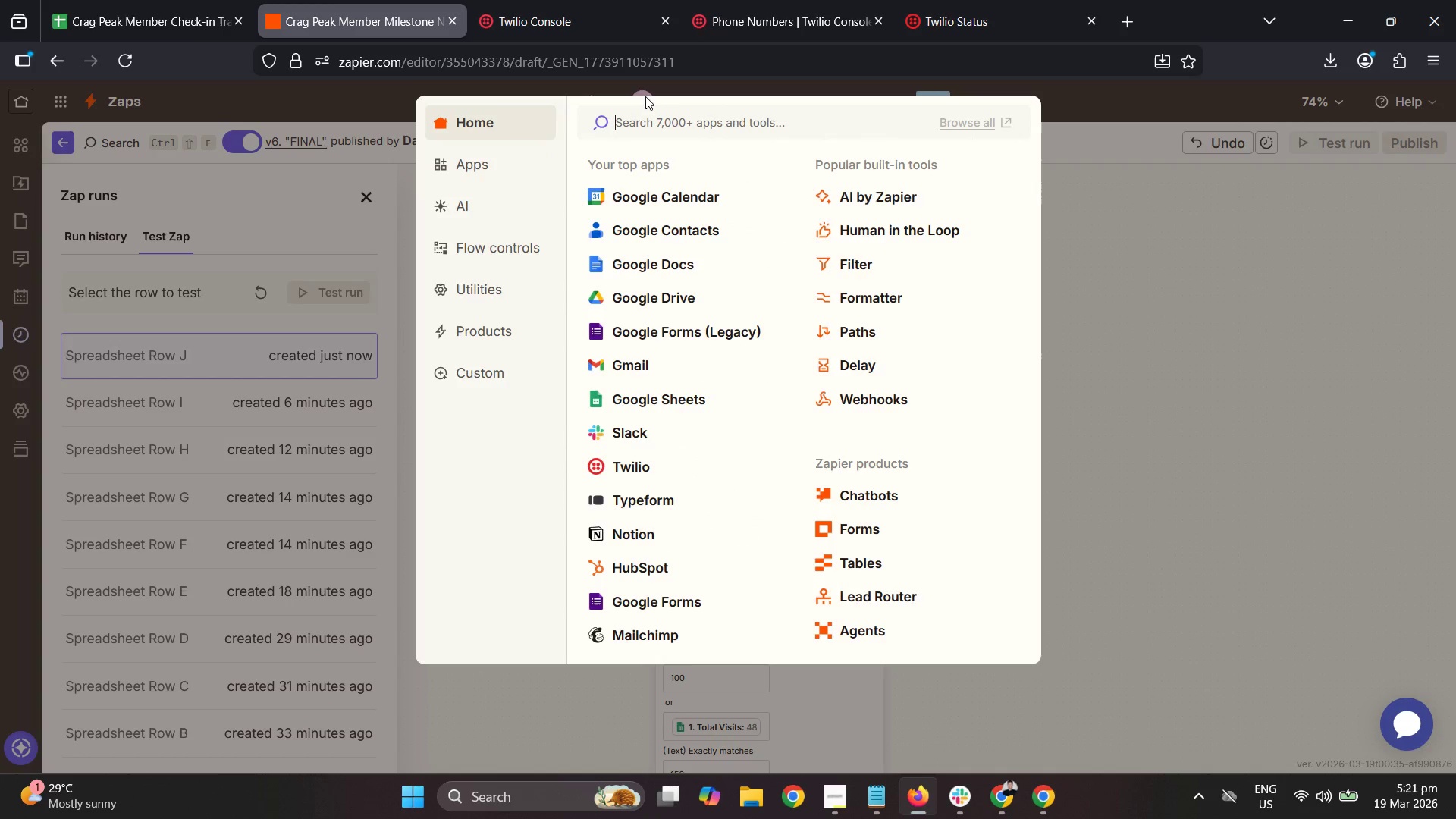 
type(fui)
key(Backspace)
key(Backspace)
type(ilter)
 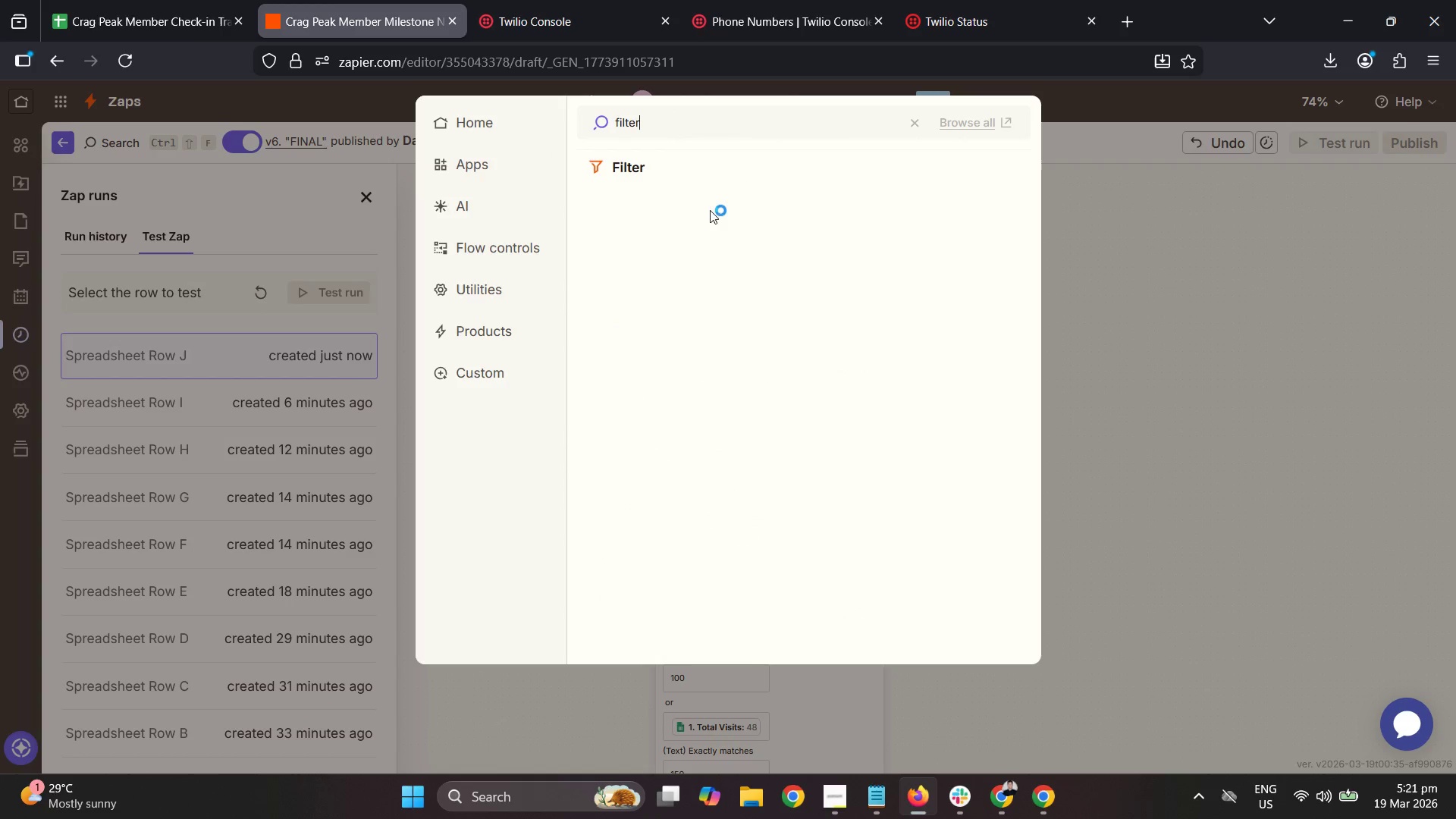 
double_click([649, 169])
 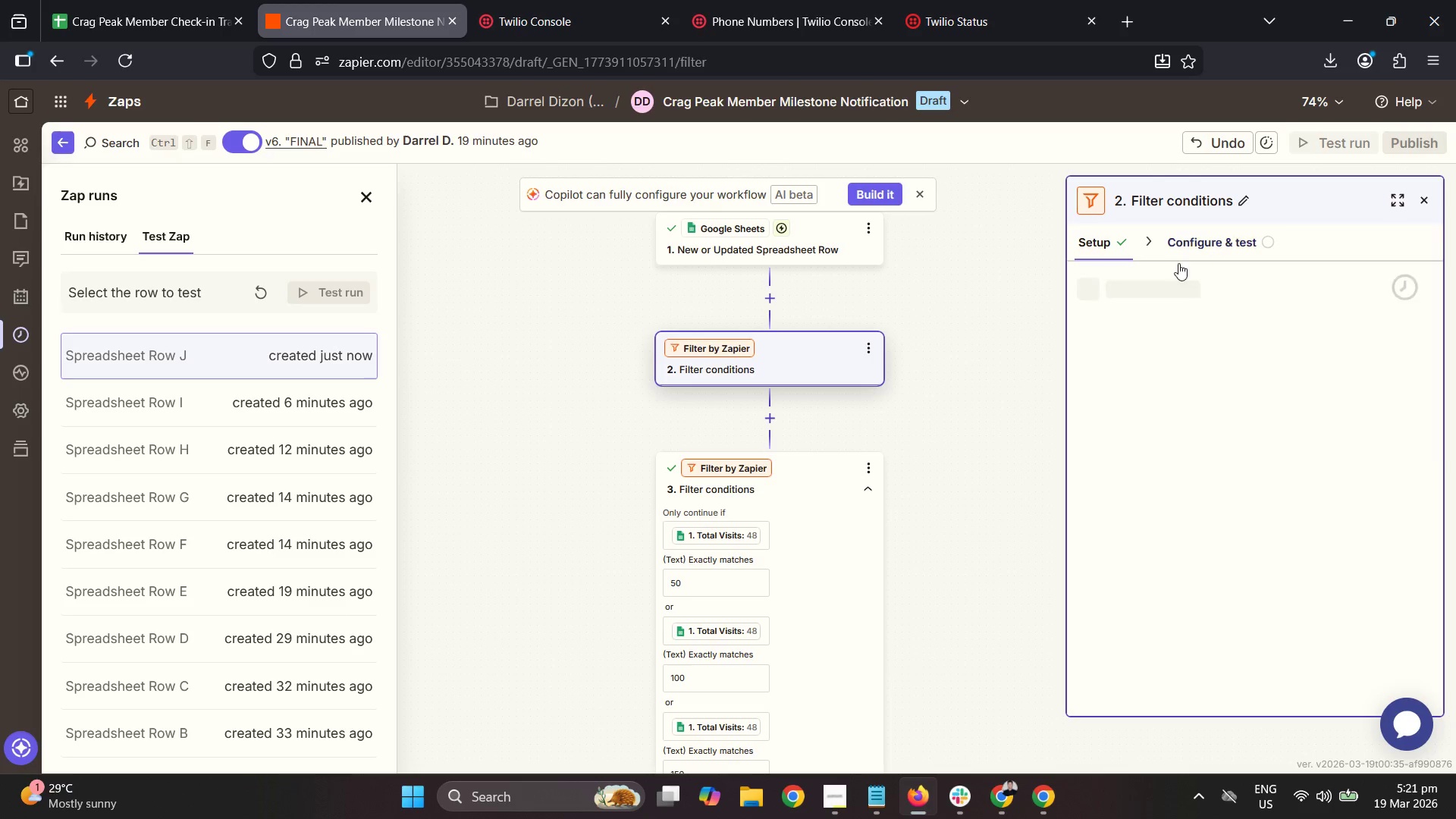 
left_click([1181, 310])
 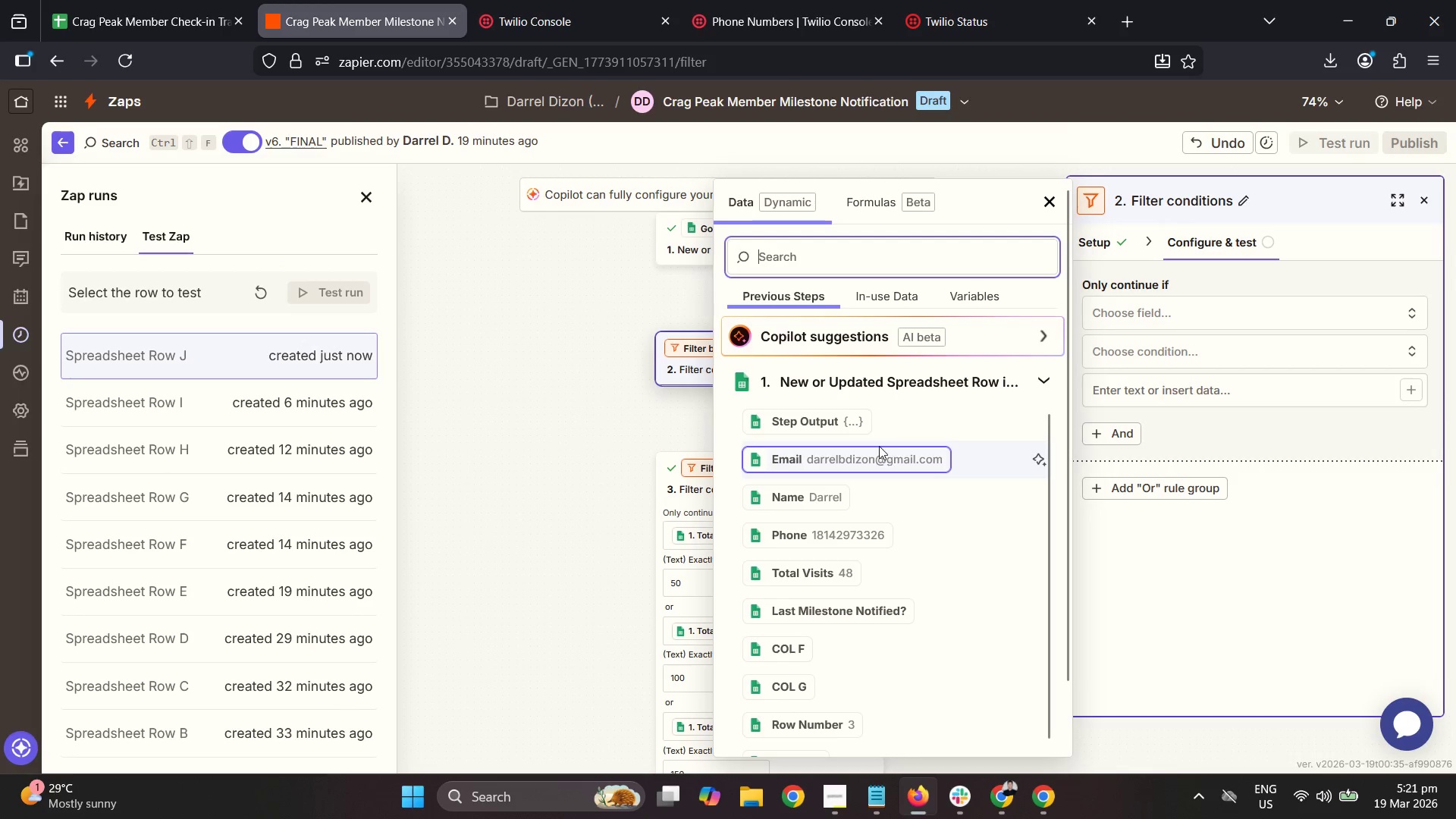 
left_click([834, 492])
 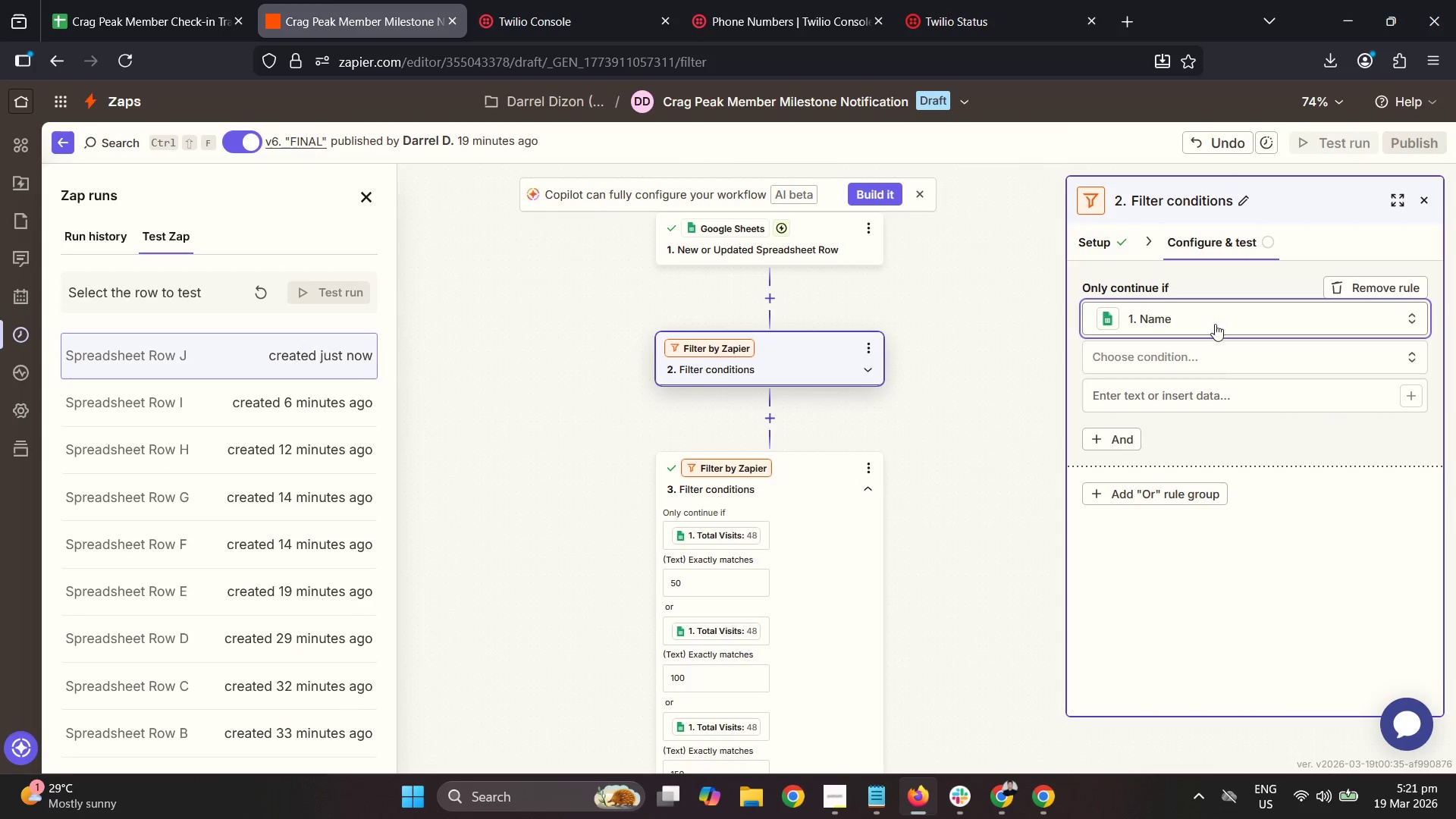 
left_click([1216, 365])
 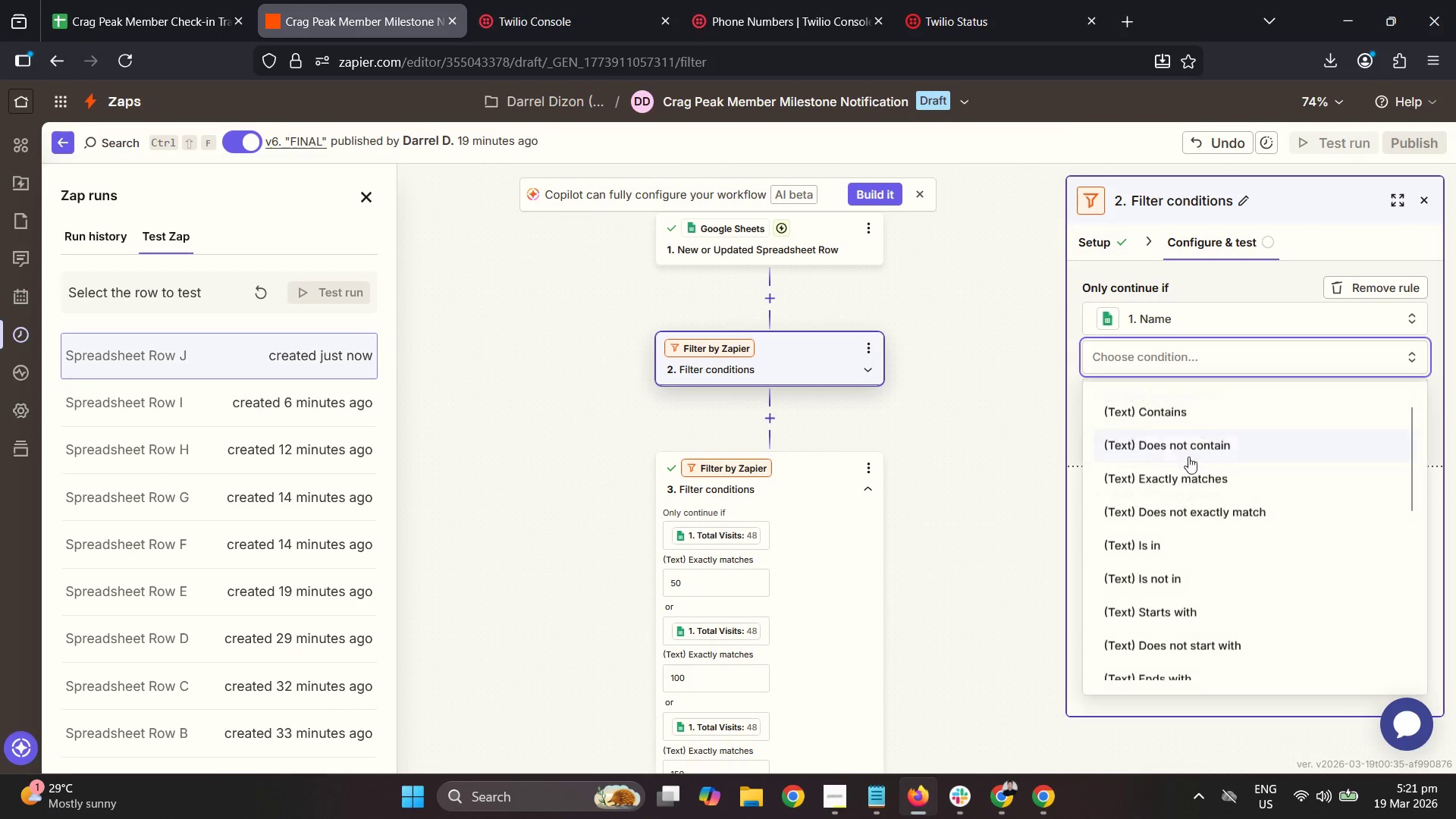 
scroll: coordinate [1185, 541], scroll_direction: down, amount: 11.0
 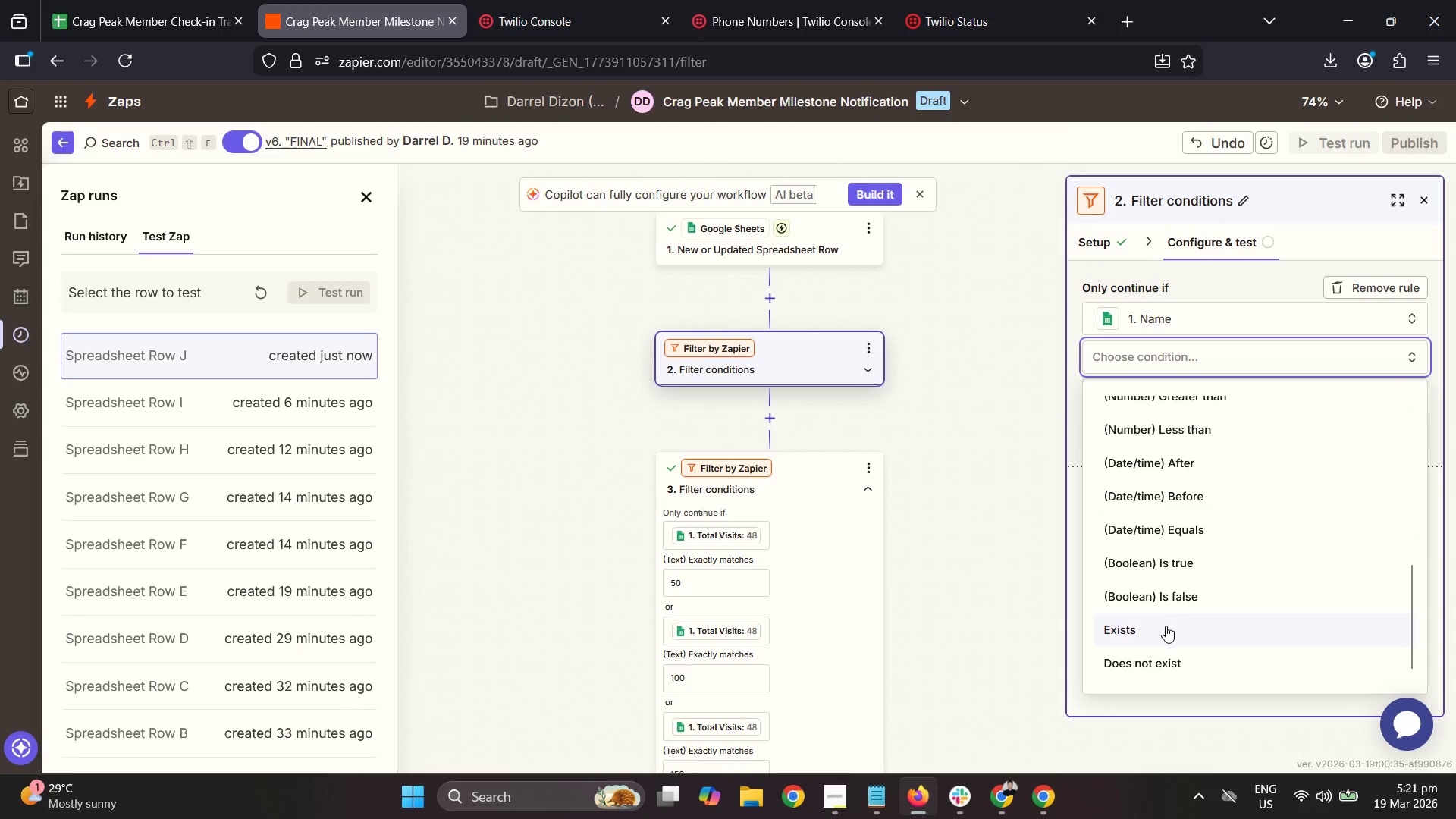 
left_click([1166, 626])
 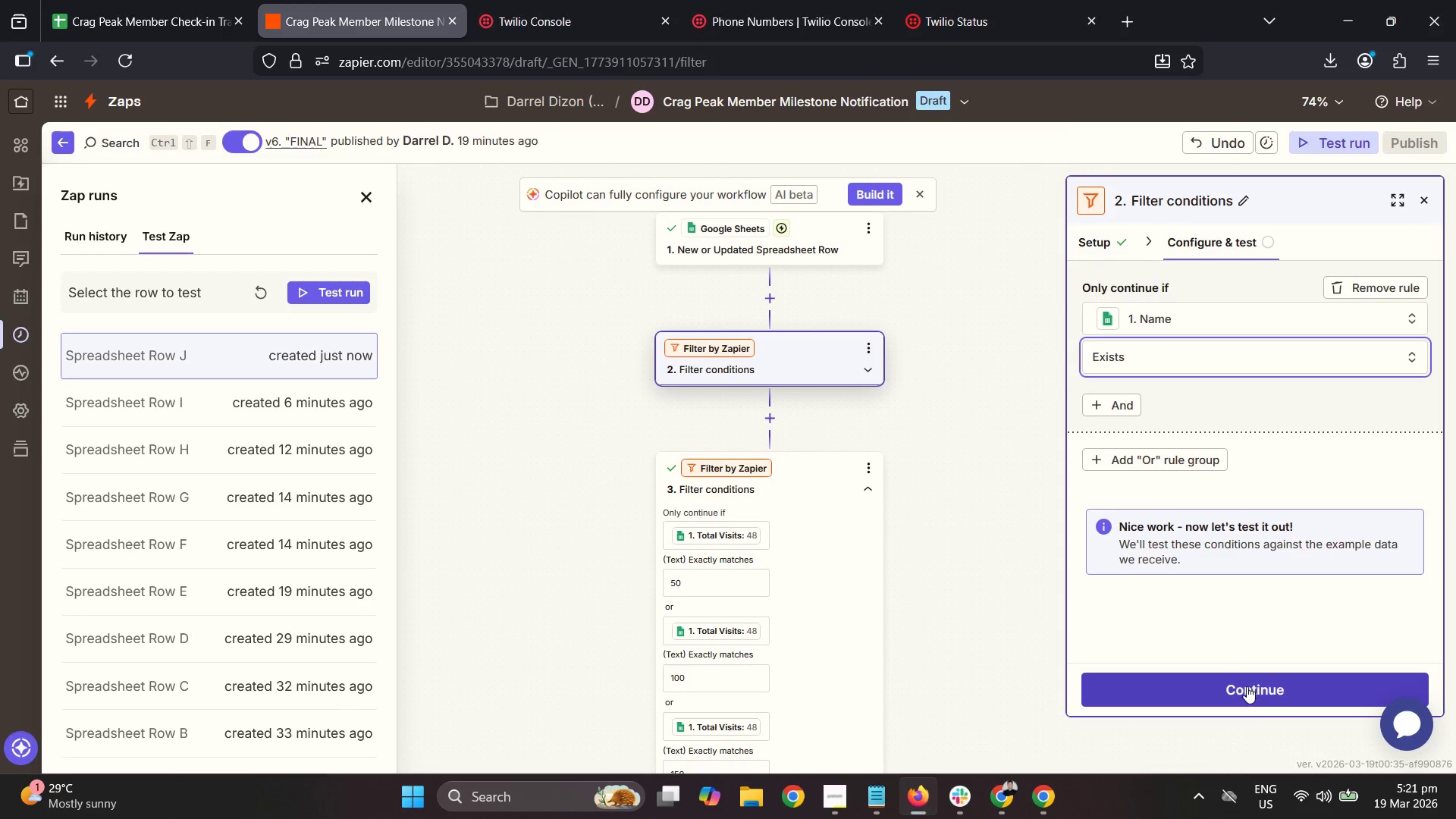 
left_click([1246, 685])
 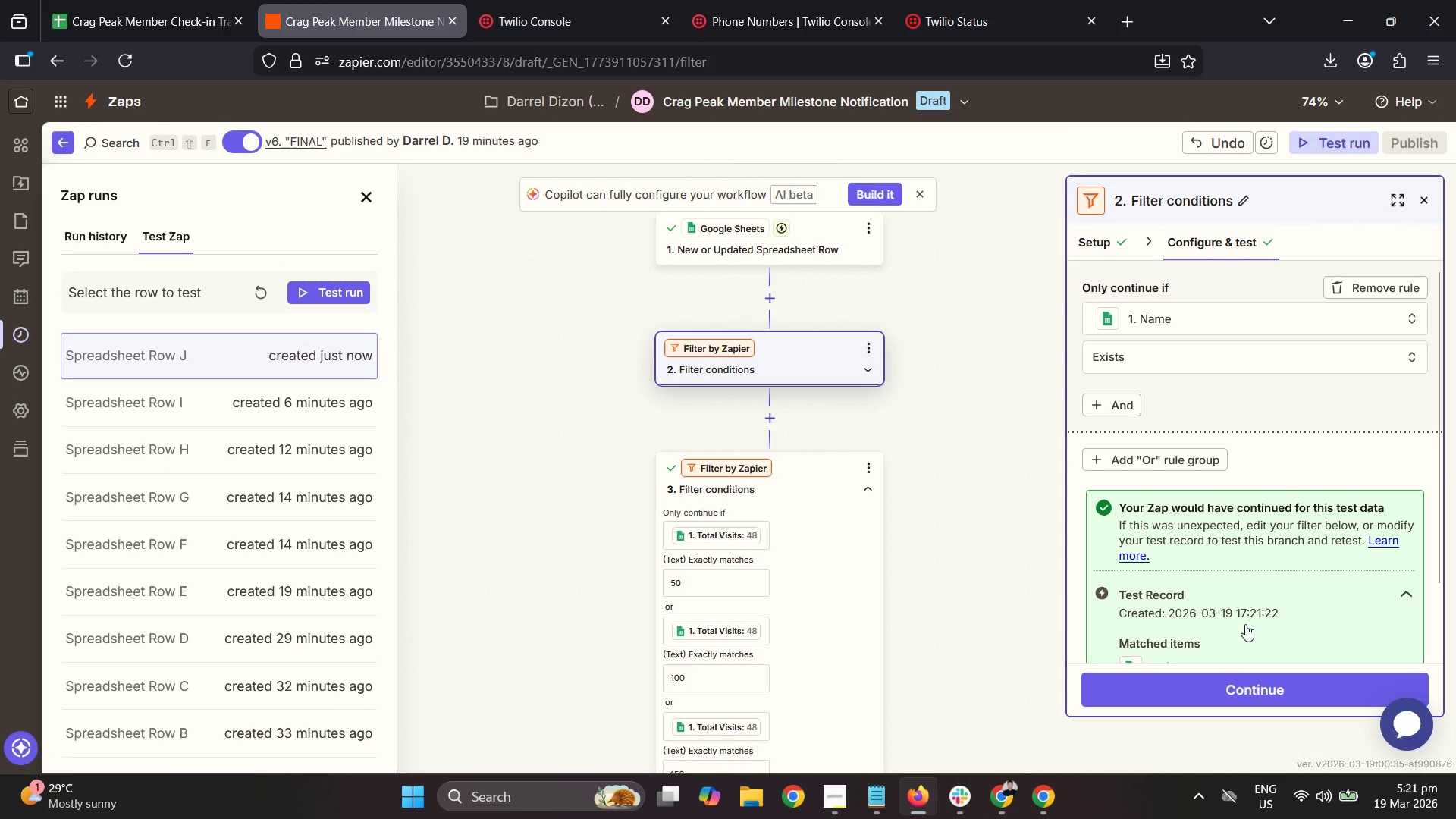 
scroll: coordinate [1277, 551], scroll_direction: down, amount: 4.0
 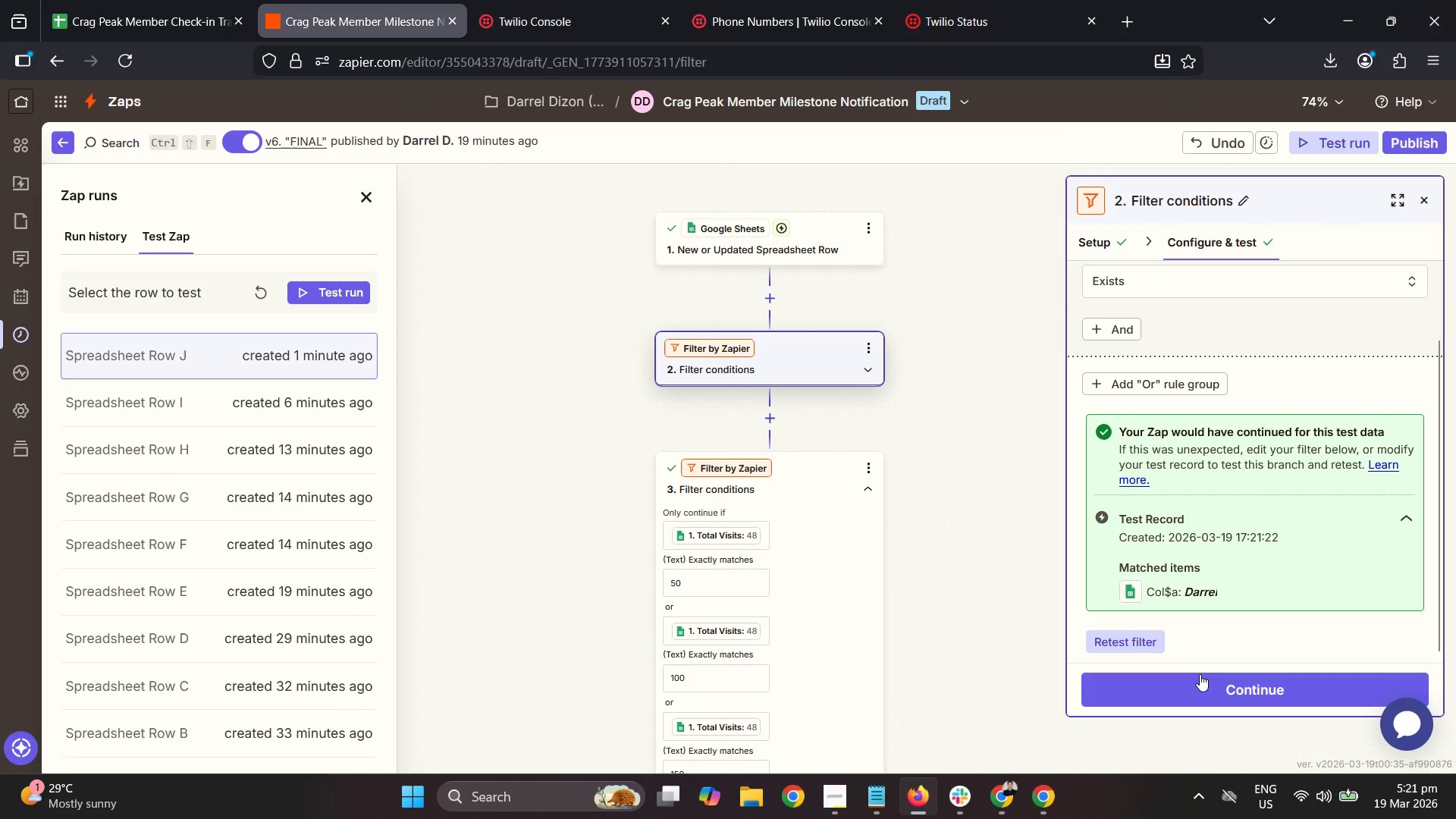 
left_click([1200, 673])
 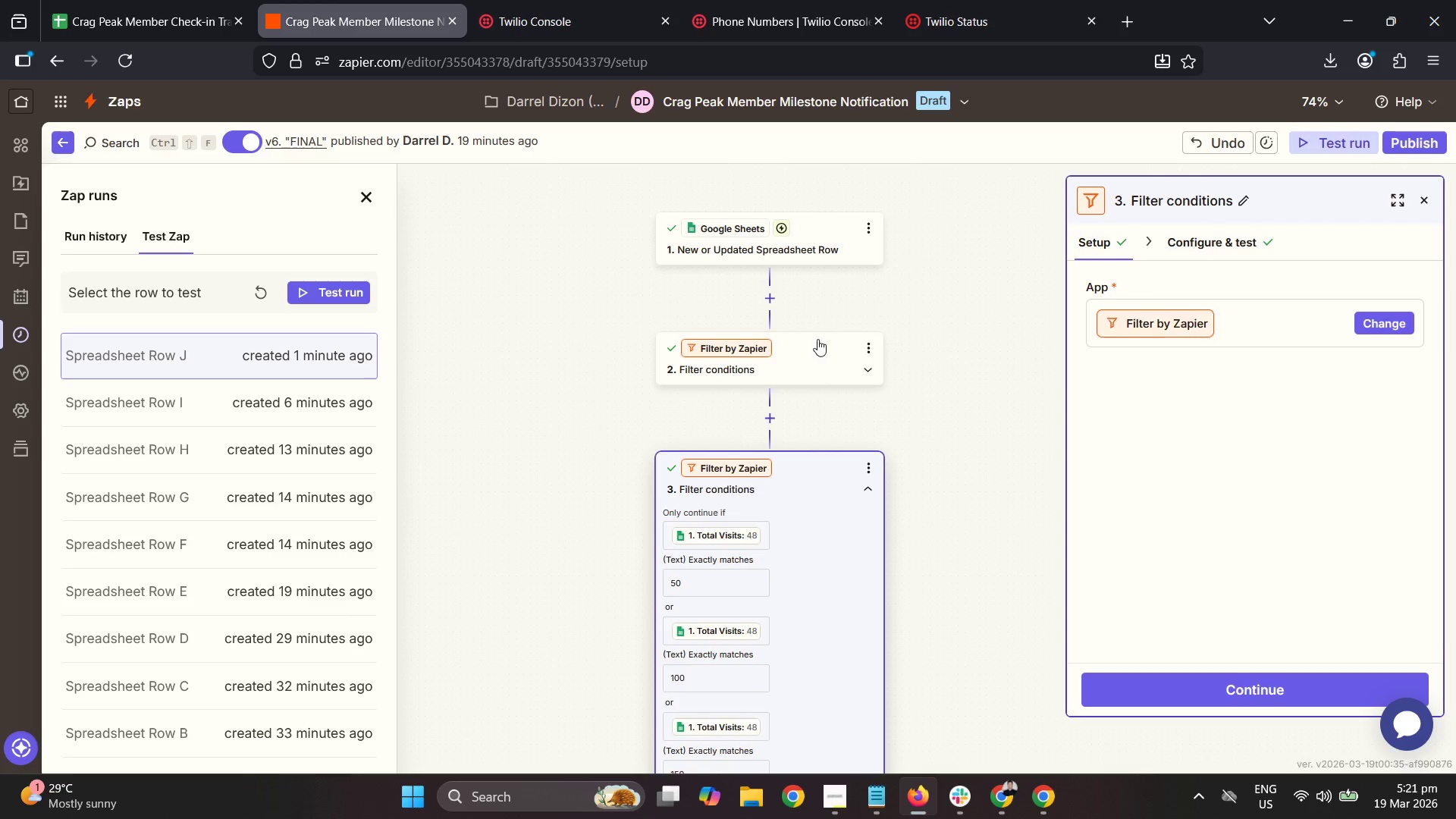 
left_click([1438, 136])
 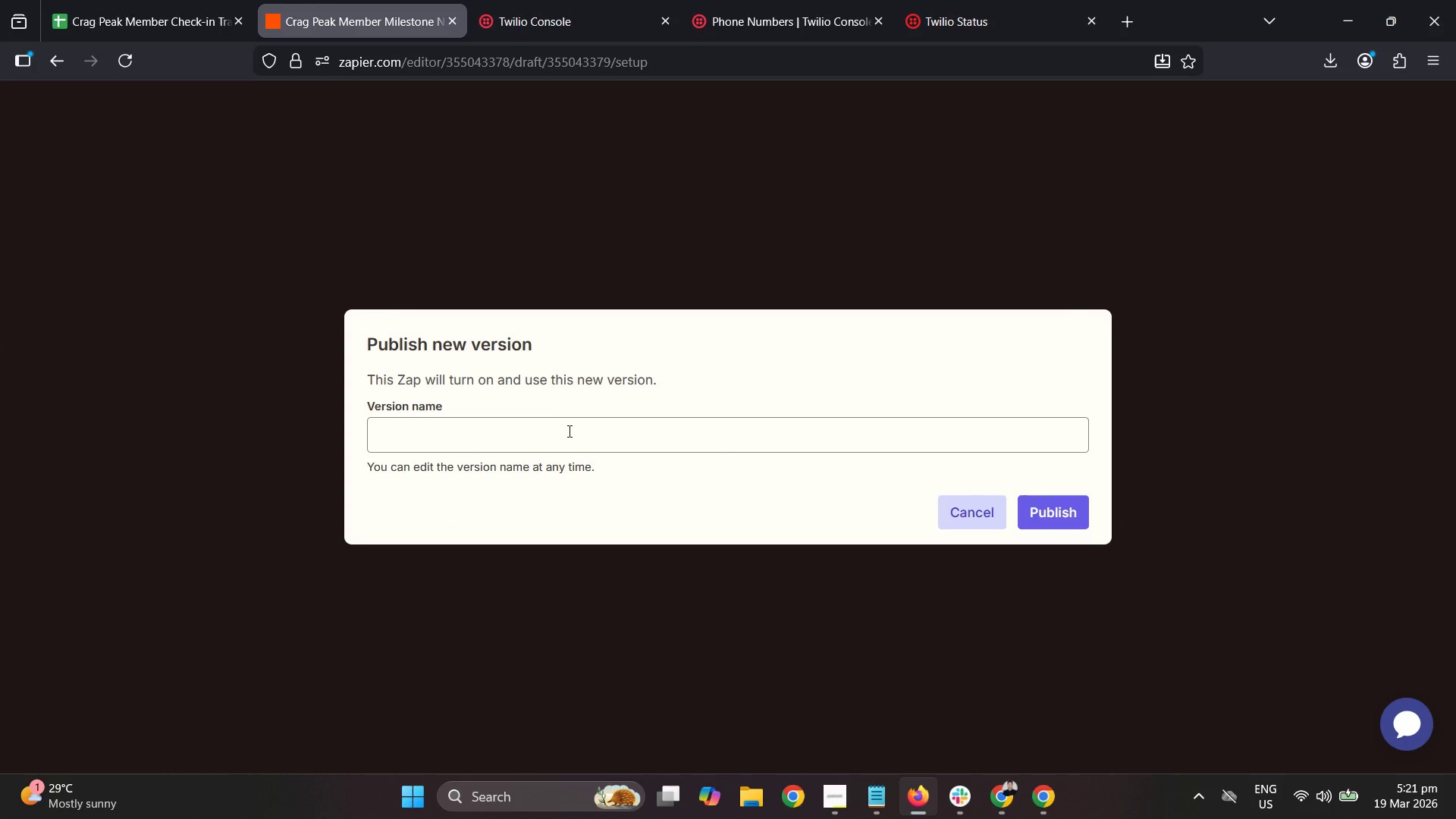 
type(FINAL)
 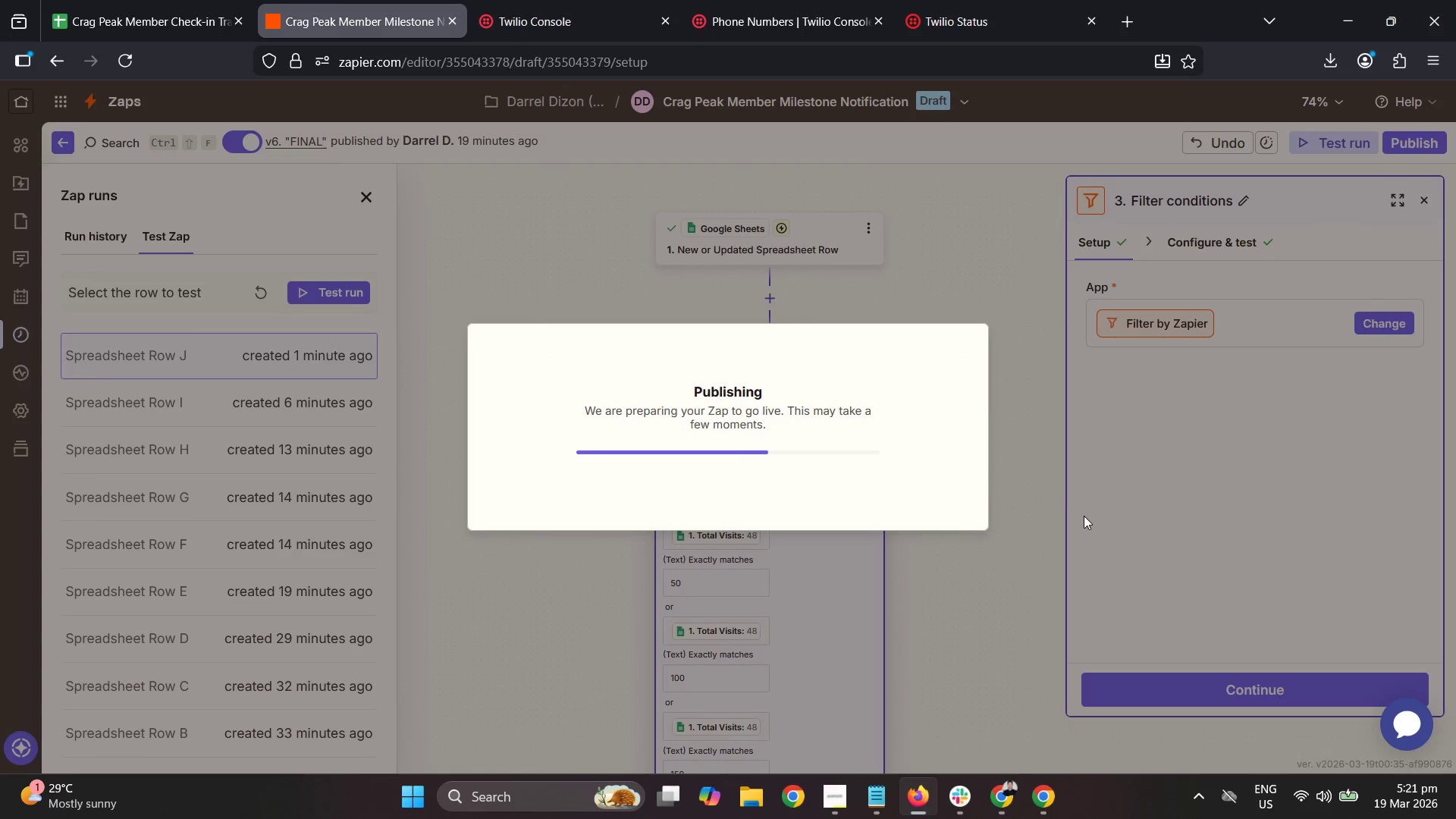 
wait(8.34)
 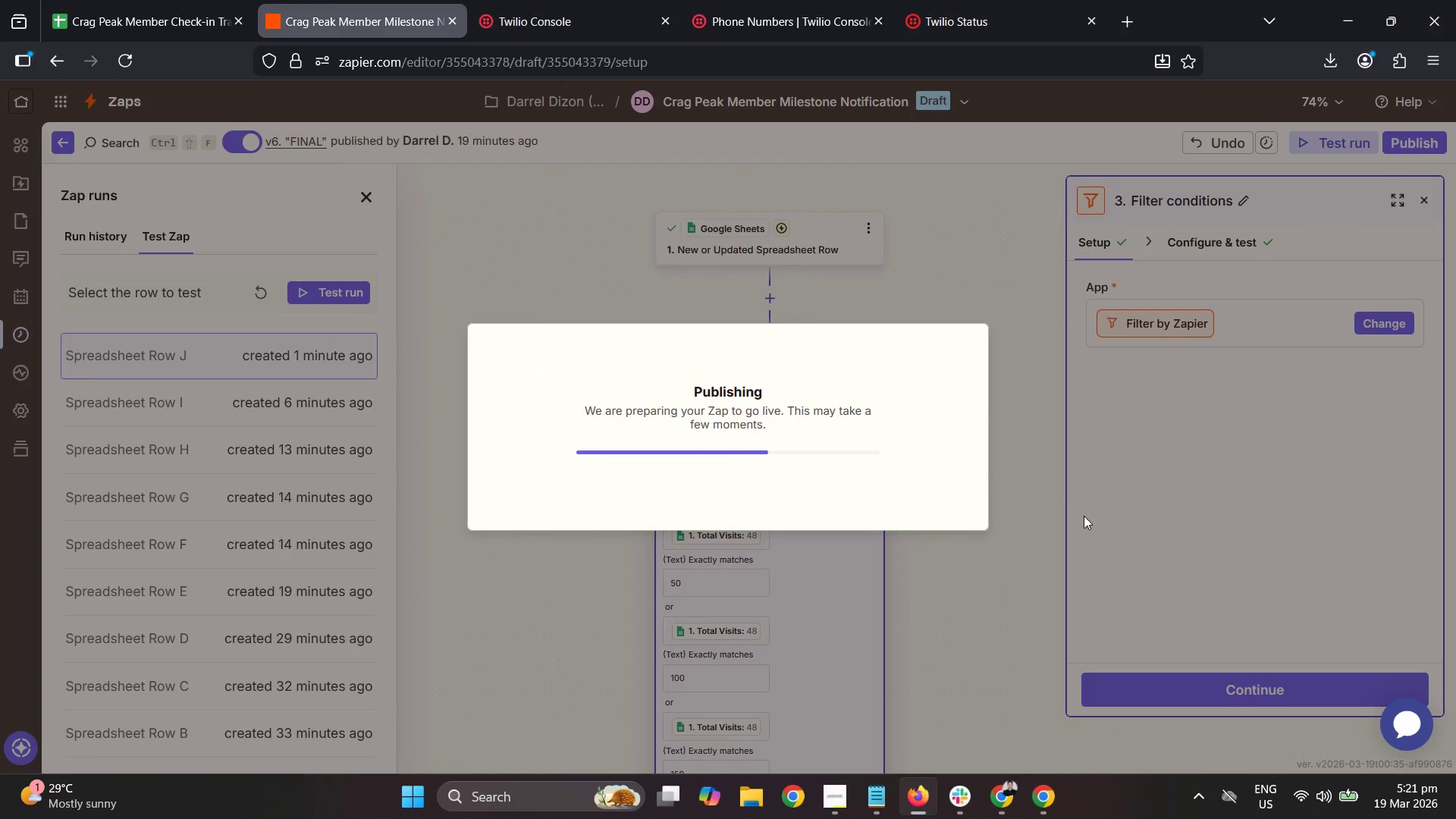 
scroll: coordinate [956, 424], scroll_direction: up, amount: 2.0
 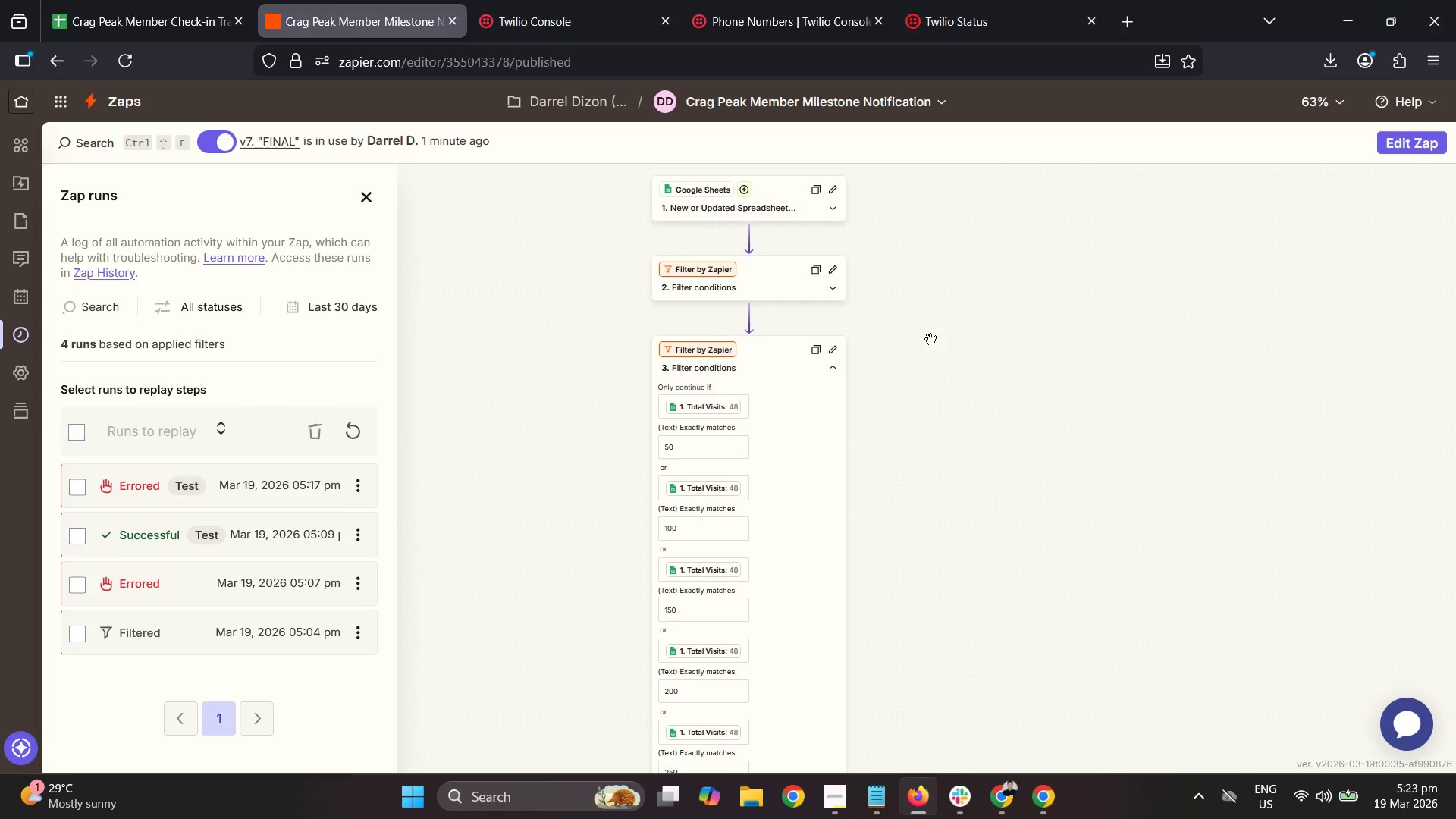 
wait(101.86)
 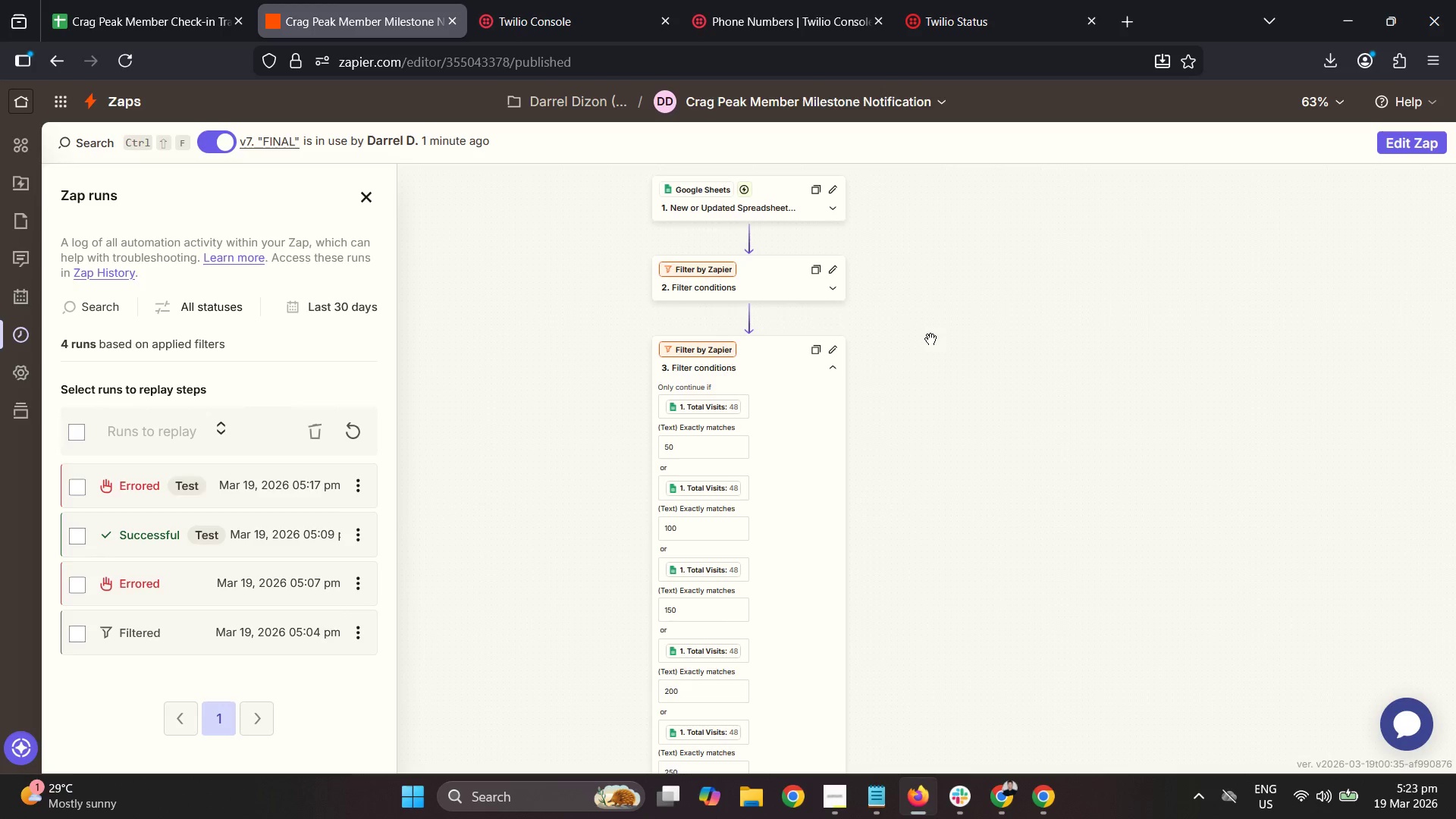 
left_click([755, 266])
 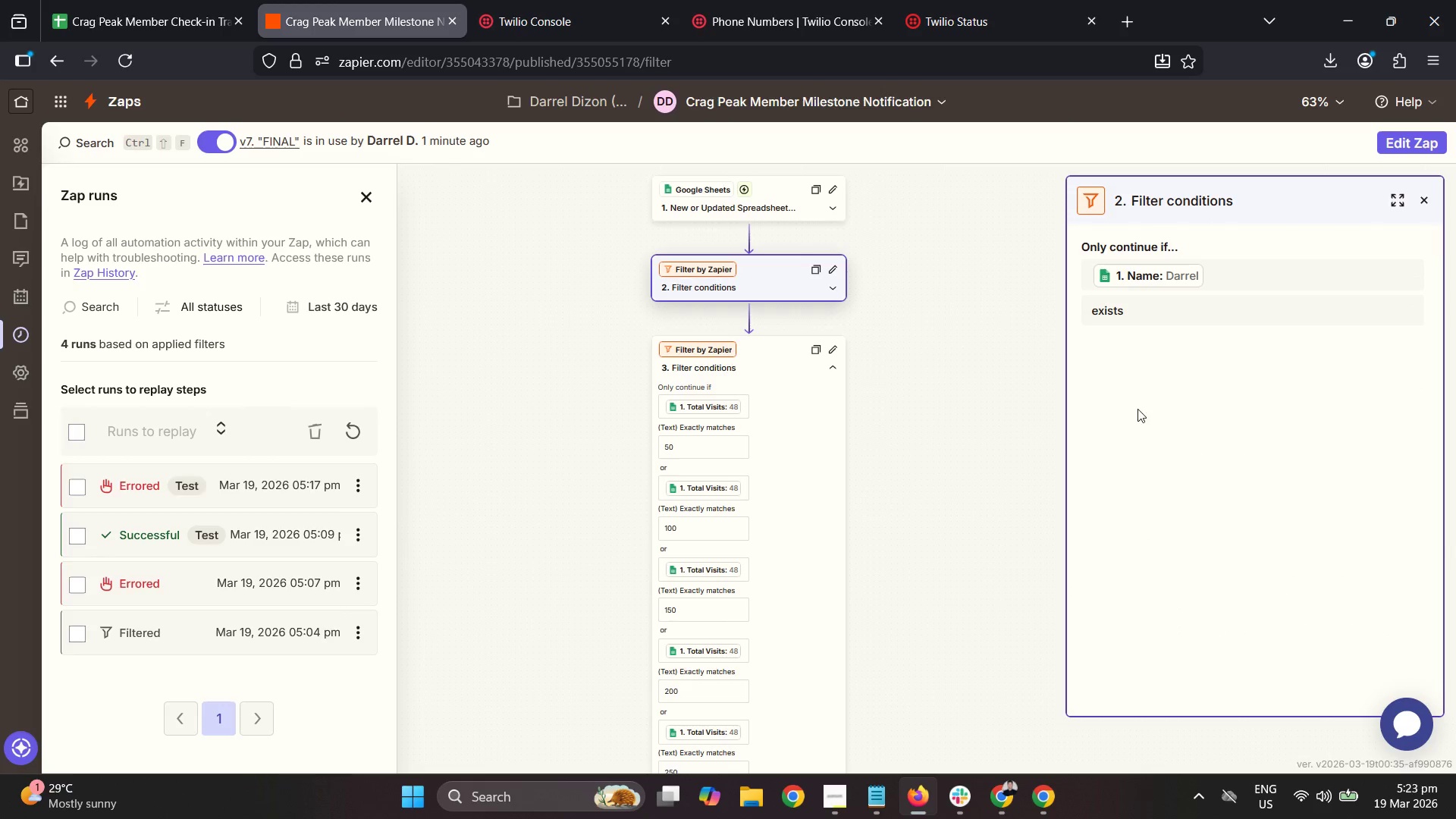 
left_click([968, 332])
 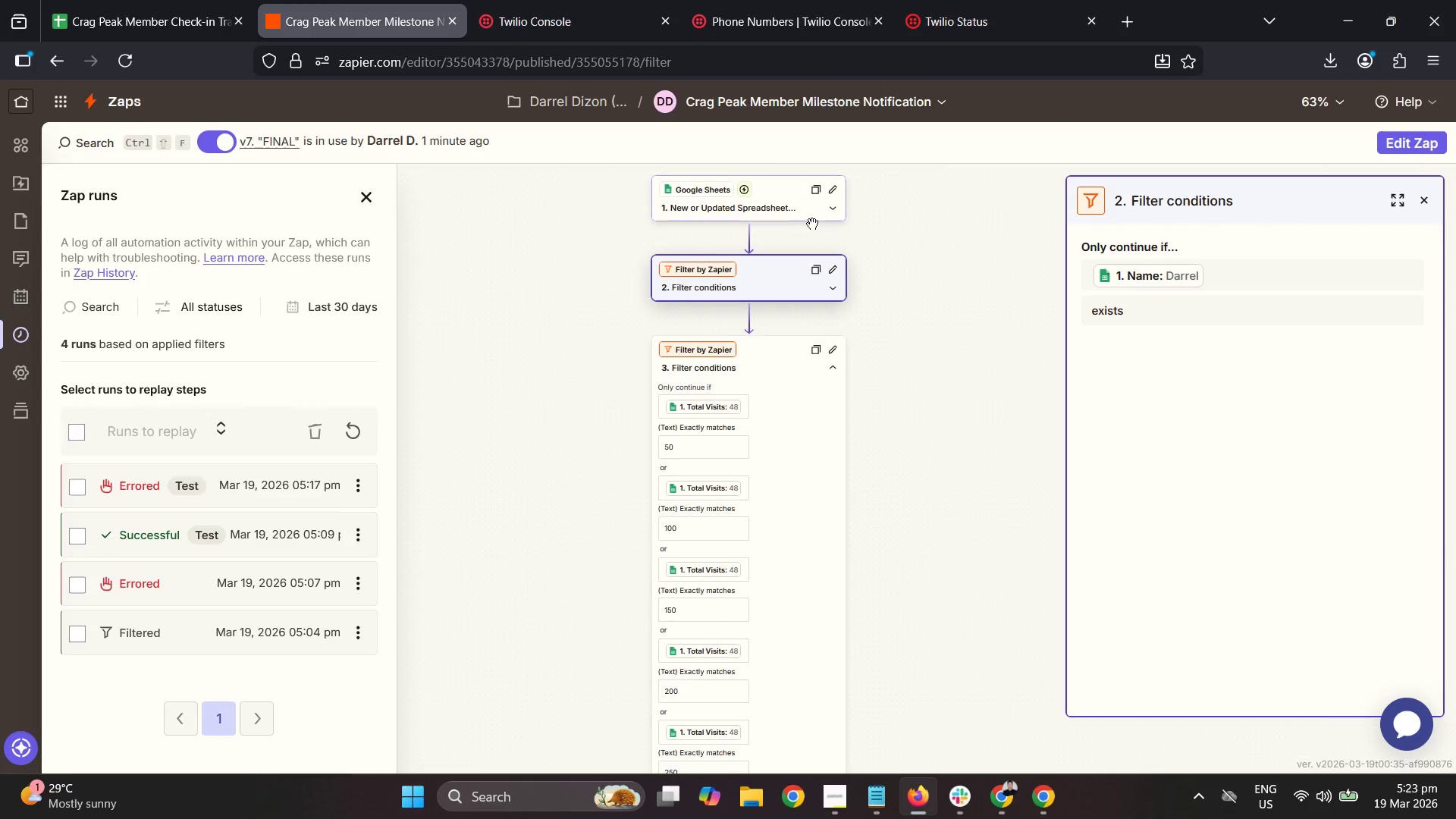 
left_click([815, 189])
 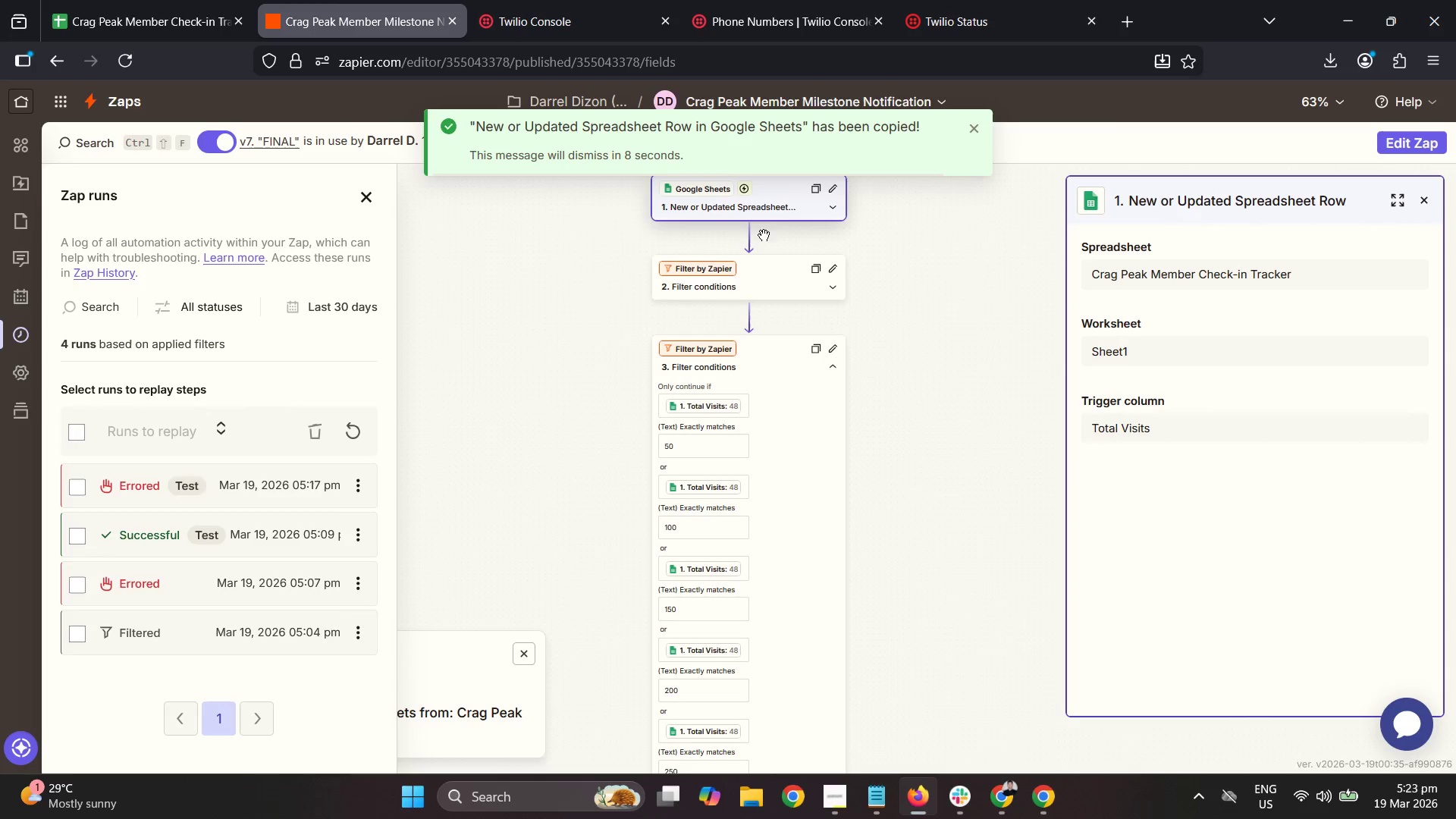 
scroll: coordinate [785, 374], scroll_direction: up, amount: 1.0
 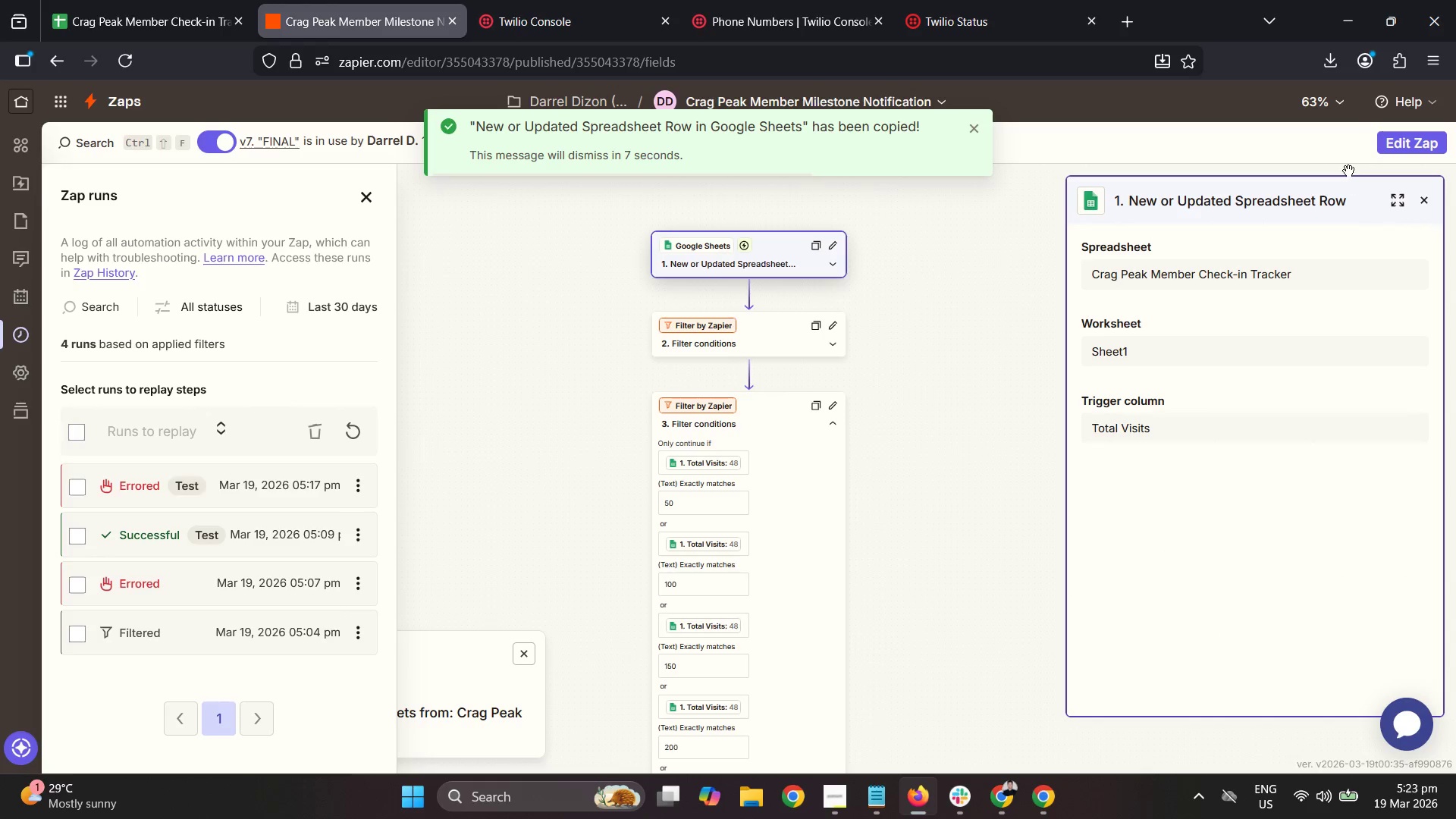 
left_click([1415, 149])
 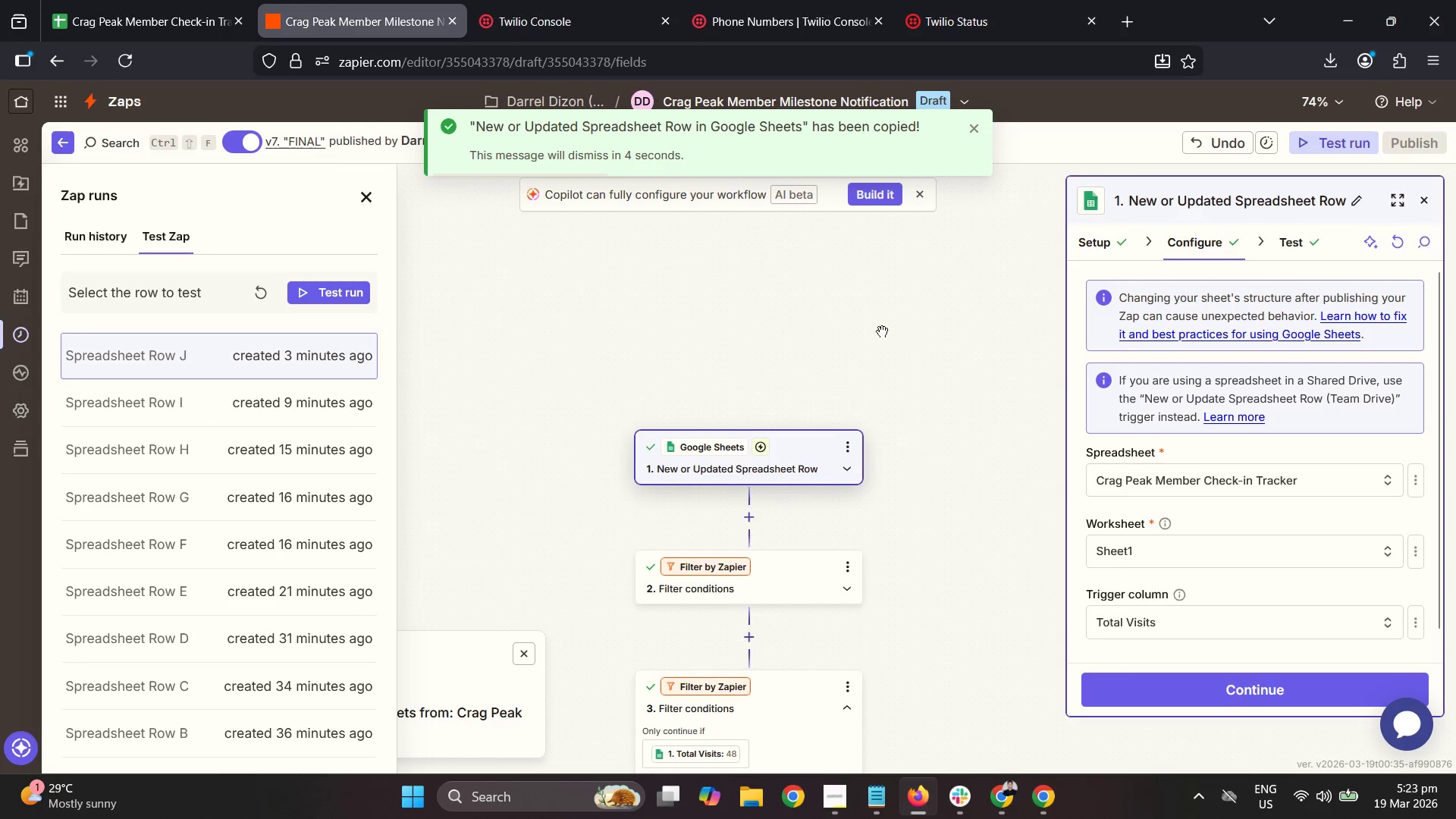 
left_click([752, 513])
 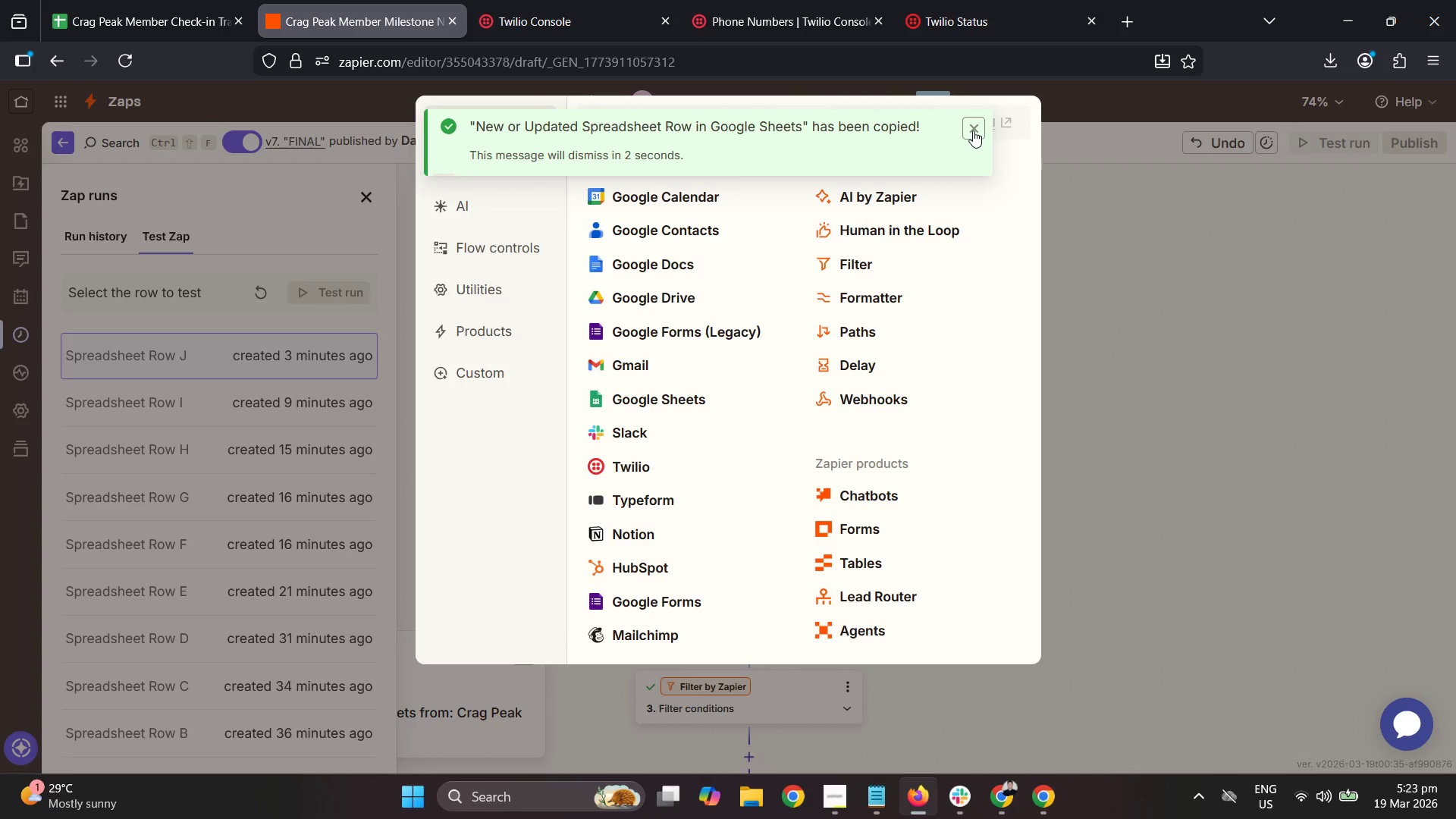 
left_click([693, 125])
 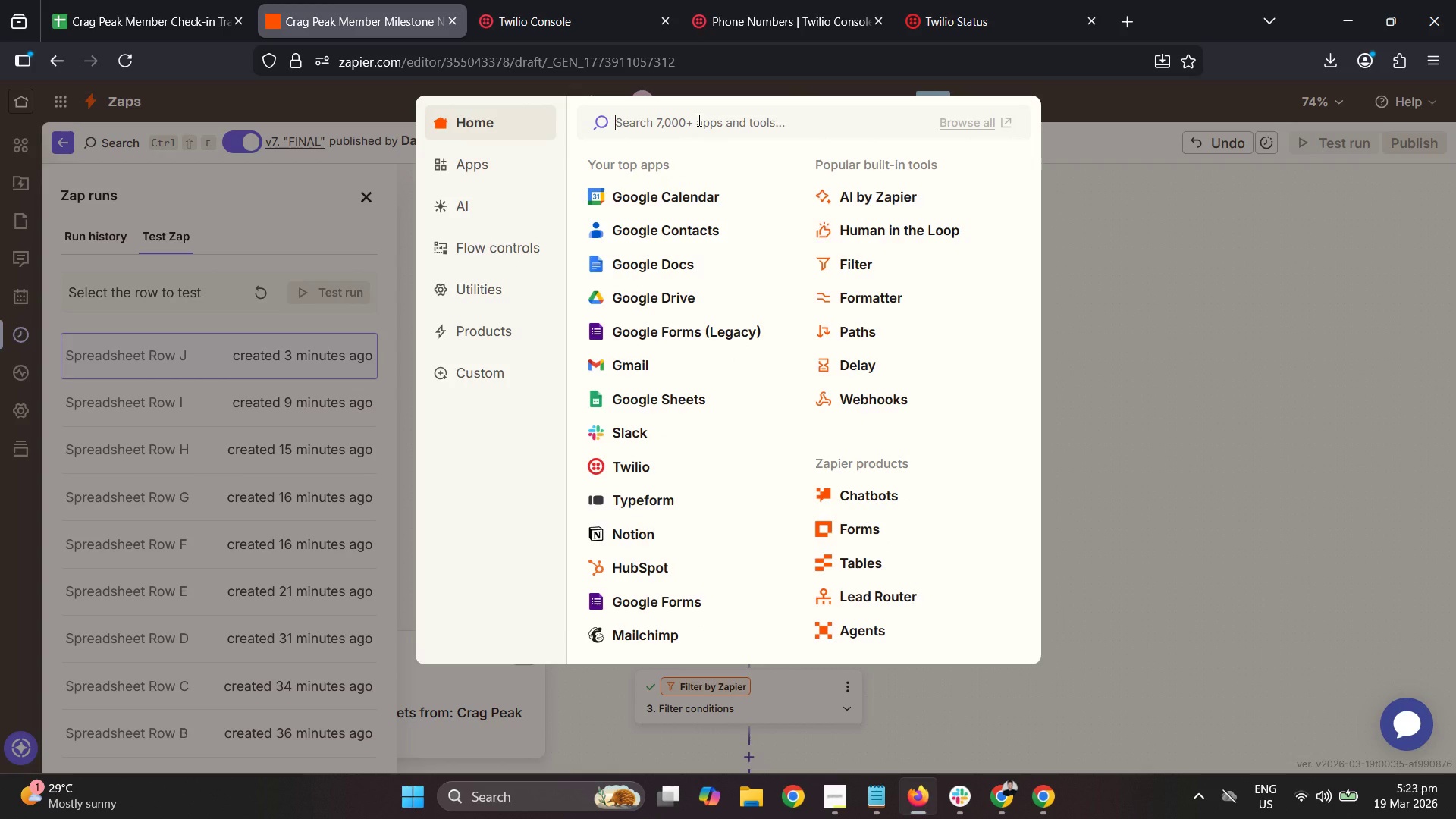 
type(Path)
 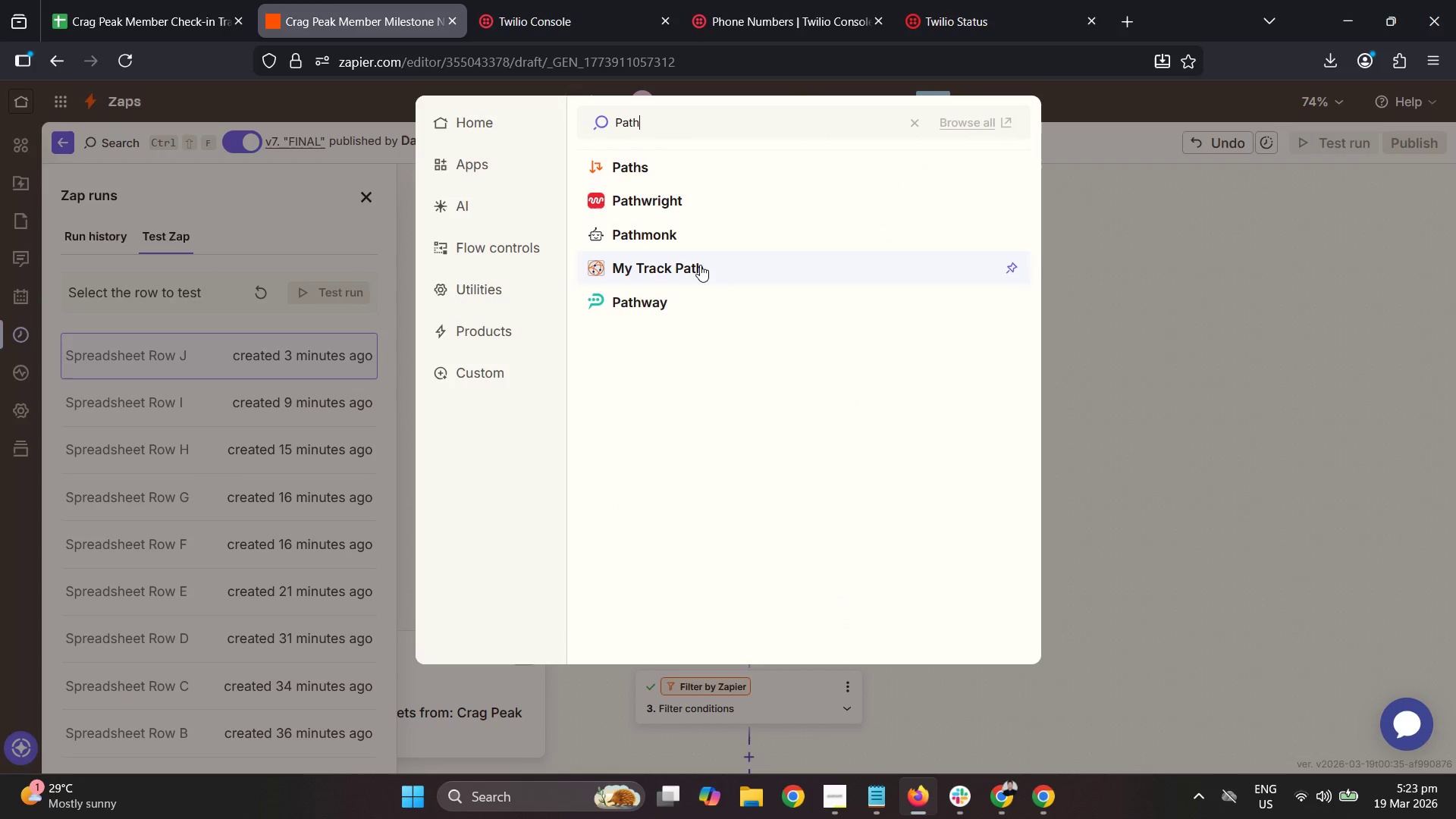 
left_click([673, 165])
 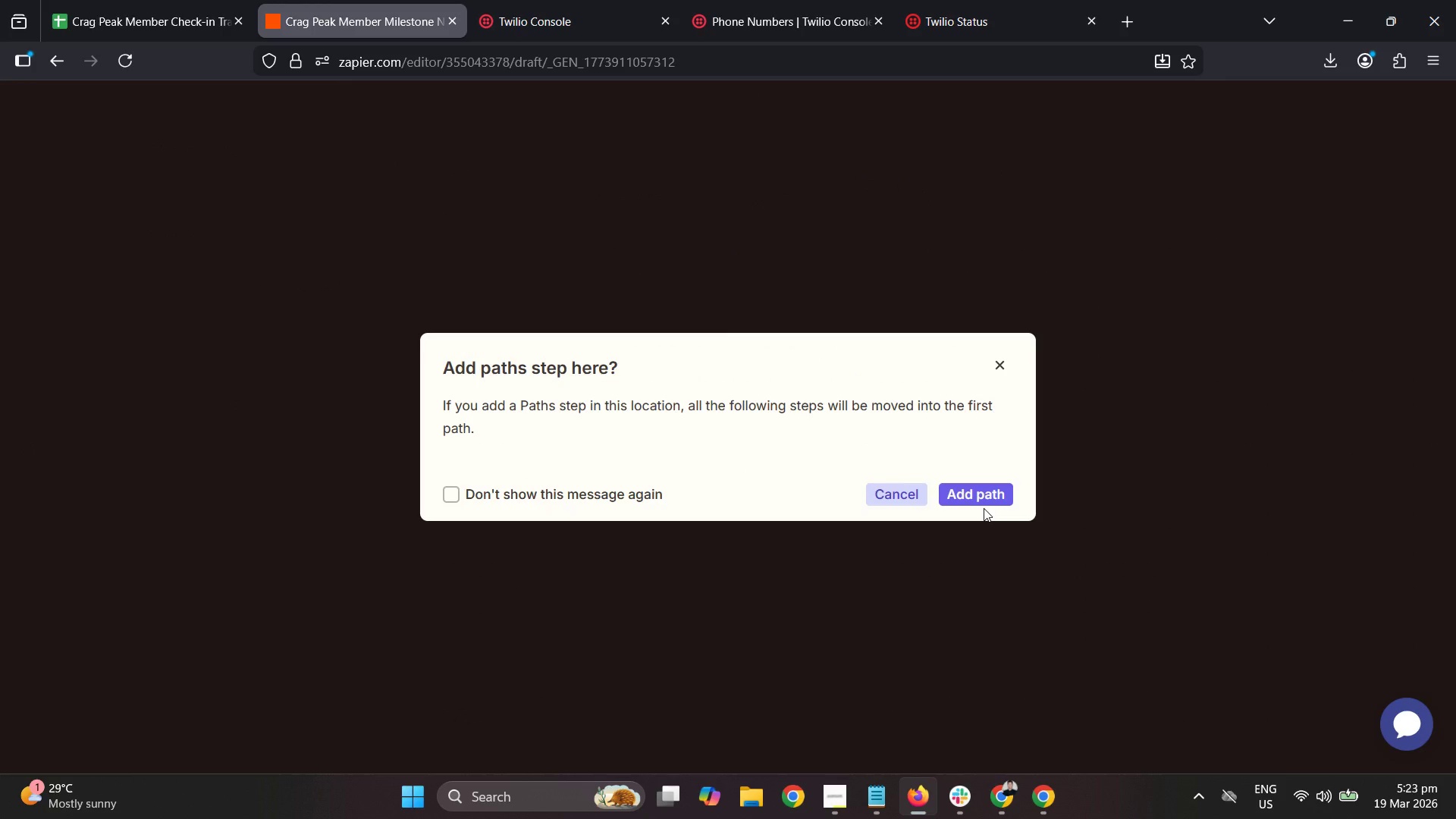 
left_click_drag(start_coordinate=[984, 508], to_coordinate=[968, 493])
 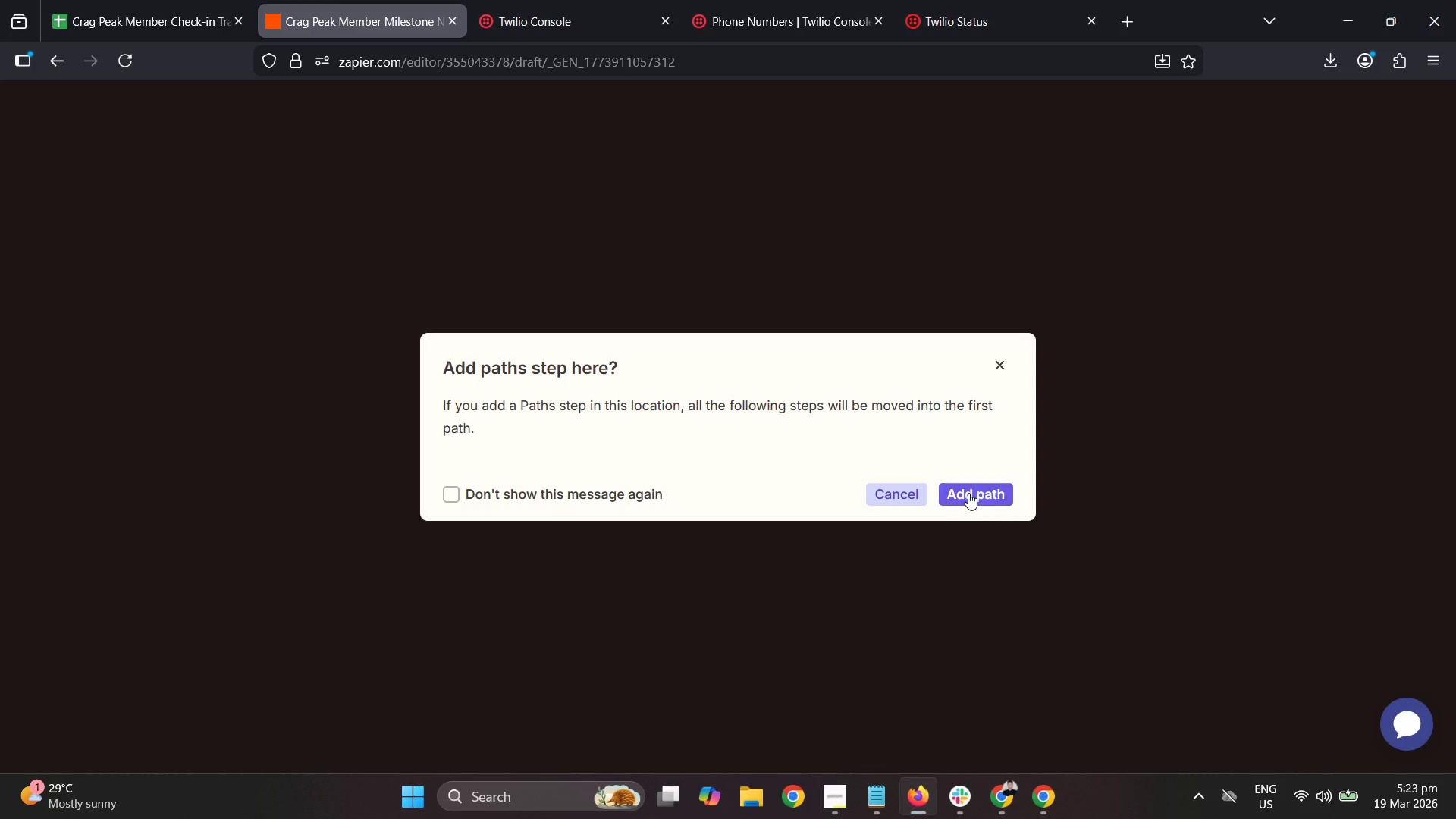 
left_click([968, 493])
 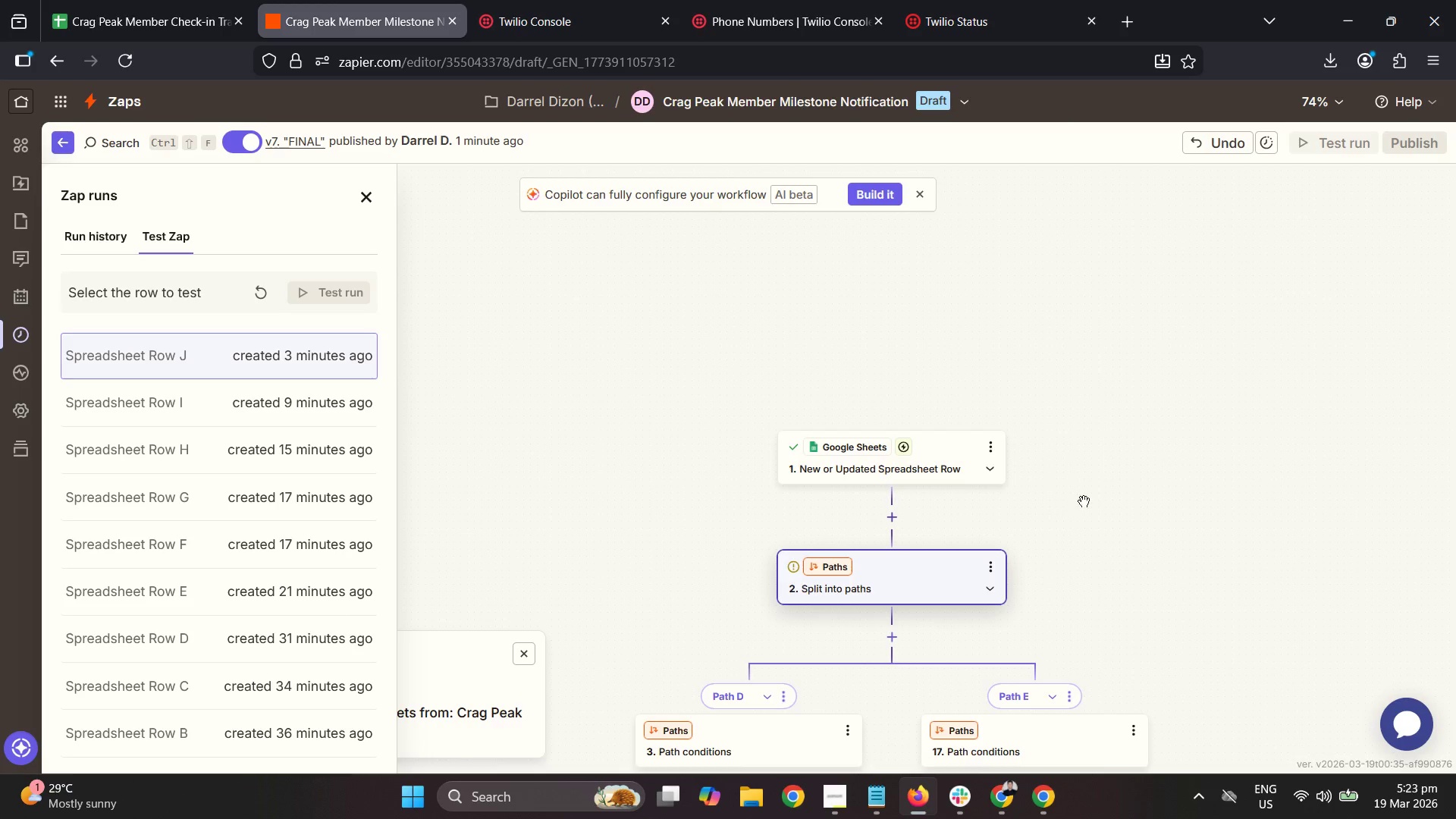 
scroll: coordinate [1104, 499], scroll_direction: down, amount: 2.0
 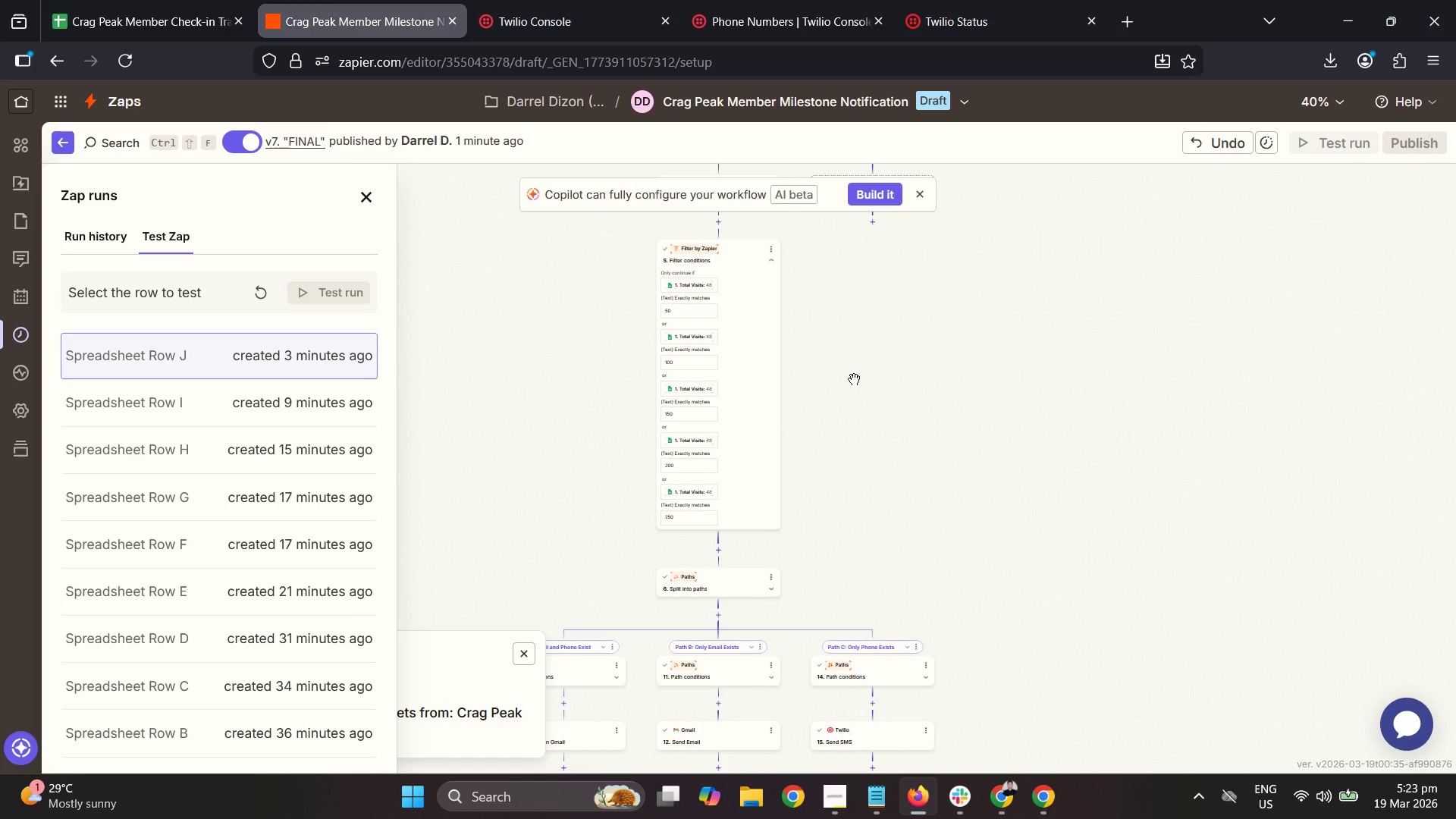 
scroll: coordinate [855, 363], scroll_direction: up, amount: 5.0
 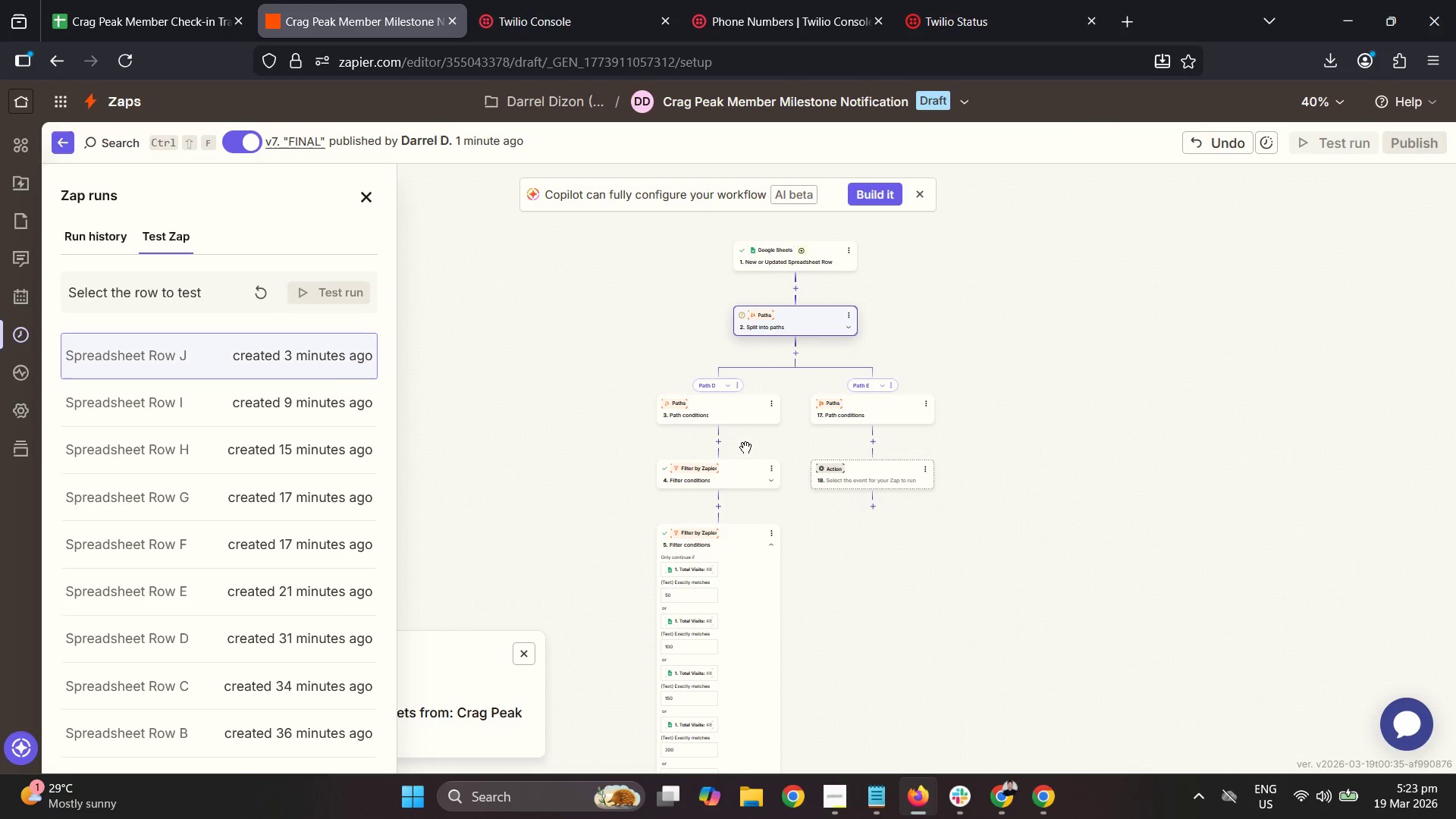 
hold_key(key=ControlLeft, duration=0.8)
 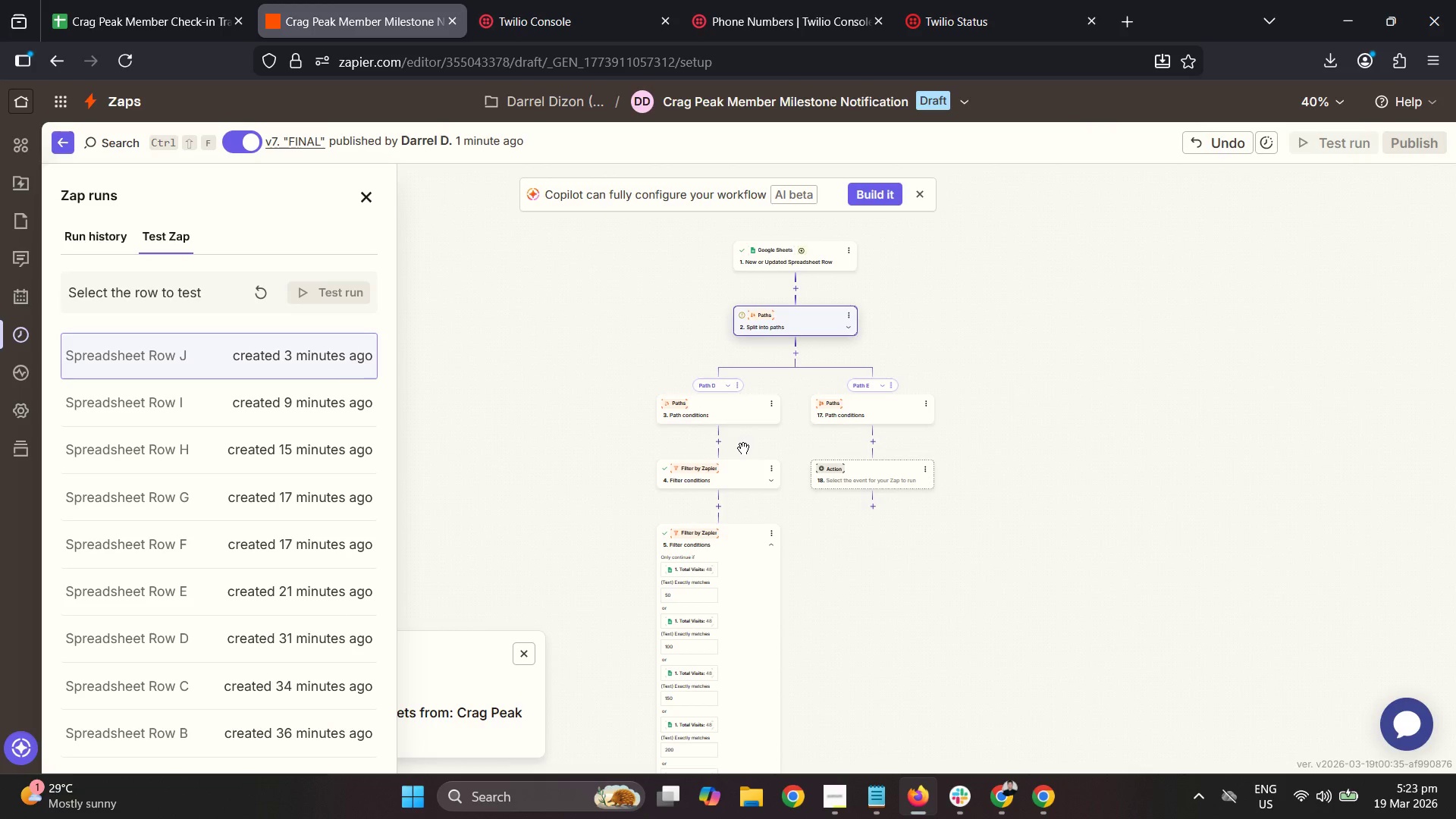 
hold_key(key=ControlLeft, duration=1.19)
scroll: coordinate [743, 444], scroll_direction: up, amount: 5.0
 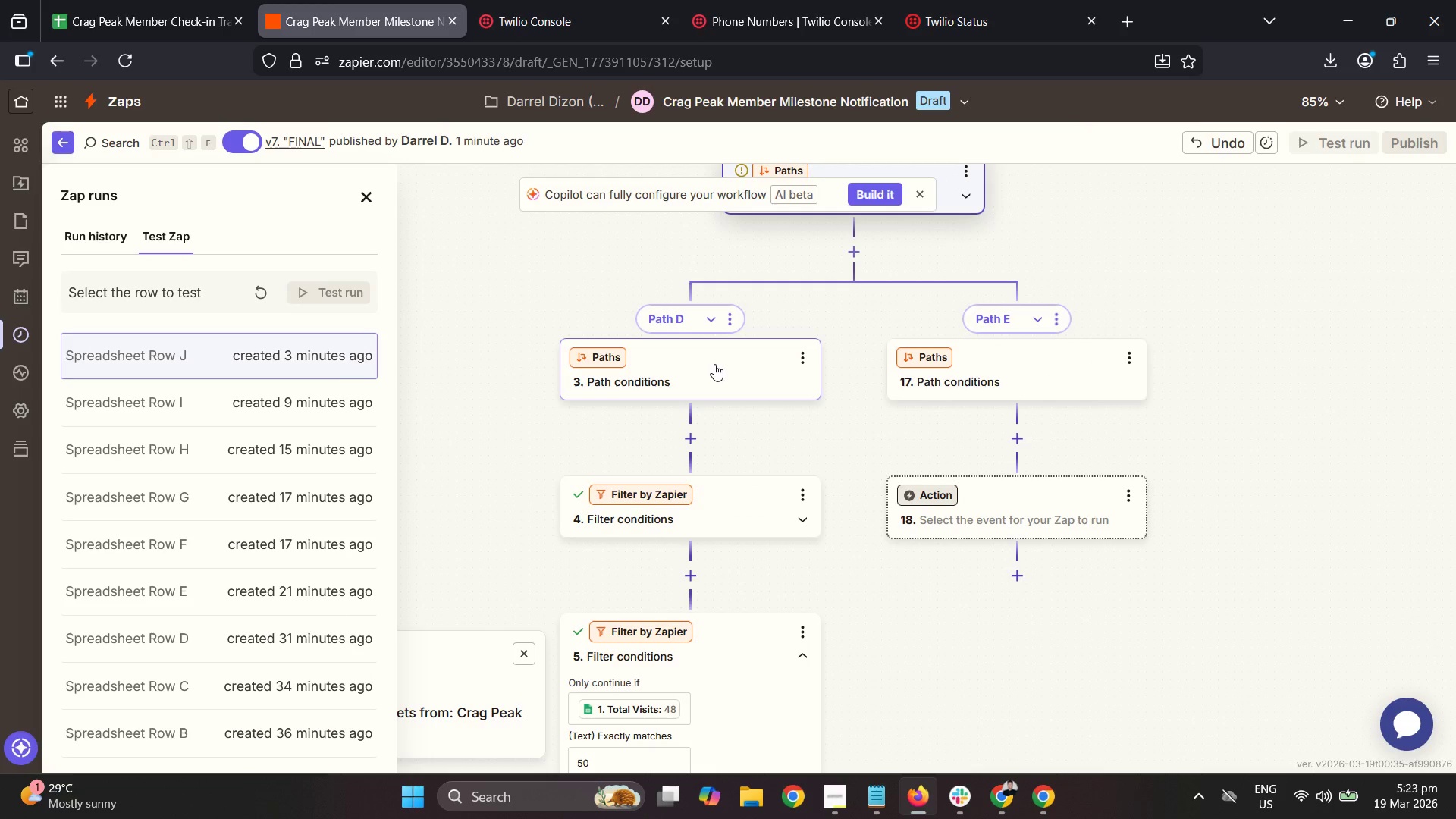 
left_click([702, 322])
 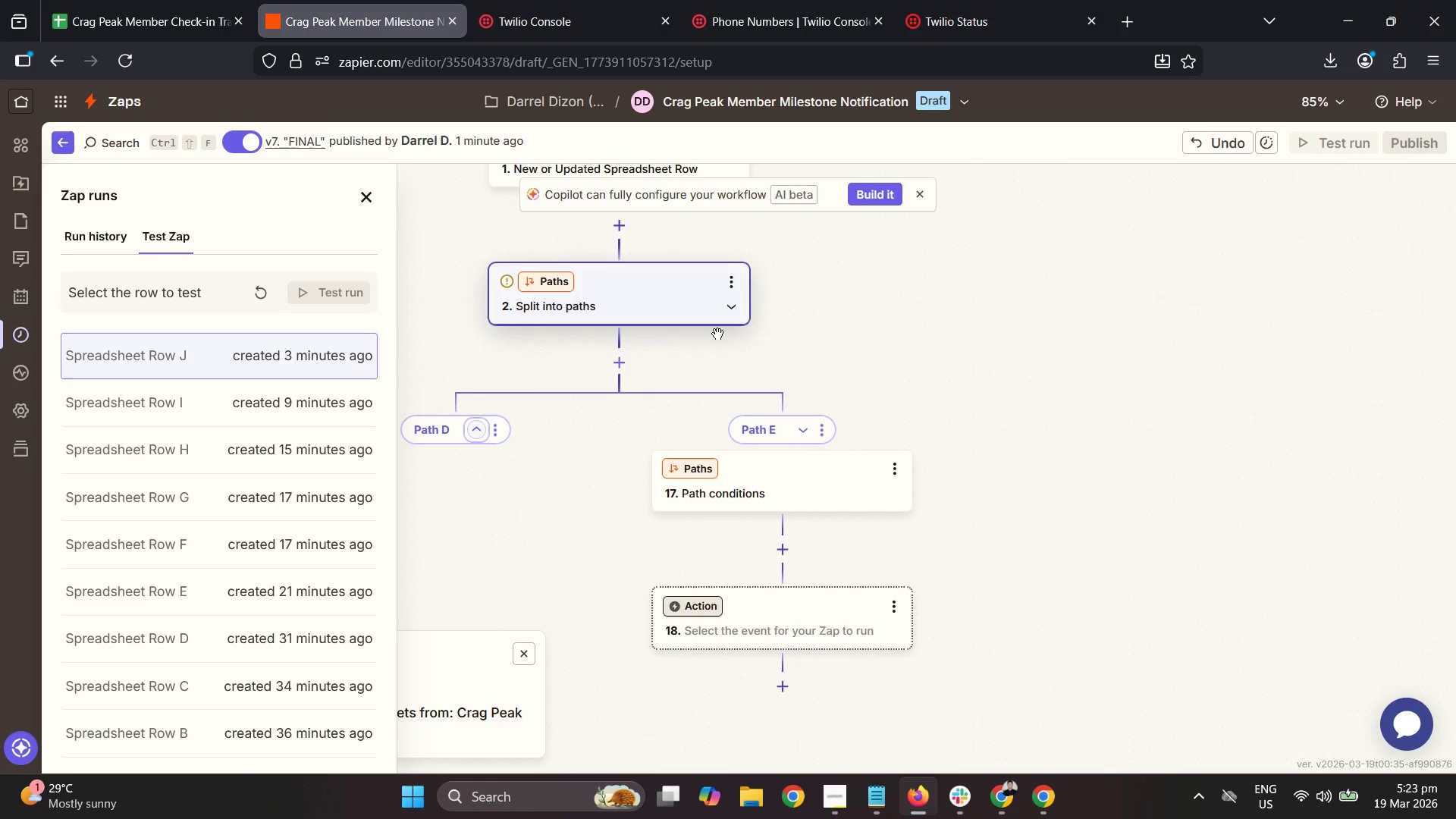 
left_click_drag(start_coordinate=[811, 327], to_coordinate=[1176, 318])
 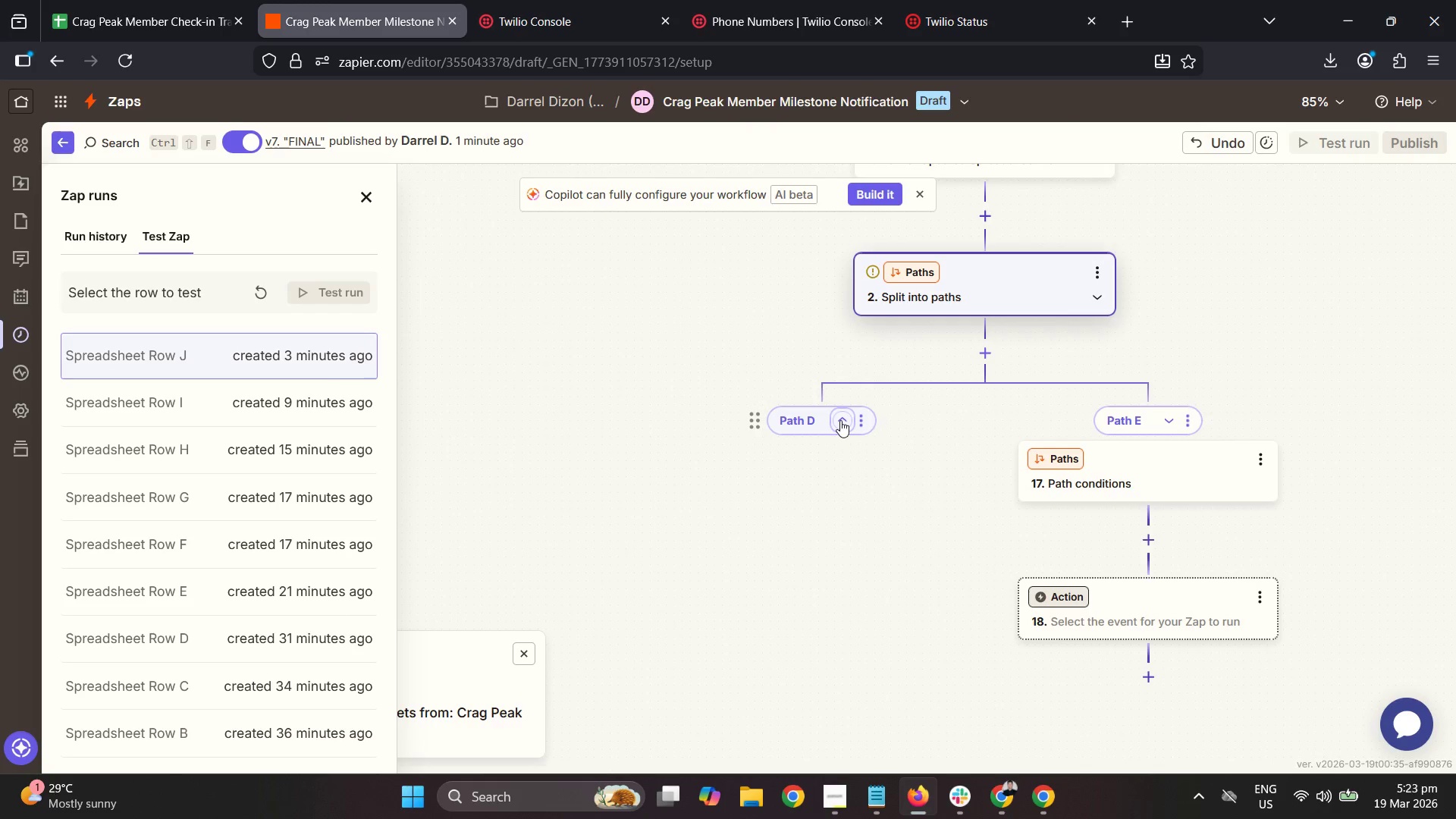 
double_click([841, 416])
 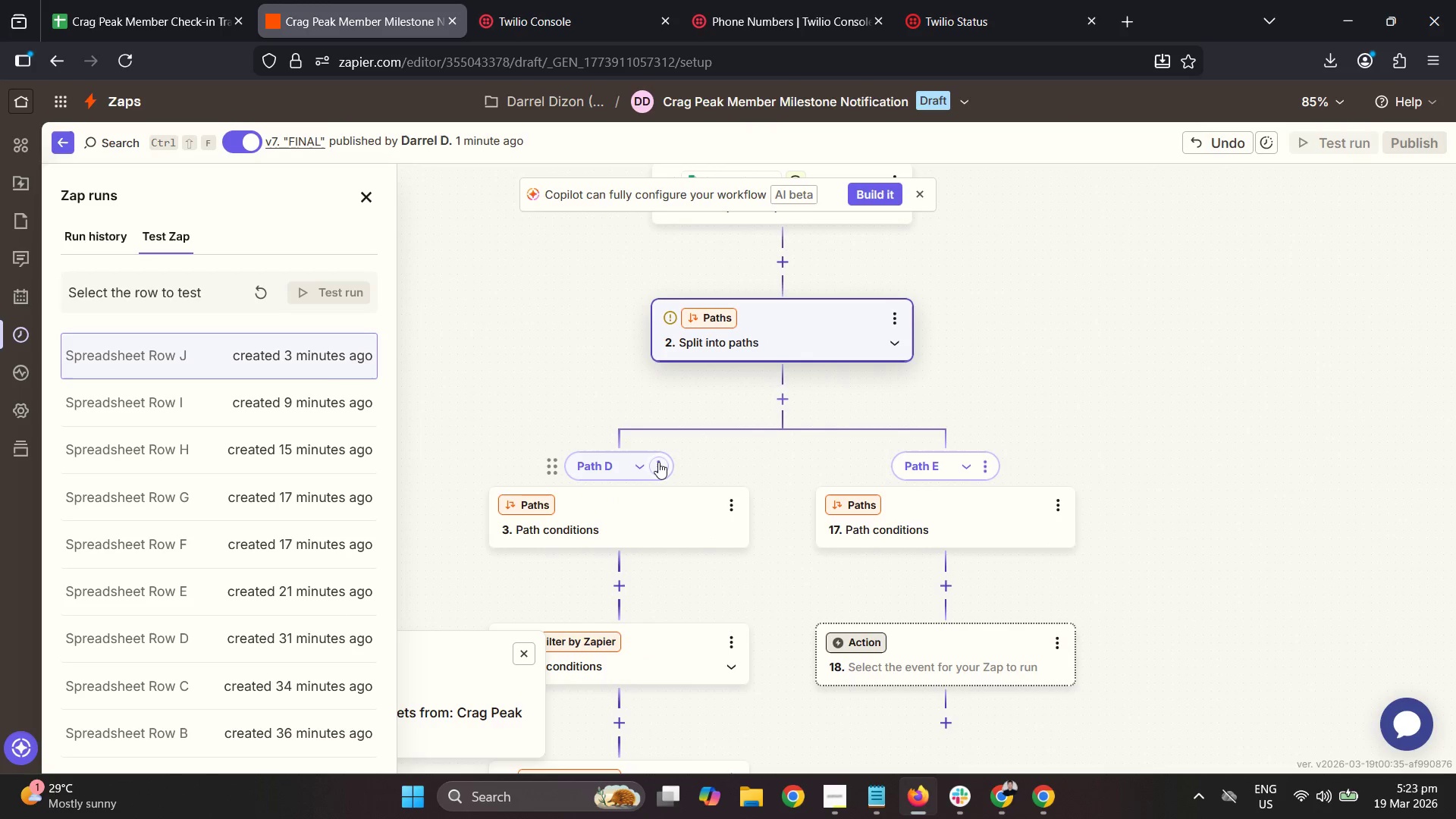 
left_click([660, 463])
 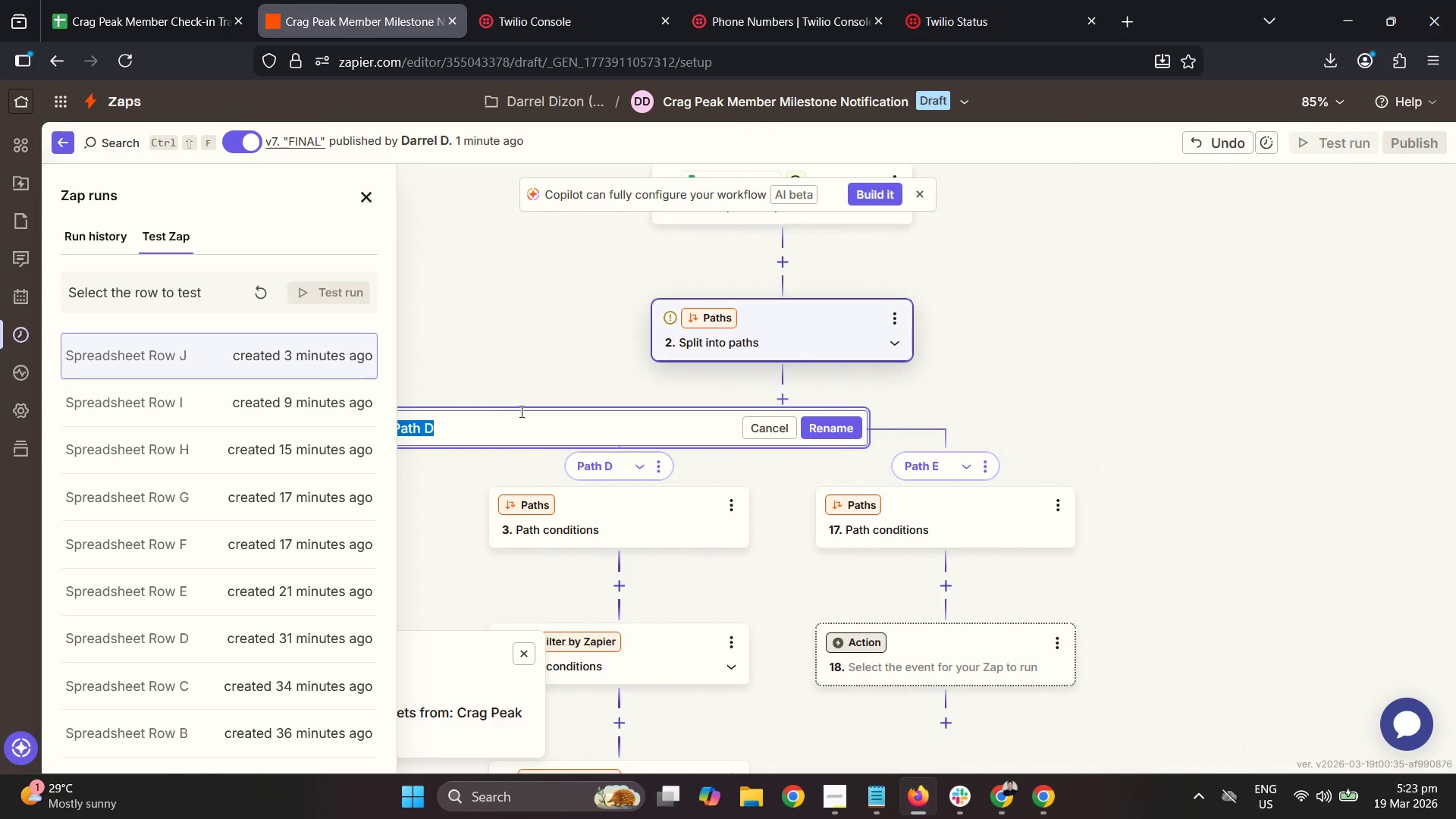 
left_click([488, 425])
 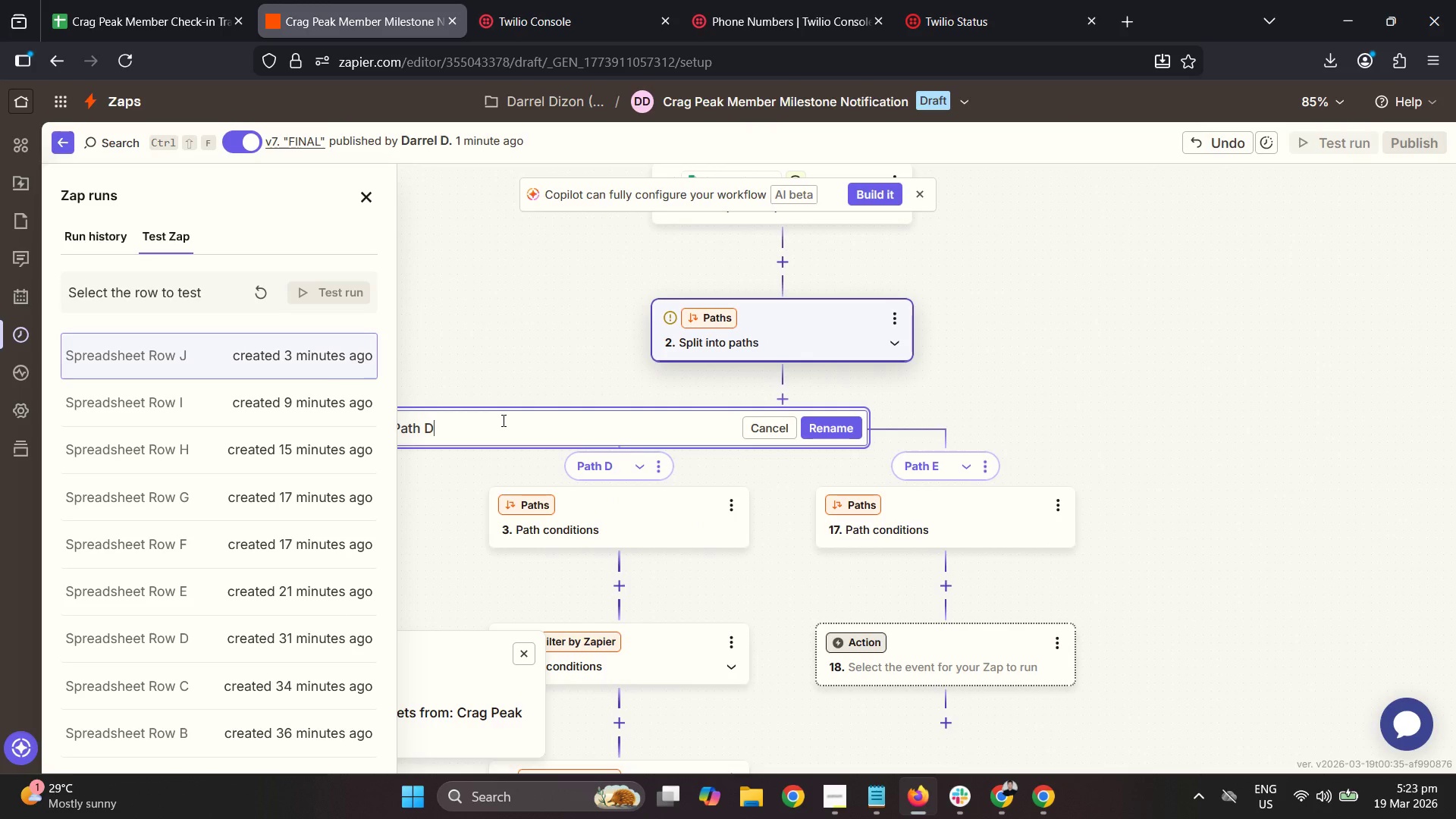 
key(Backspace)
type(A: Name exists)
 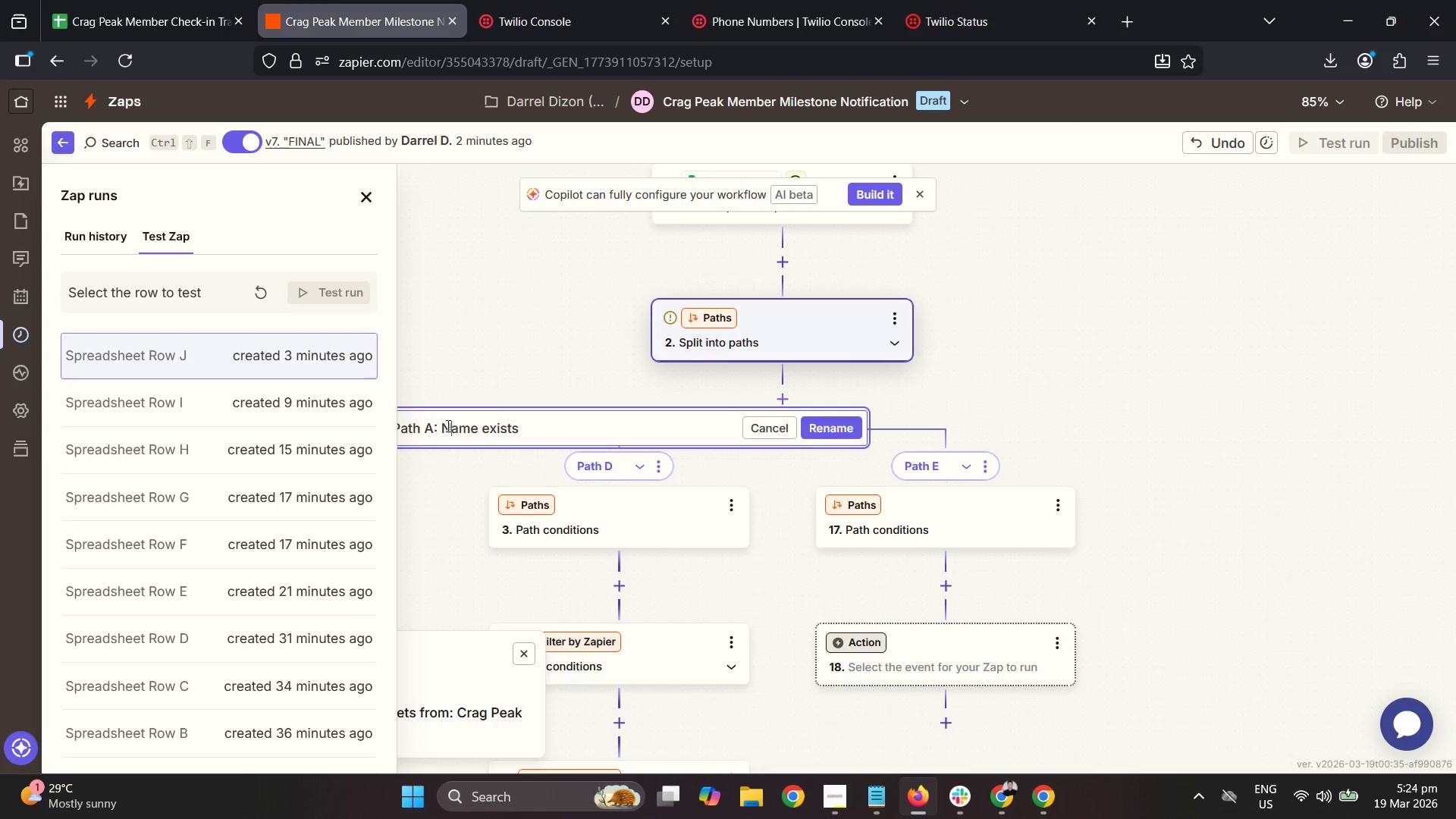 
type(Member N)
 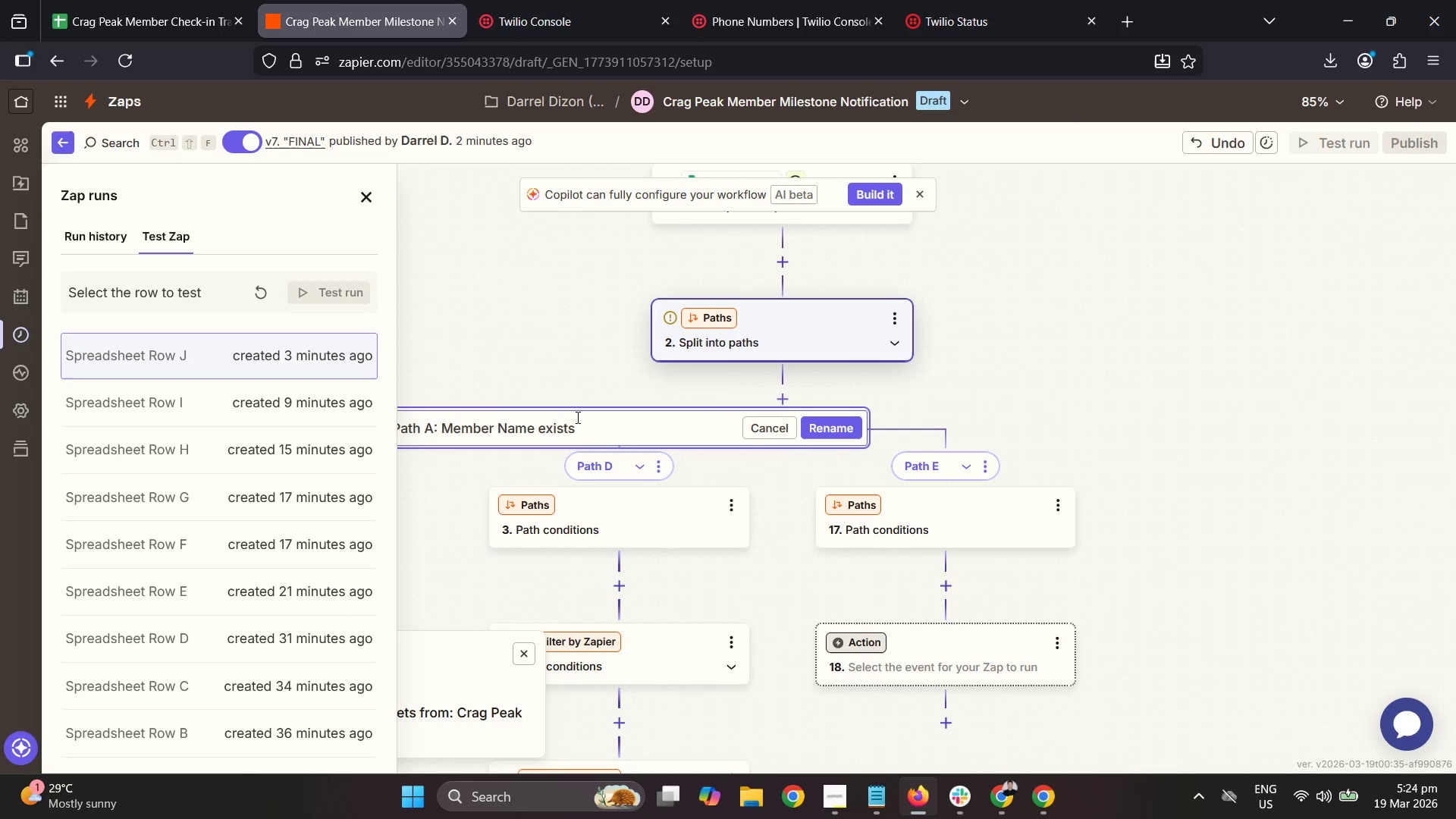 
left_click_drag(start_coordinate=[548, 424], to_coordinate=[538, 425])
 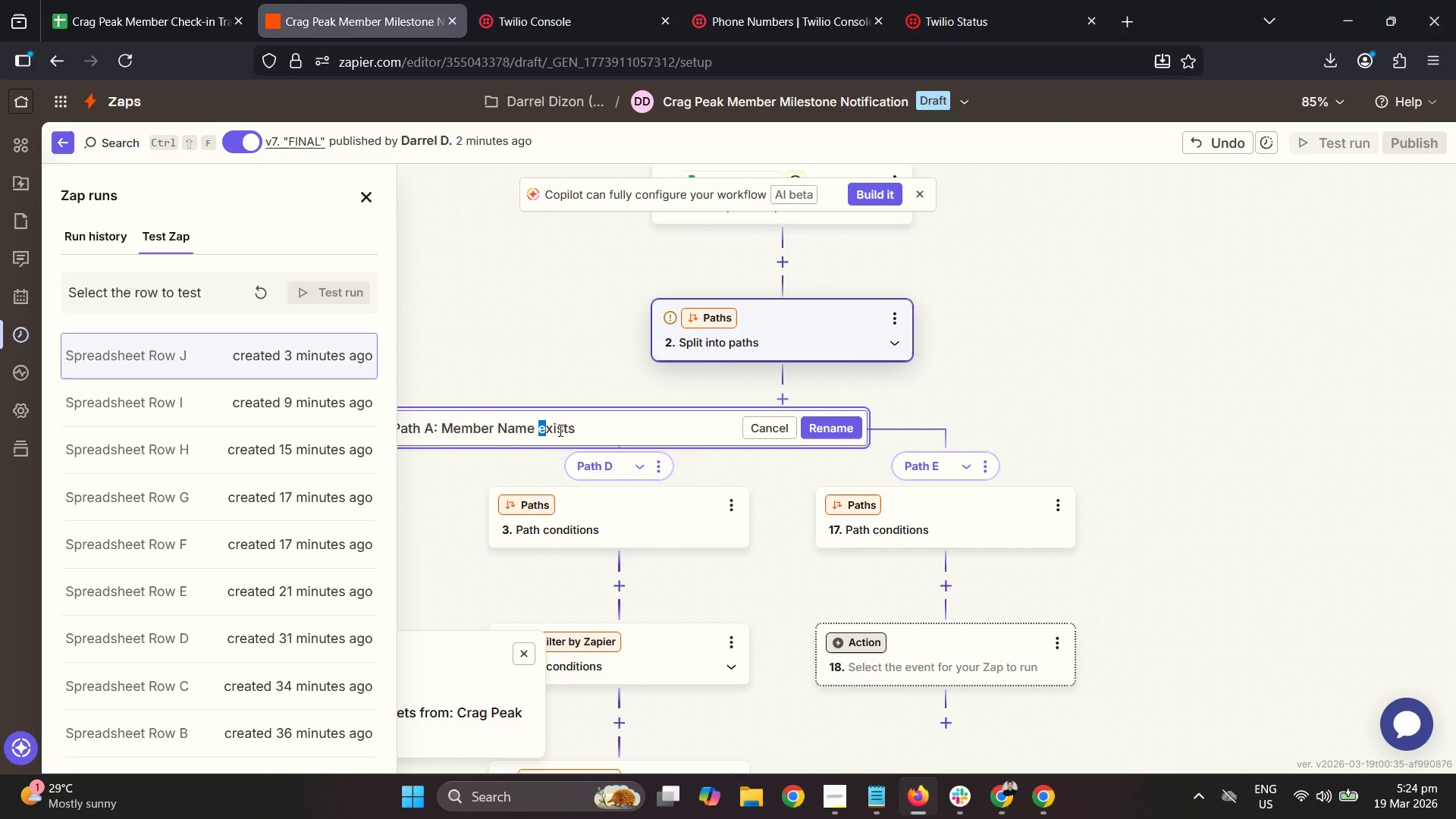 
key(Shift+ShiftLeft)
 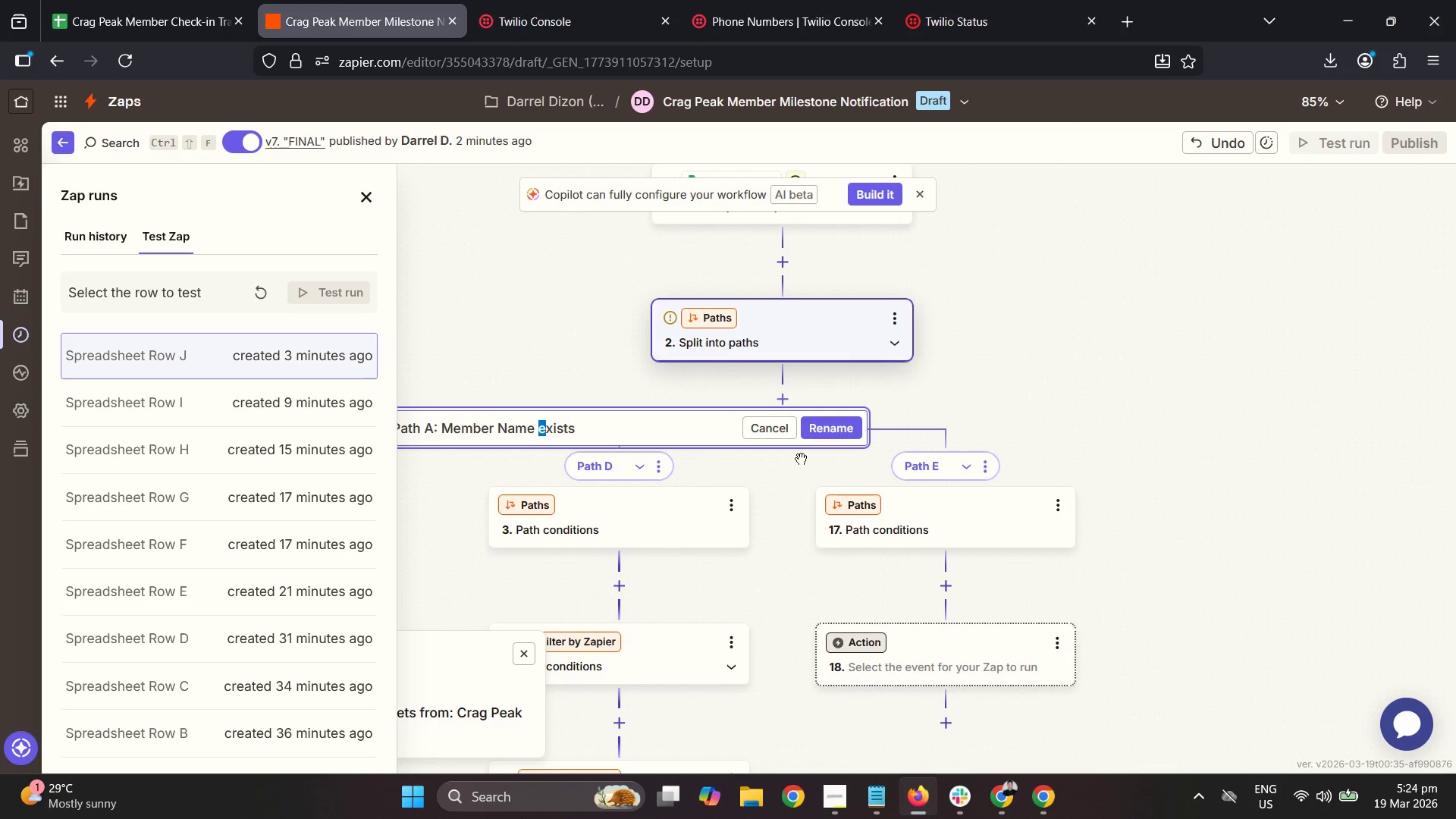 
key(Shift+E)
 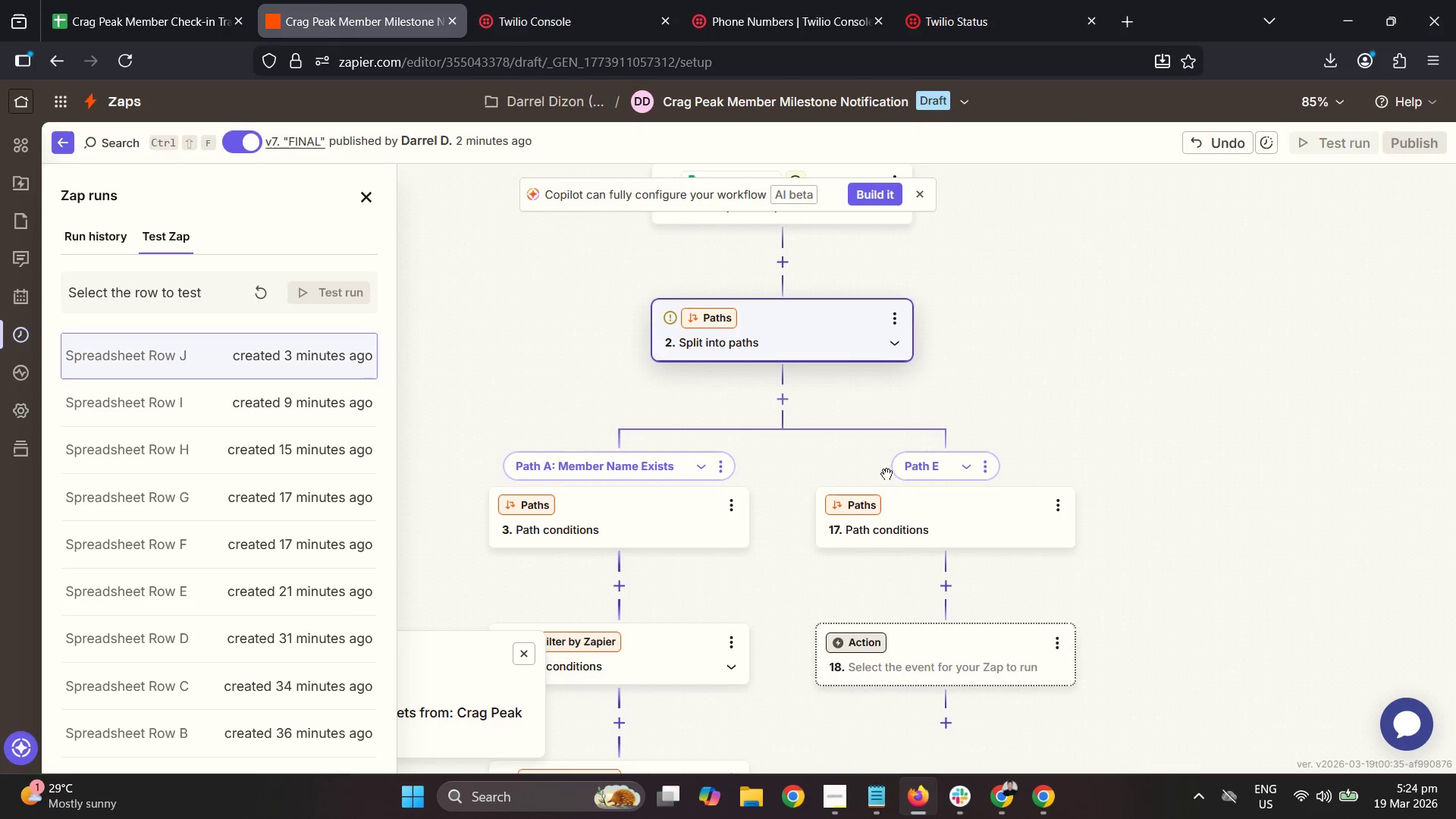 
left_click([949, 474])
 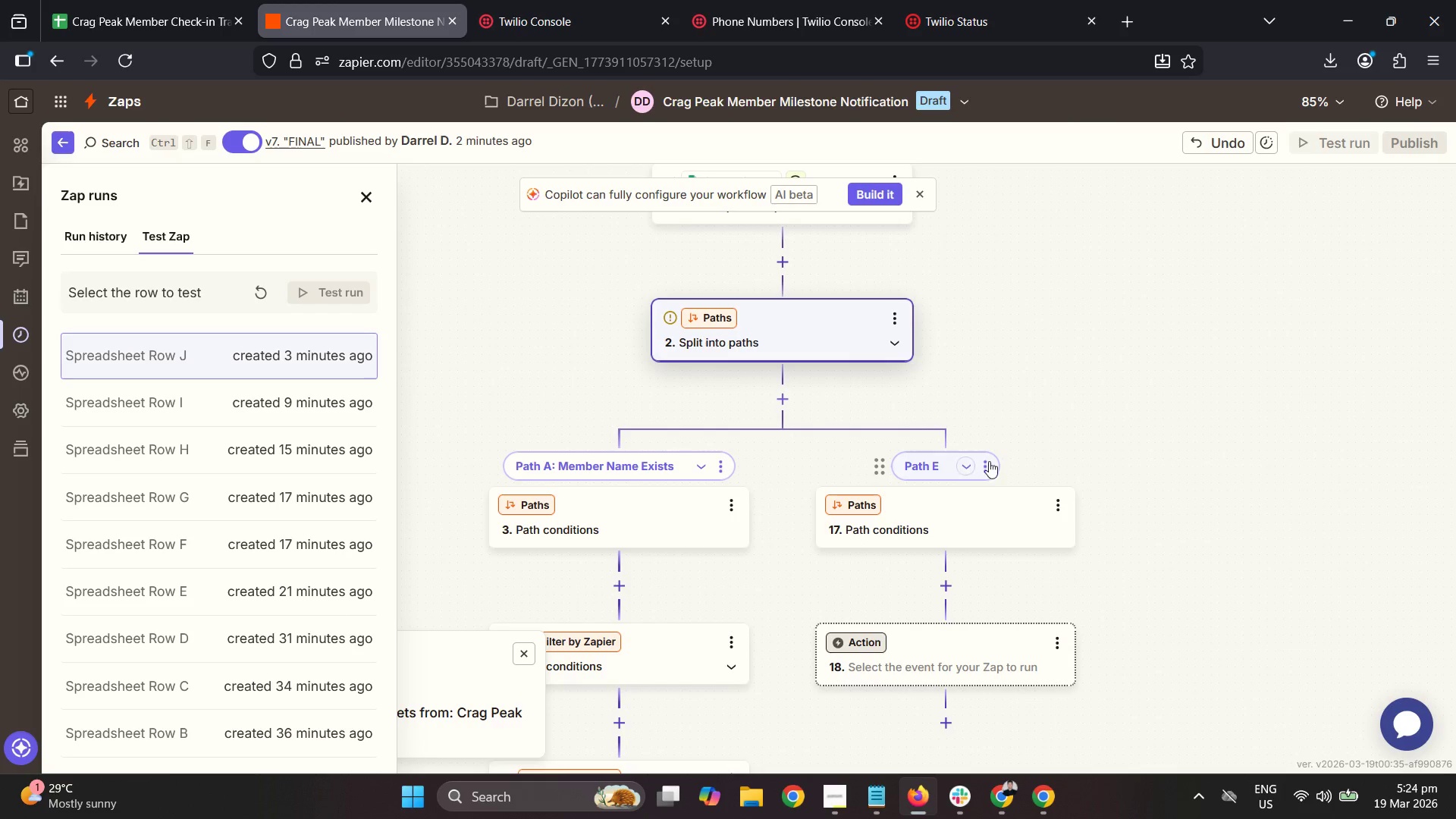 
left_click([991, 460])
 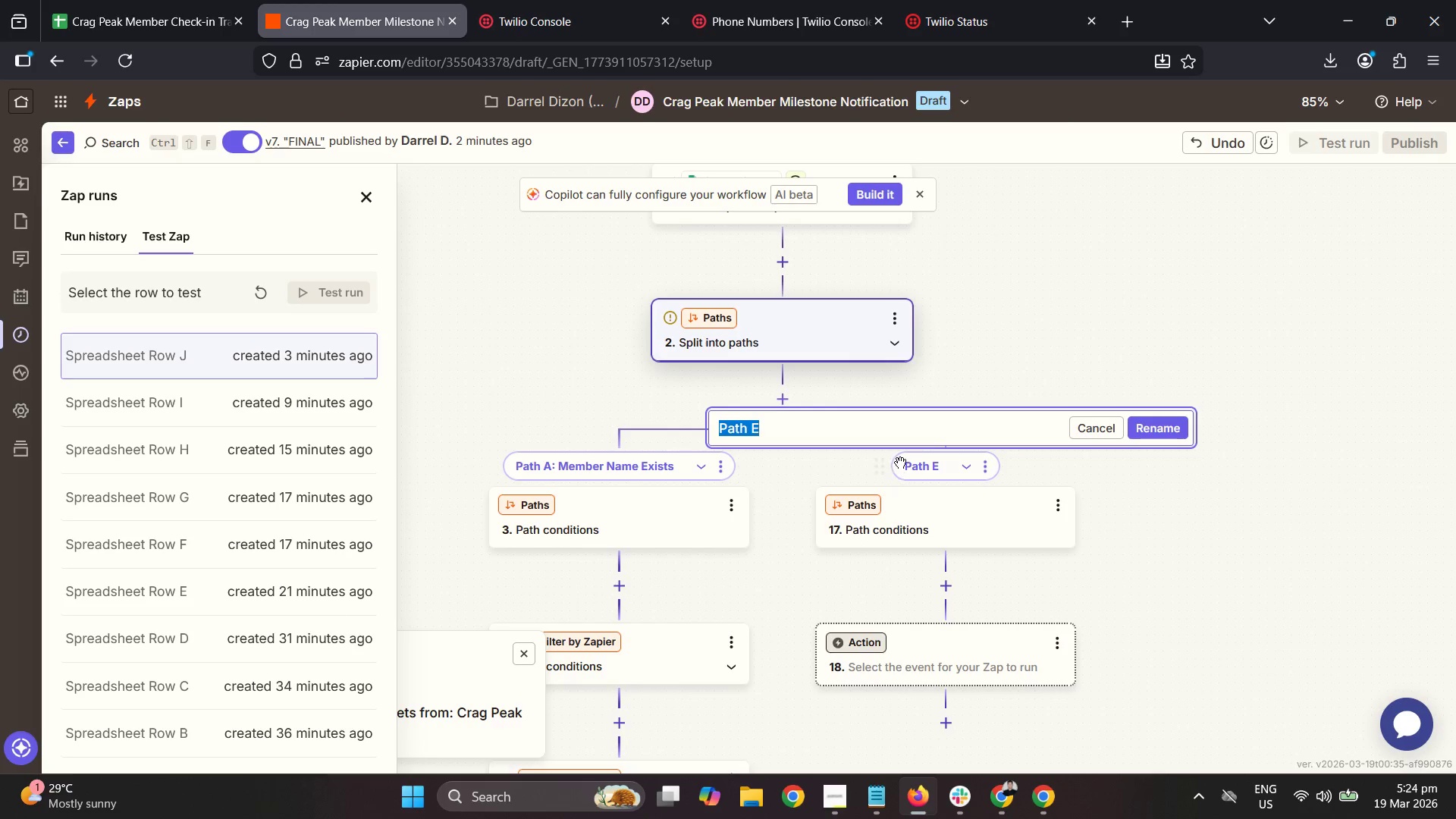 
type(Path B: Member Name does Not e)
key(Backspace)
type(Exist)
 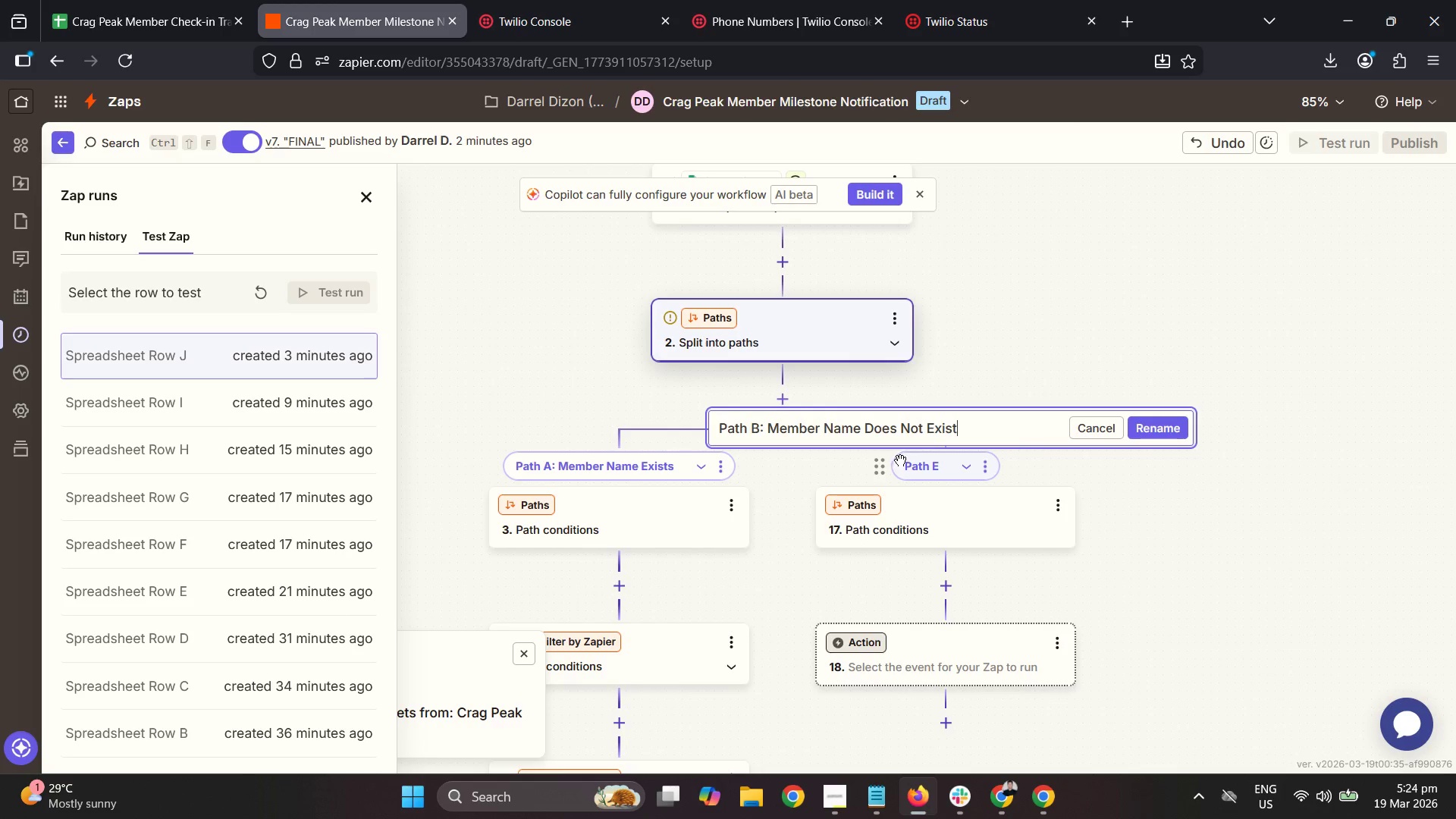 
left_click([1153, 431])
 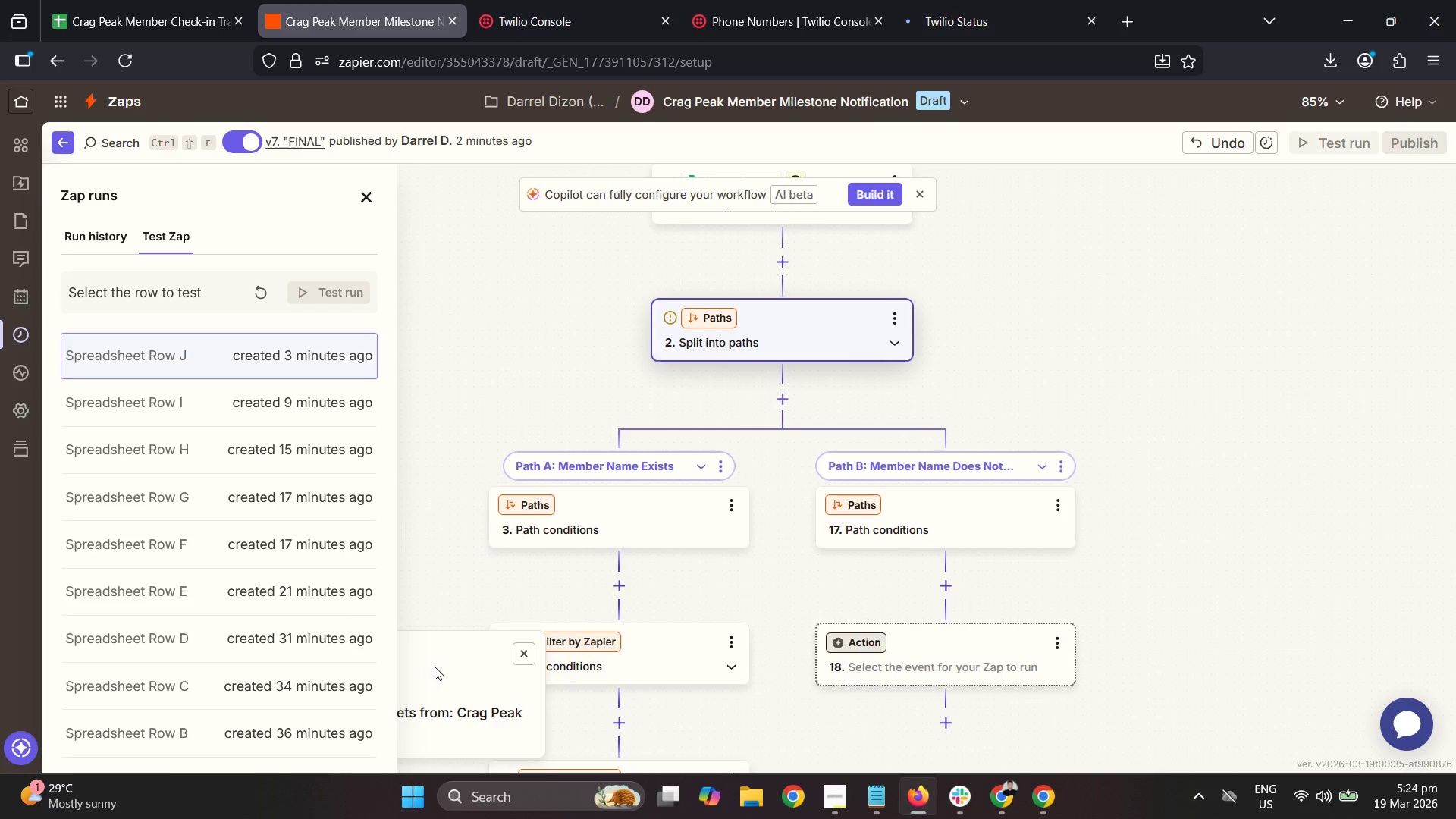 
scroll: coordinate [633, 623], scroll_direction: down, amount: 1.0
 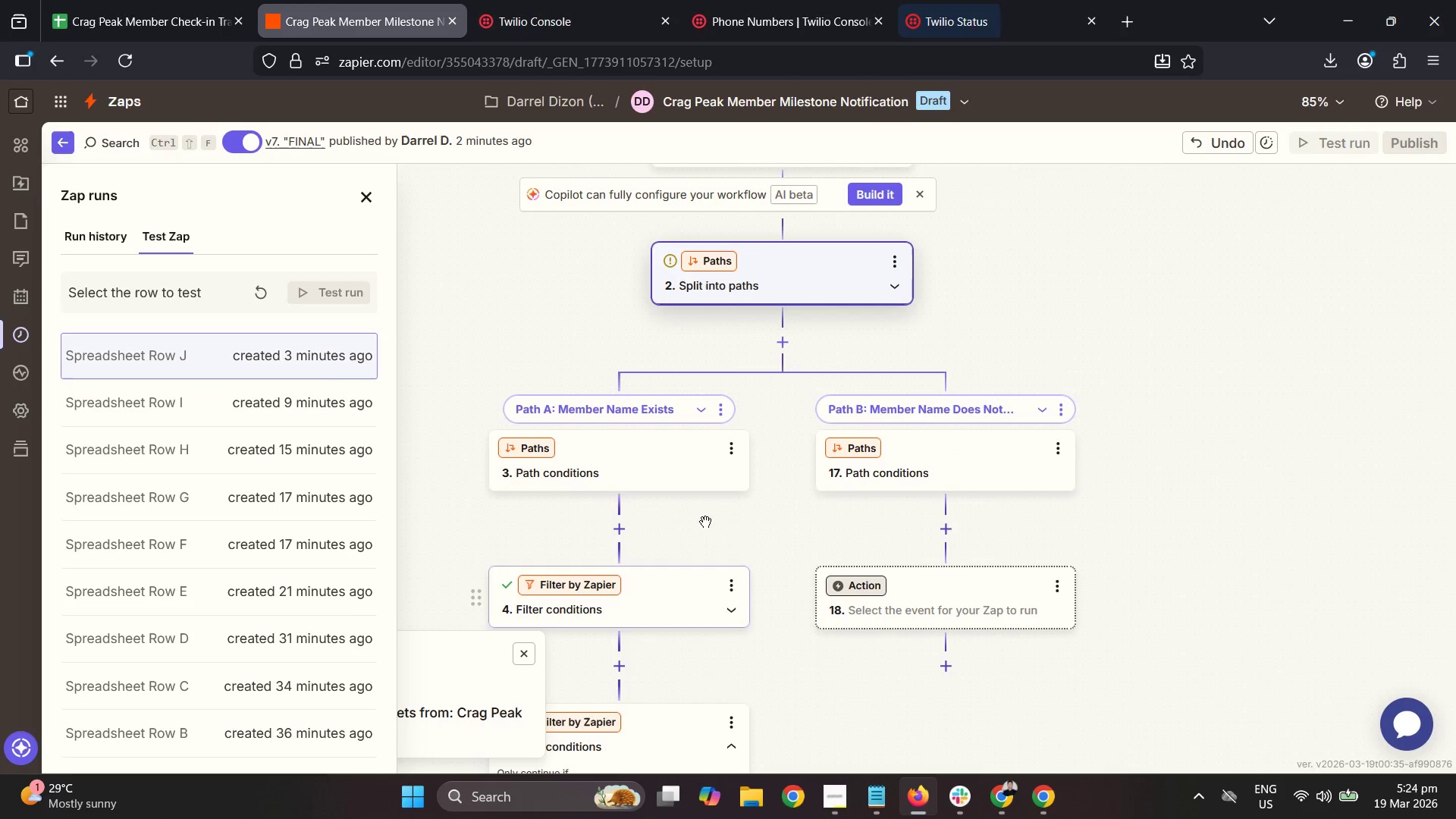 
left_click_drag(start_coordinate=[749, 502], to_coordinate=[930, 413])
 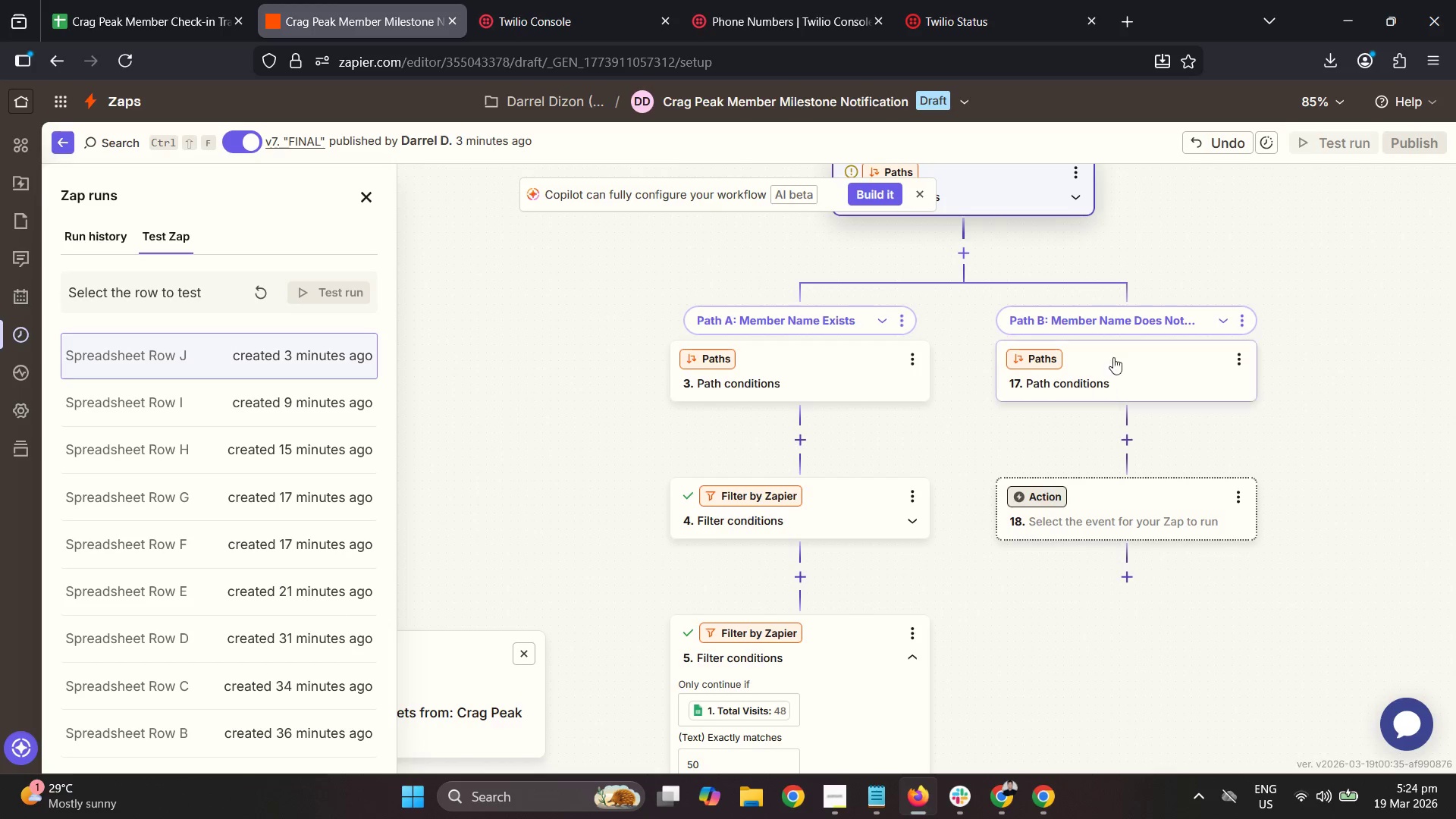 
wait(20.55)
 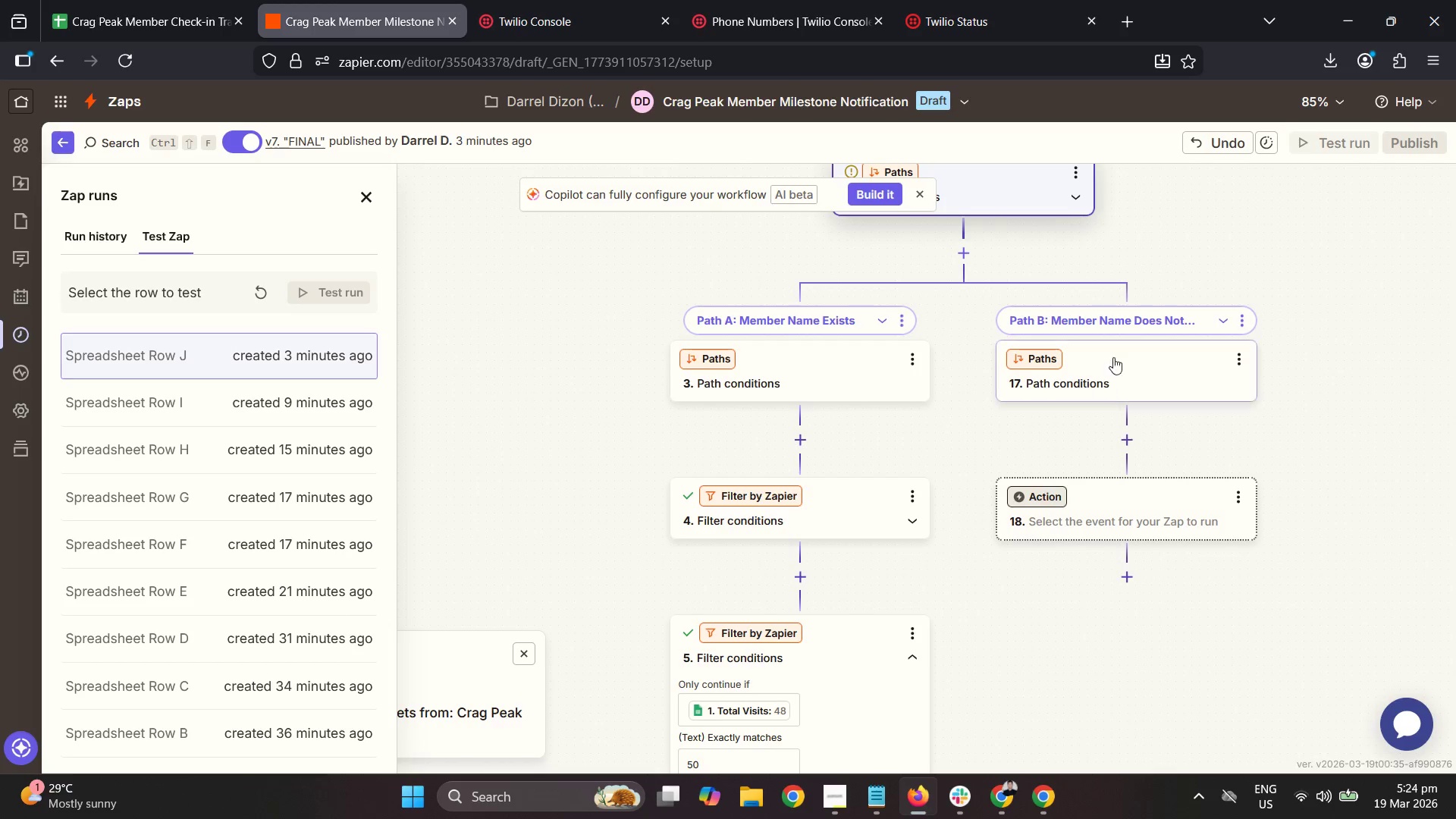 
left_click_drag(start_coordinate=[990, 595], to_coordinate=[740, 510])
 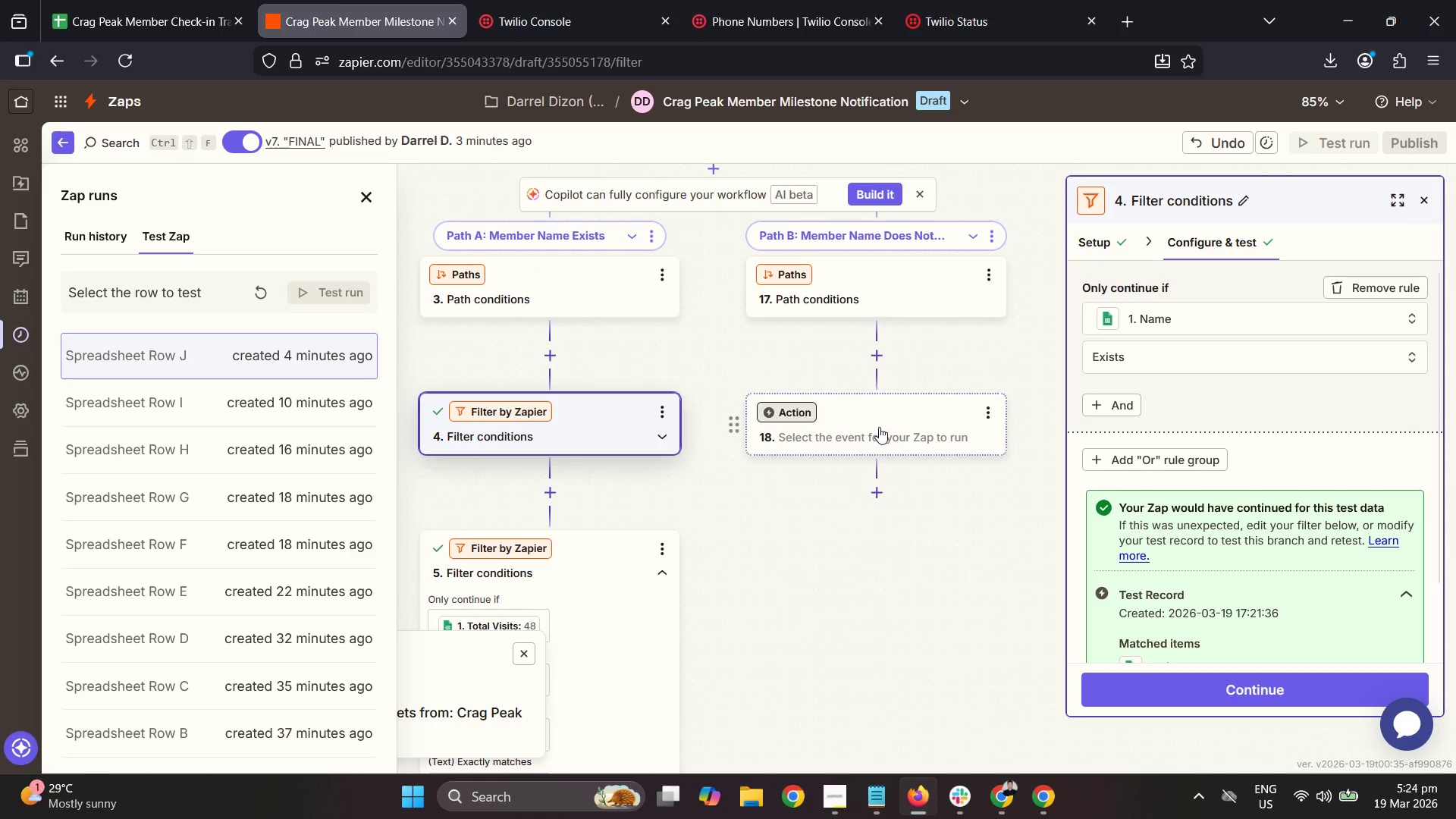 
left_click([879, 427])
 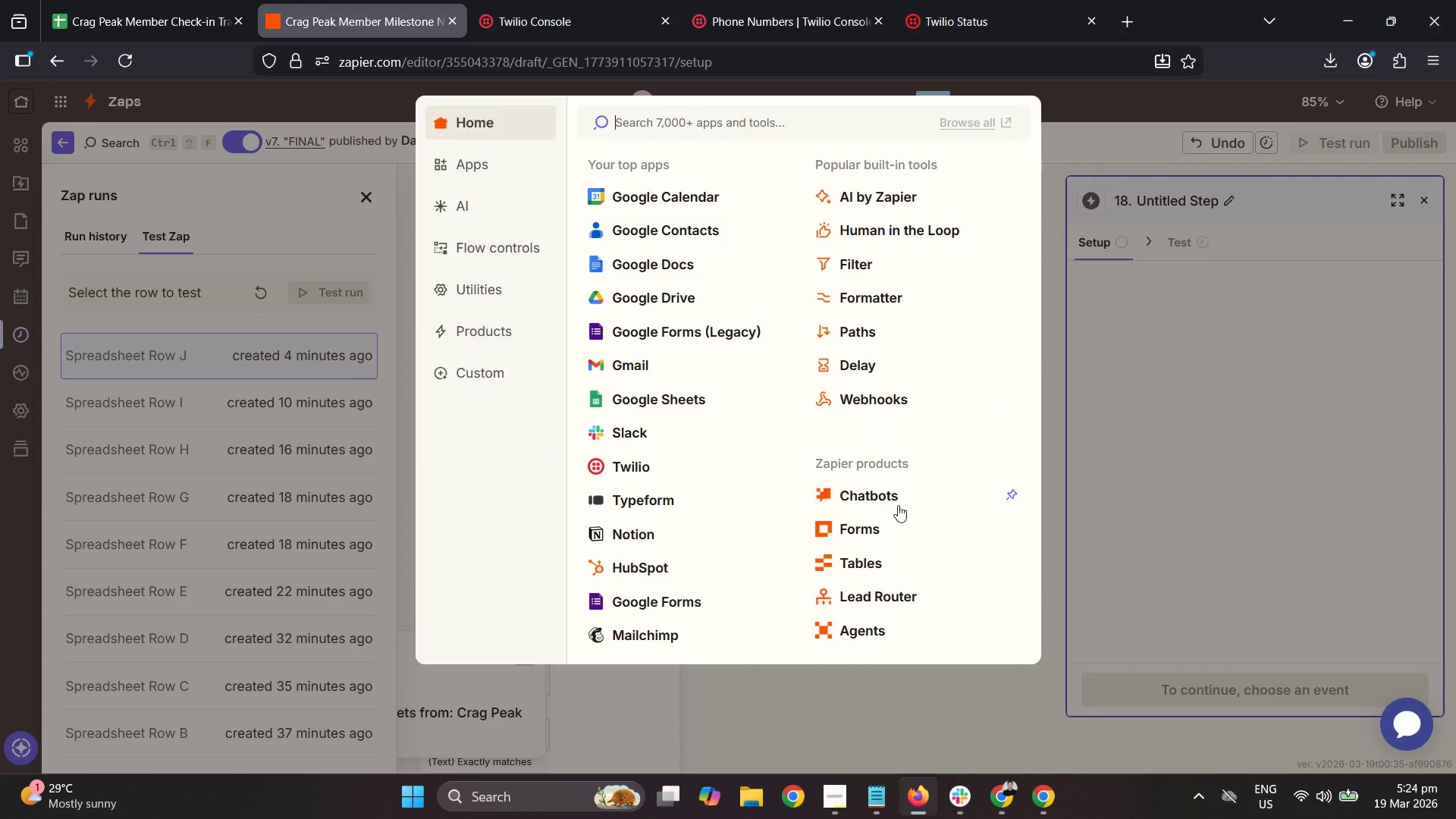 
left_click([918, 723])
 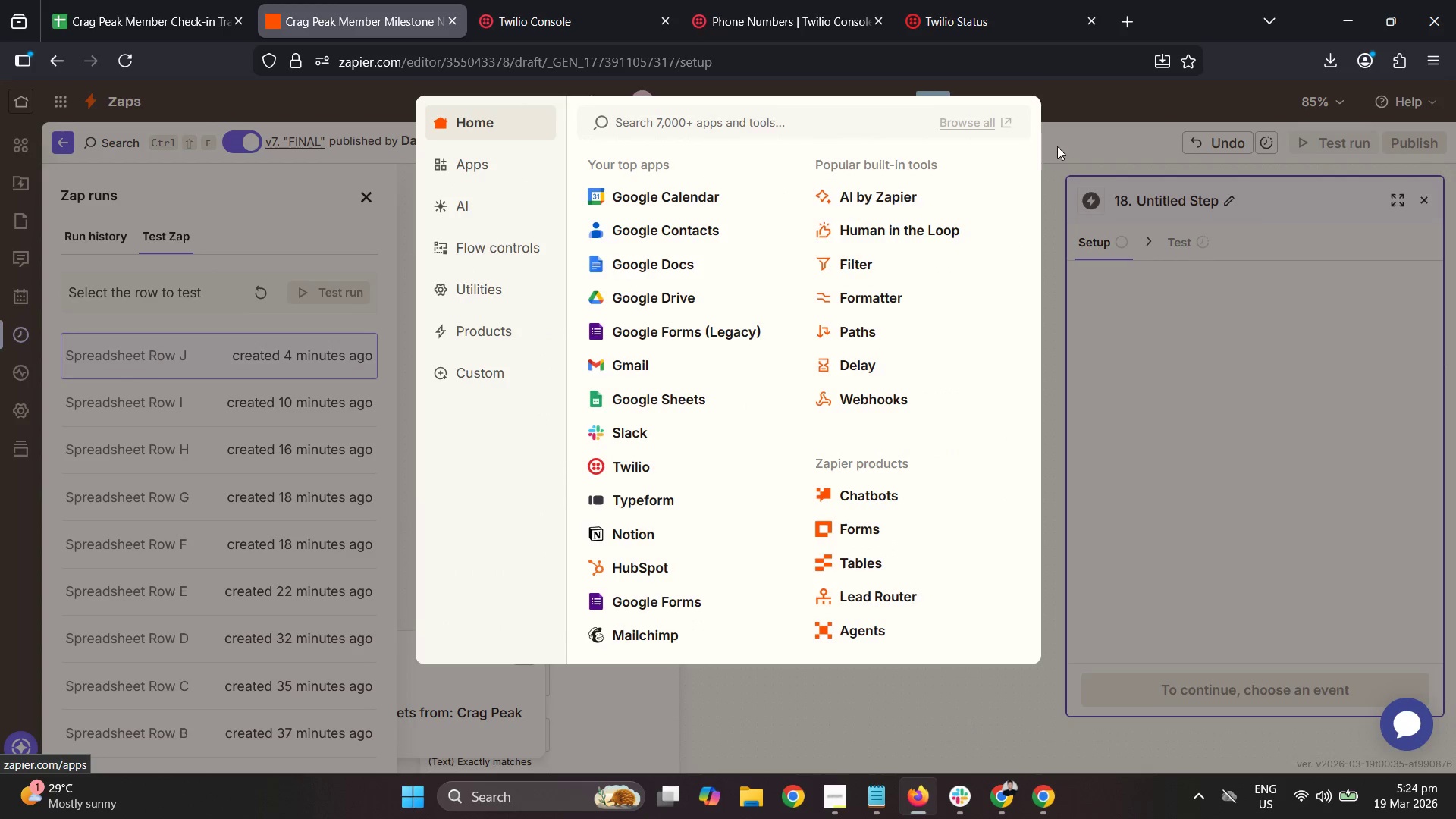 
left_click([709, 117])
 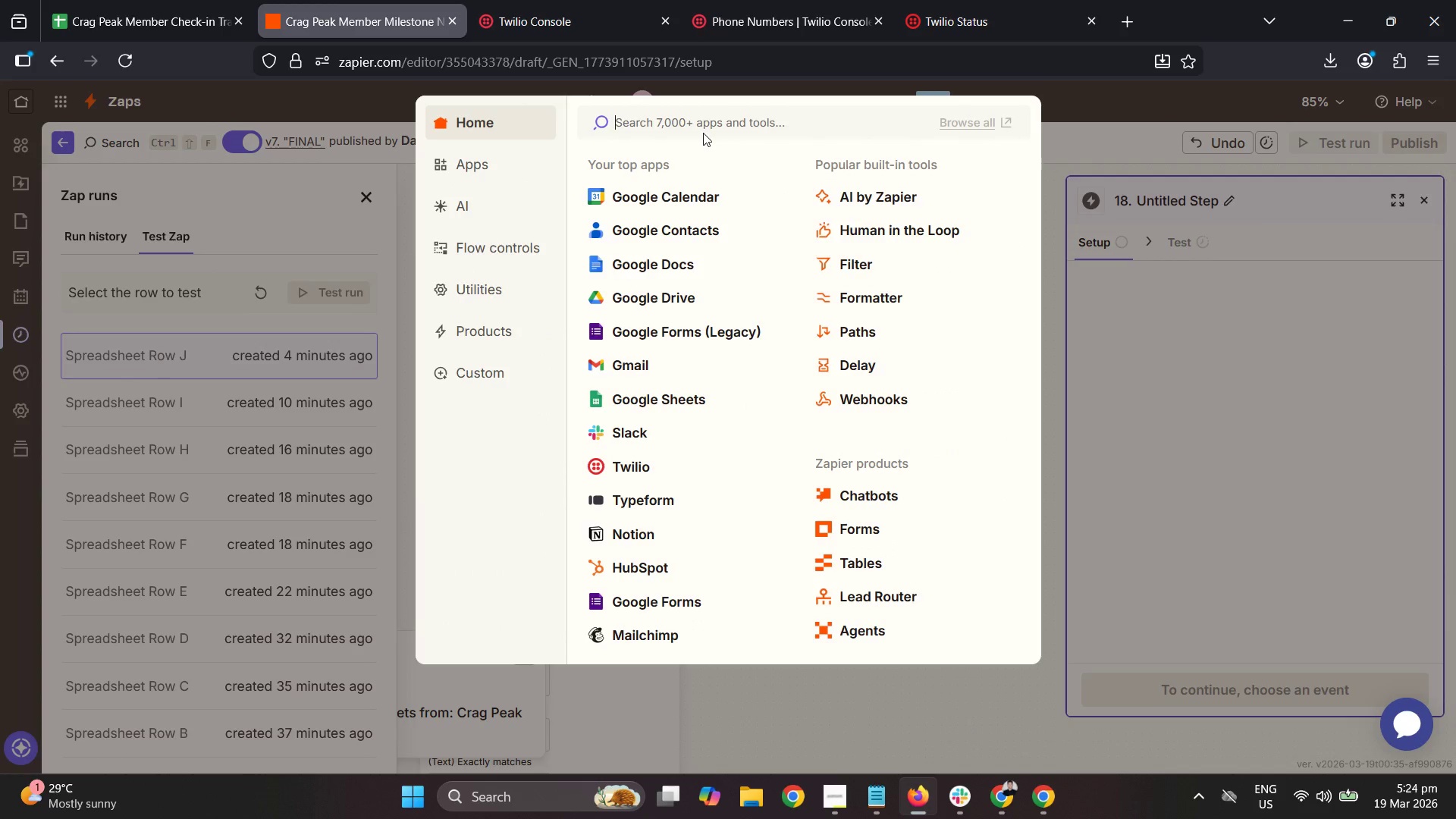 
type(fit)
key(Backspace)
type(lter)
 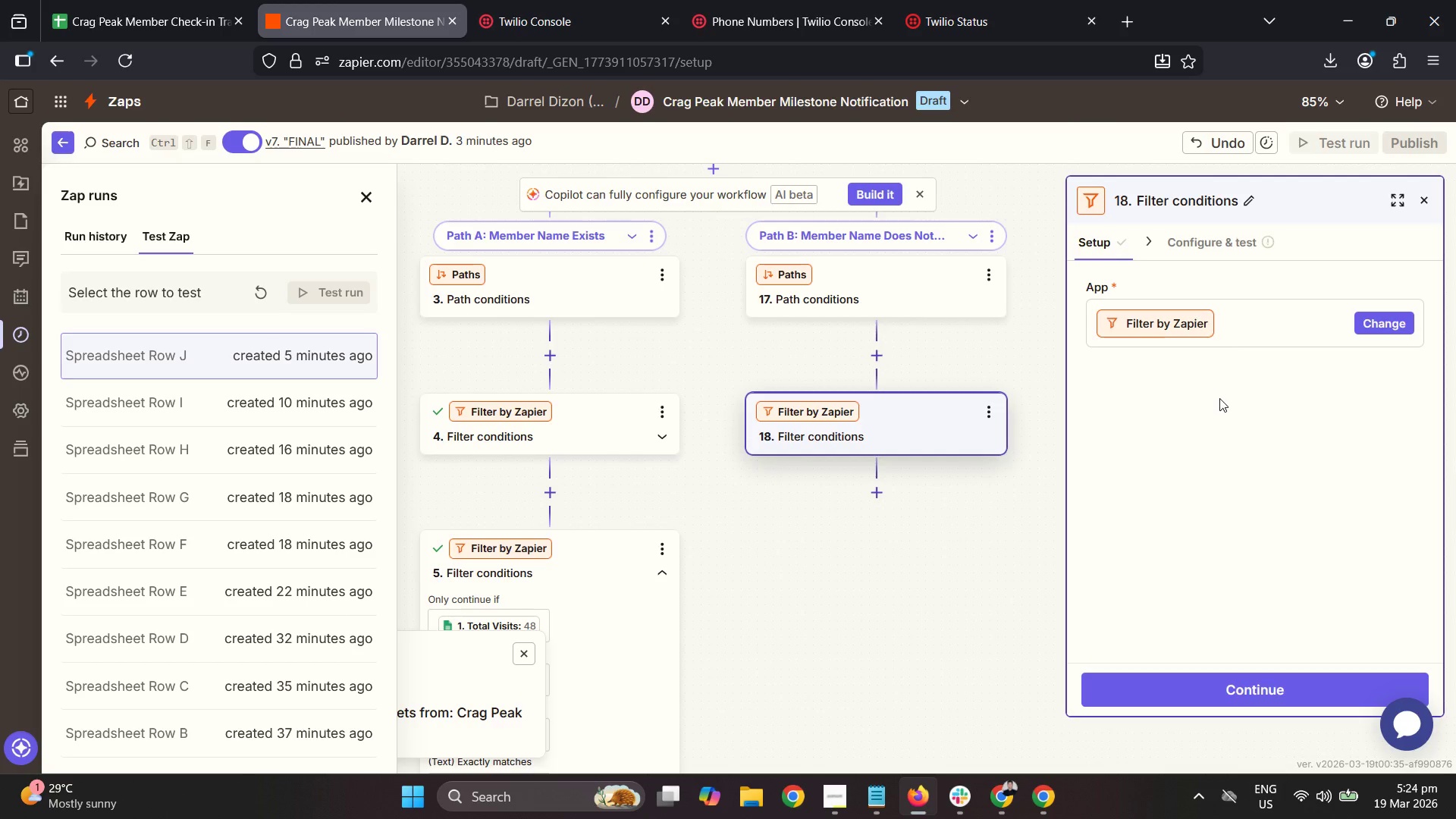 
left_click_drag(start_coordinate=[790, 528], to_coordinate=[795, 532])
 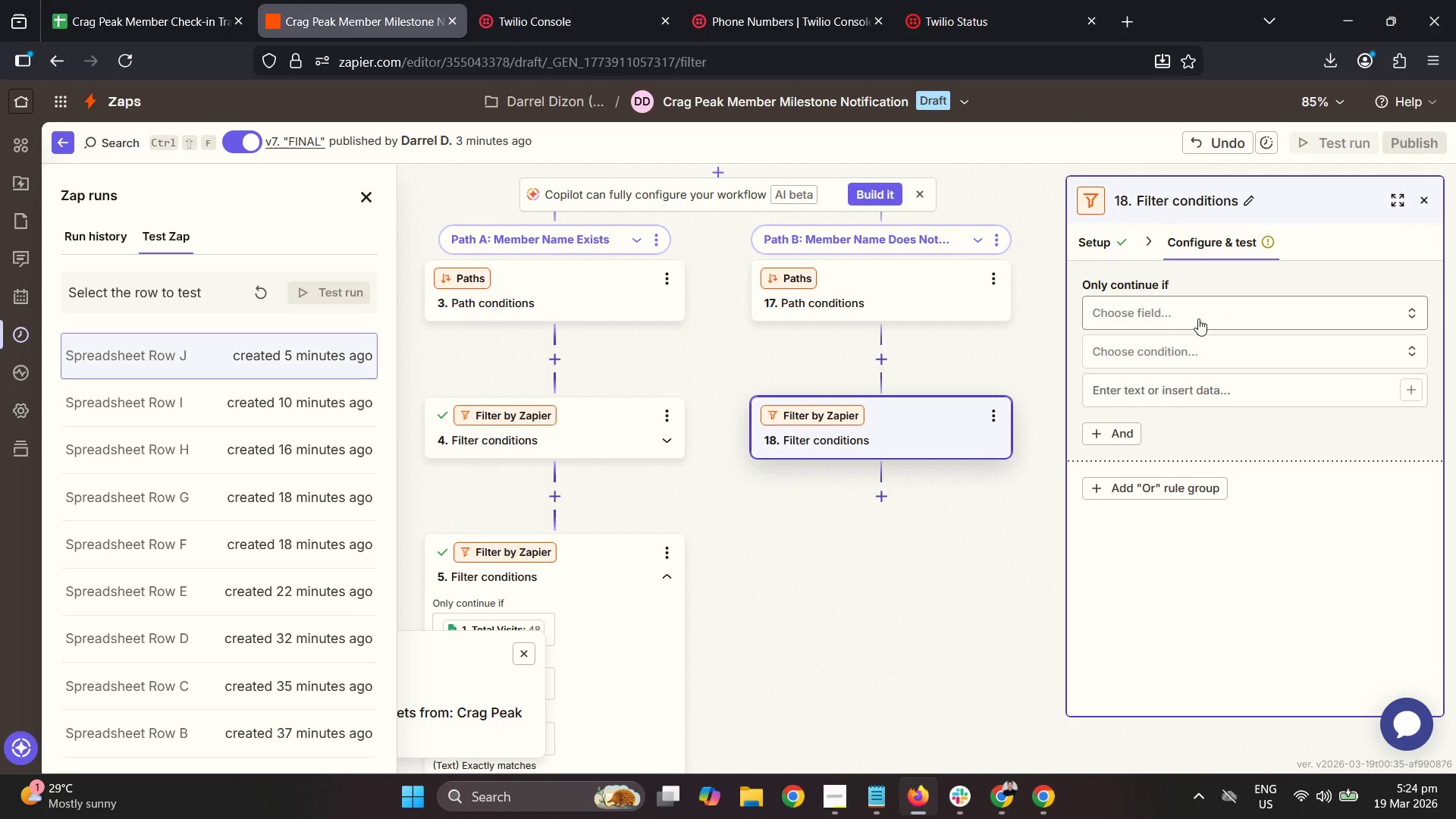 
left_click([1185, 317])
 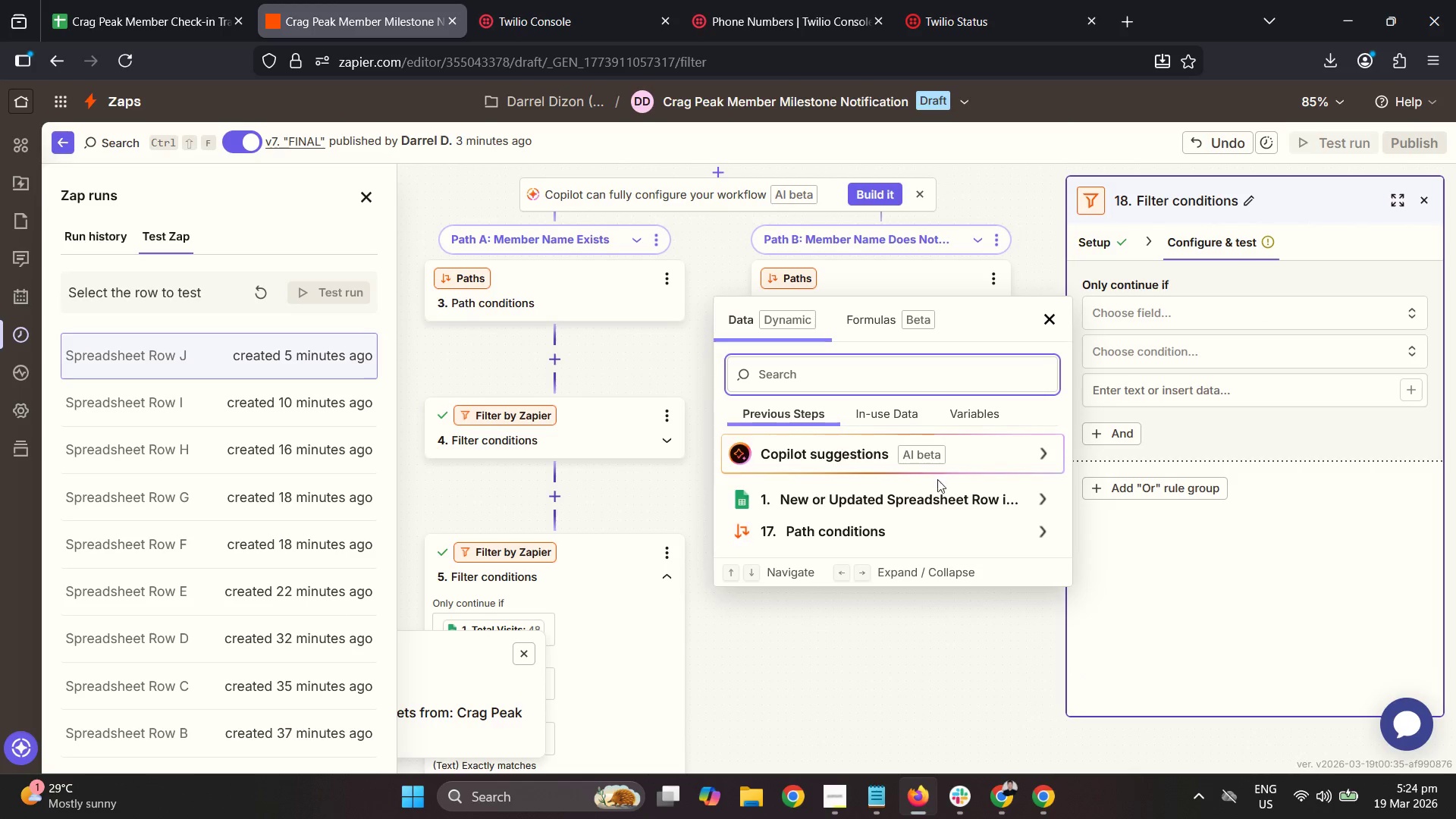 
left_click([941, 497])
 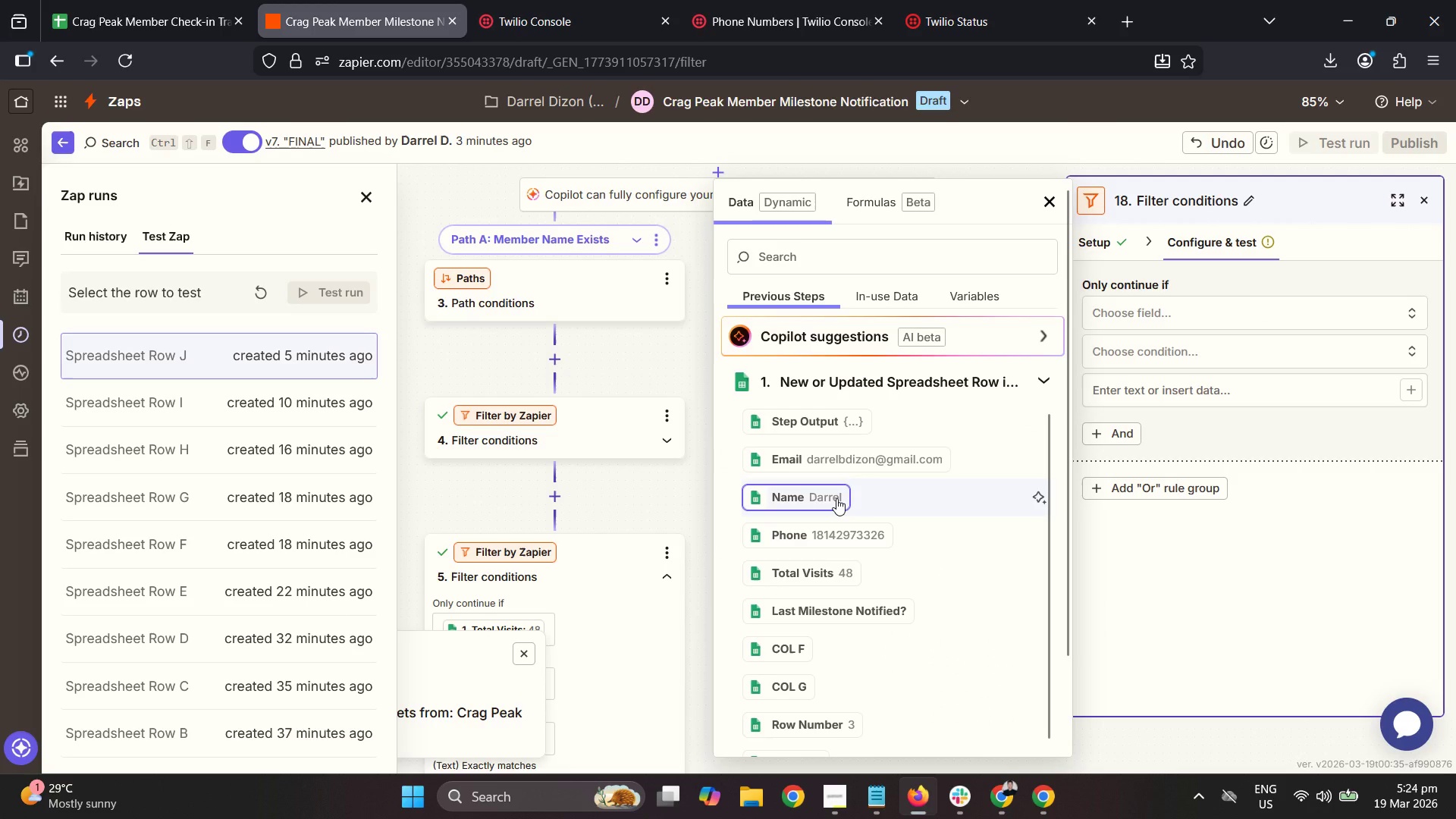 
left_click([836, 498])
 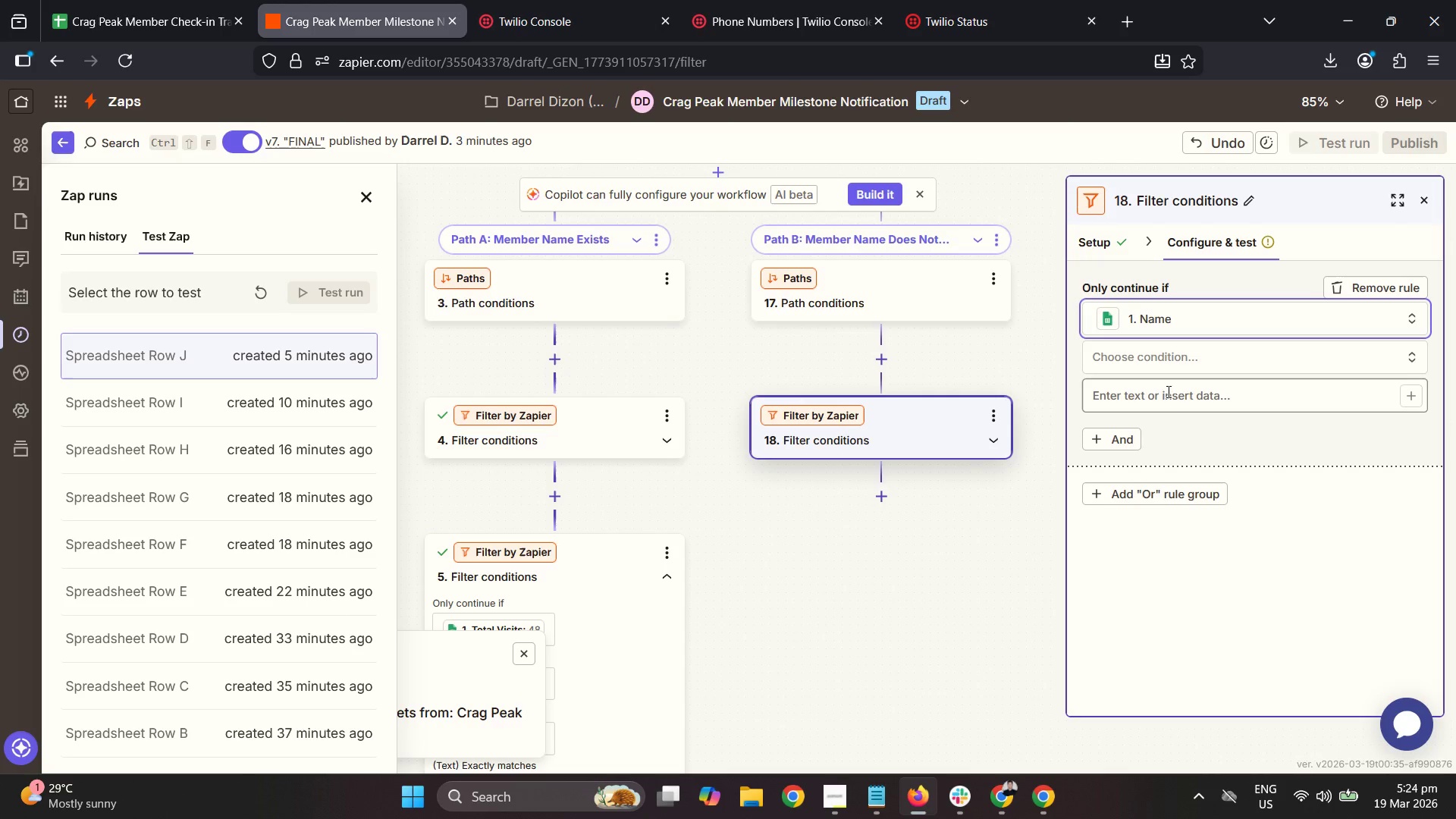 
left_click([1186, 356])
 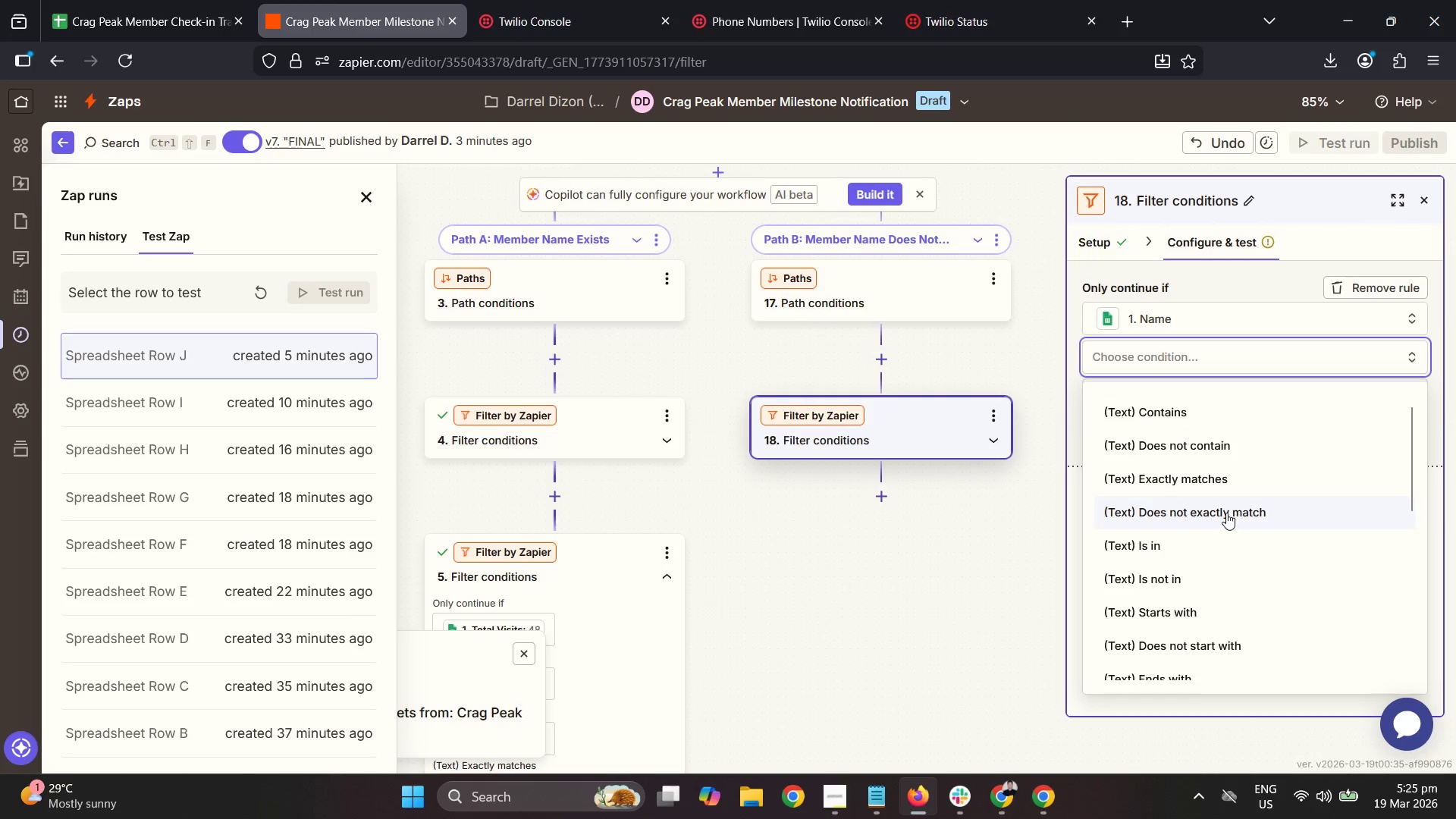 
scroll: coordinate [1220, 613], scroll_direction: down, amount: 4.0
 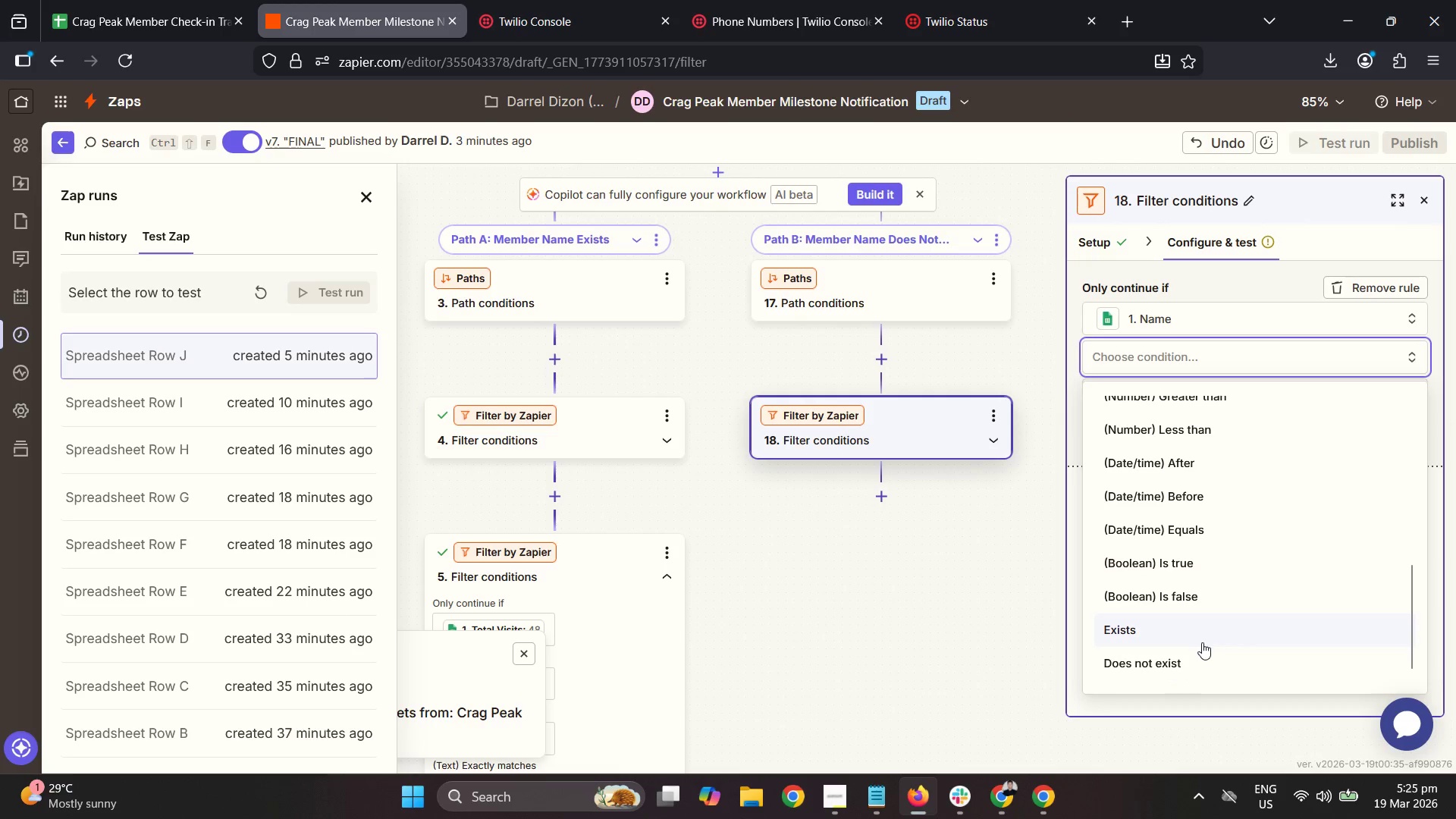 
left_click([1193, 658])
 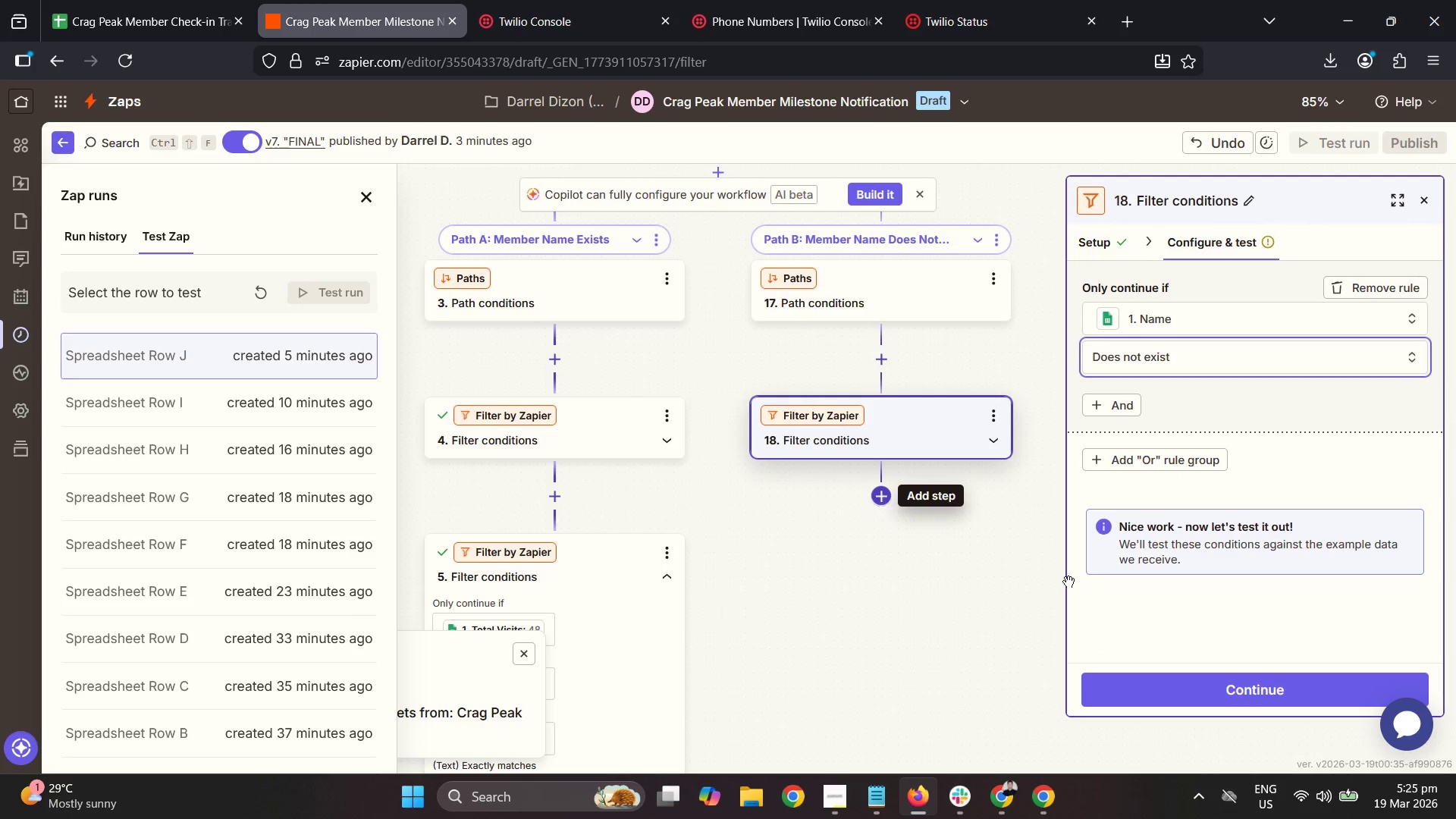 
left_click_drag(start_coordinate=[1245, 686], to_coordinate=[1241, 696])
 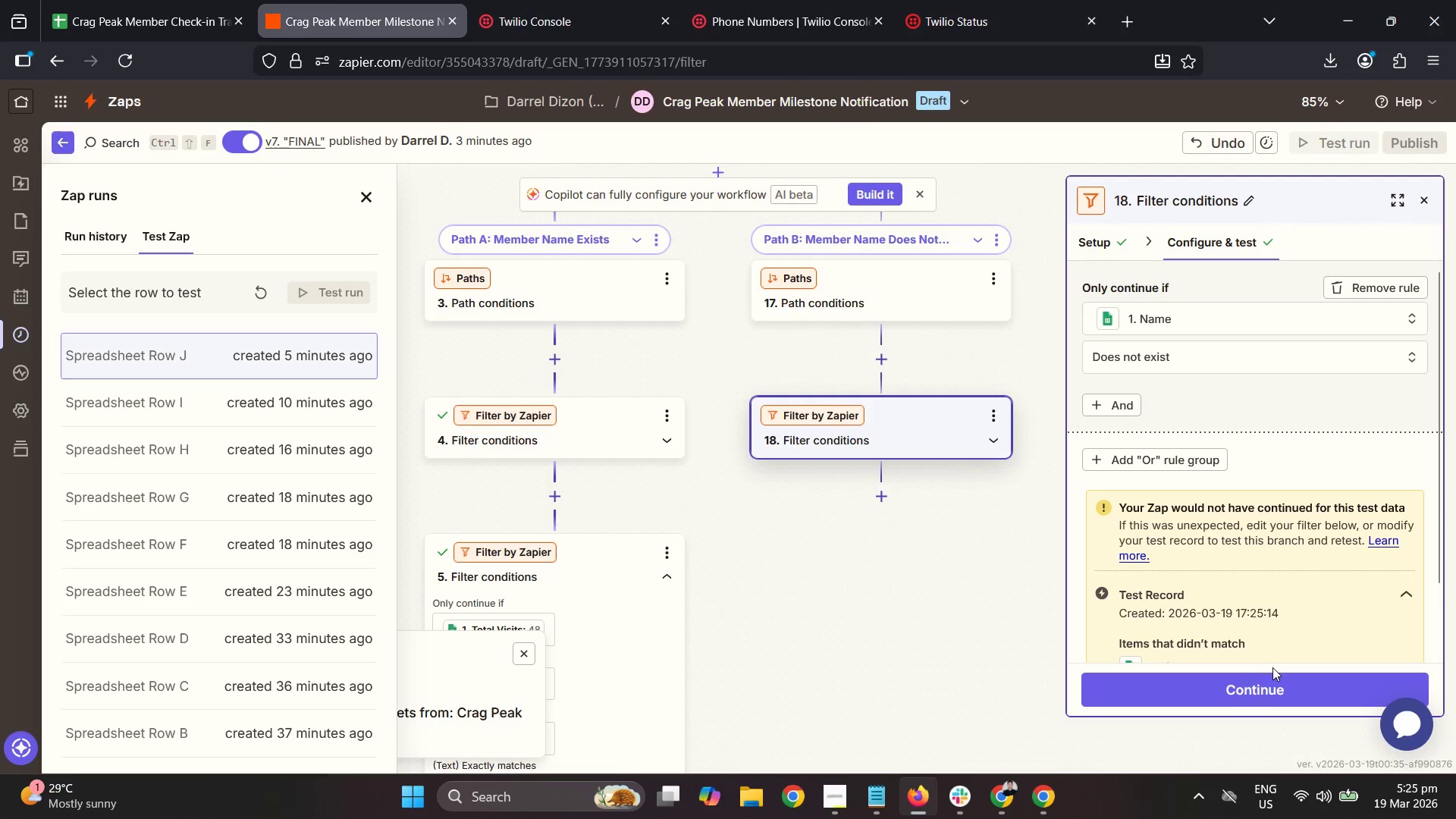 
scroll: coordinate [1276, 587], scroll_direction: down, amount: 2.0
 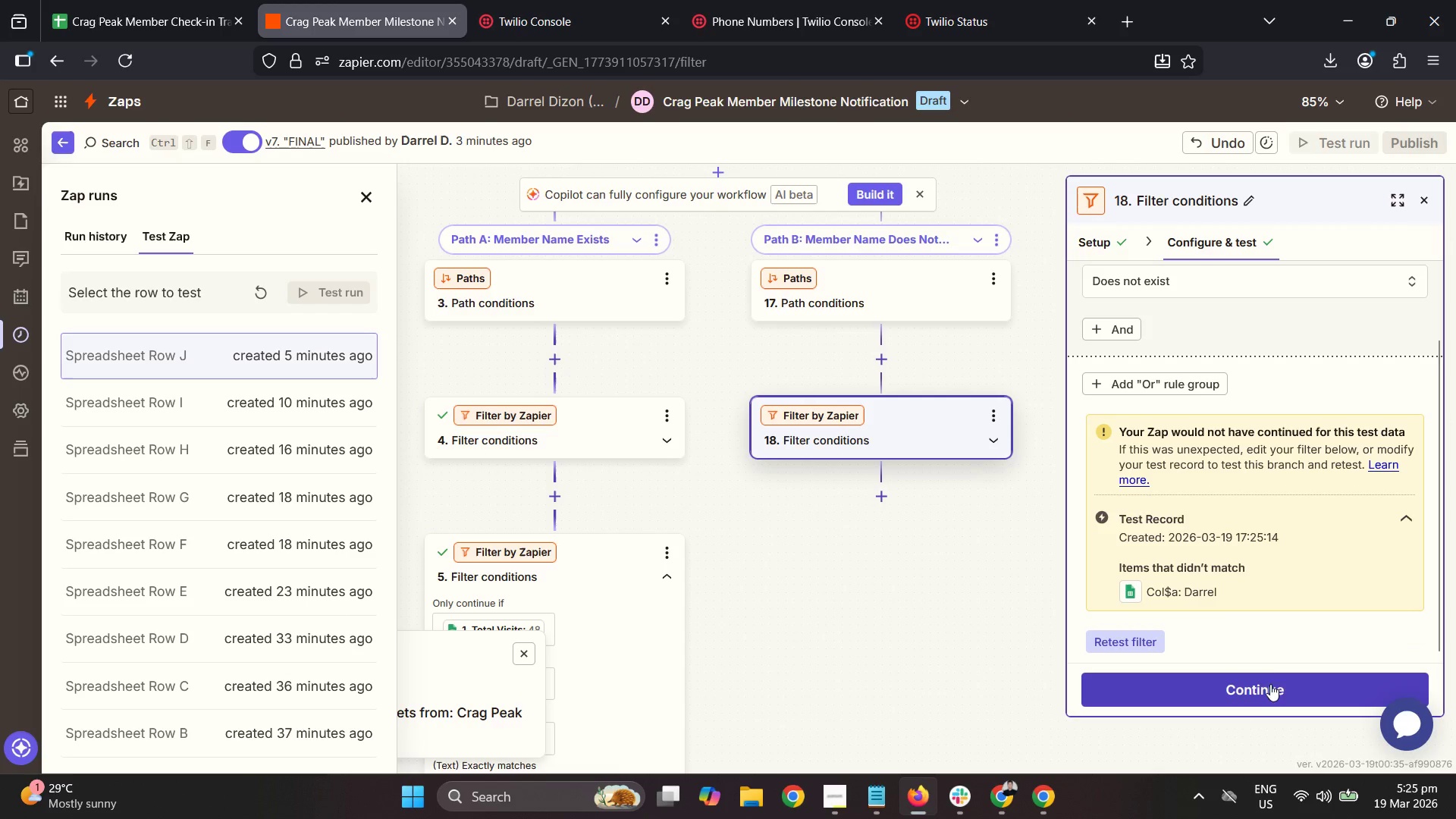 
left_click([1271, 677])
 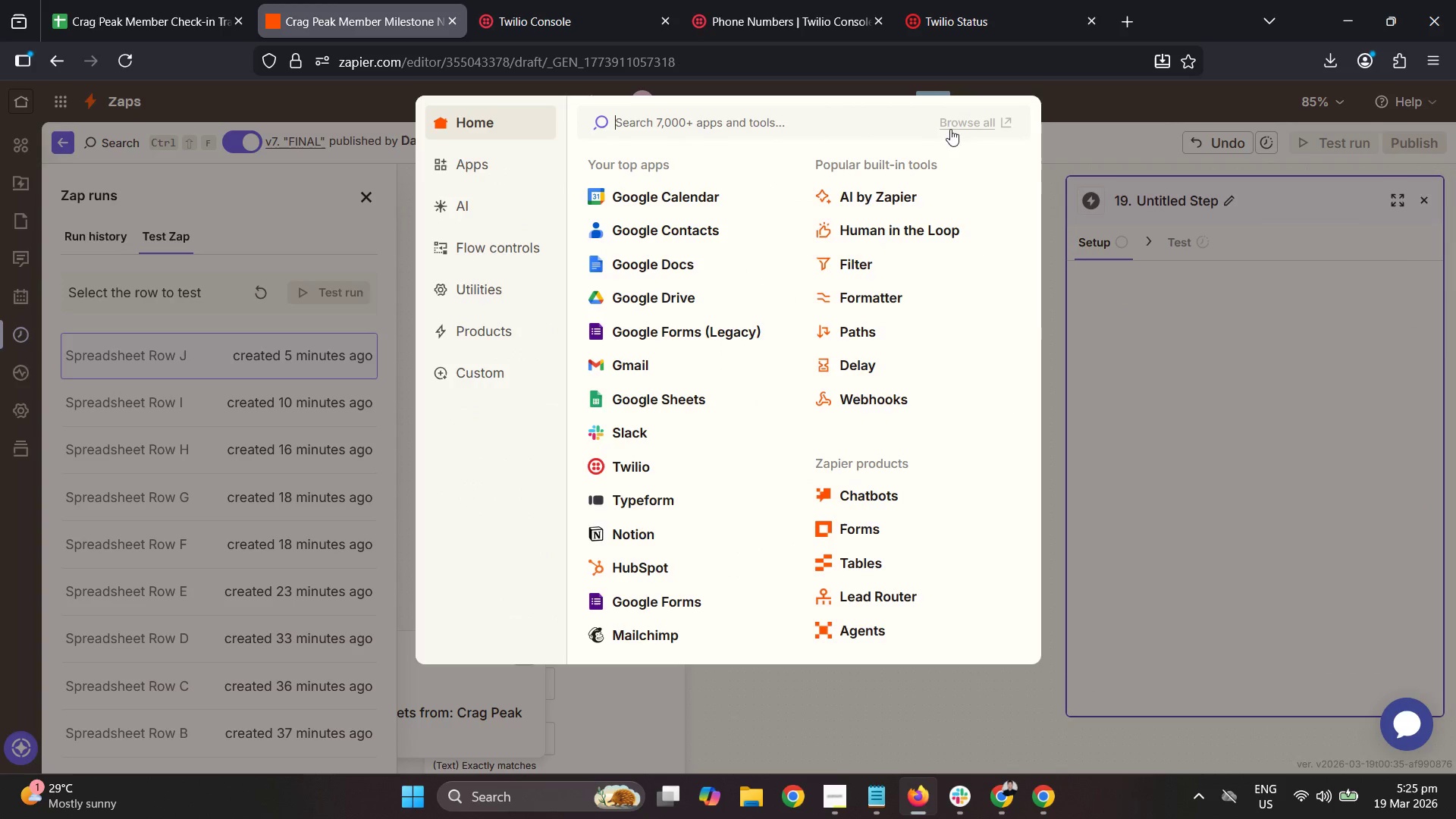 
left_click([683, 125])
 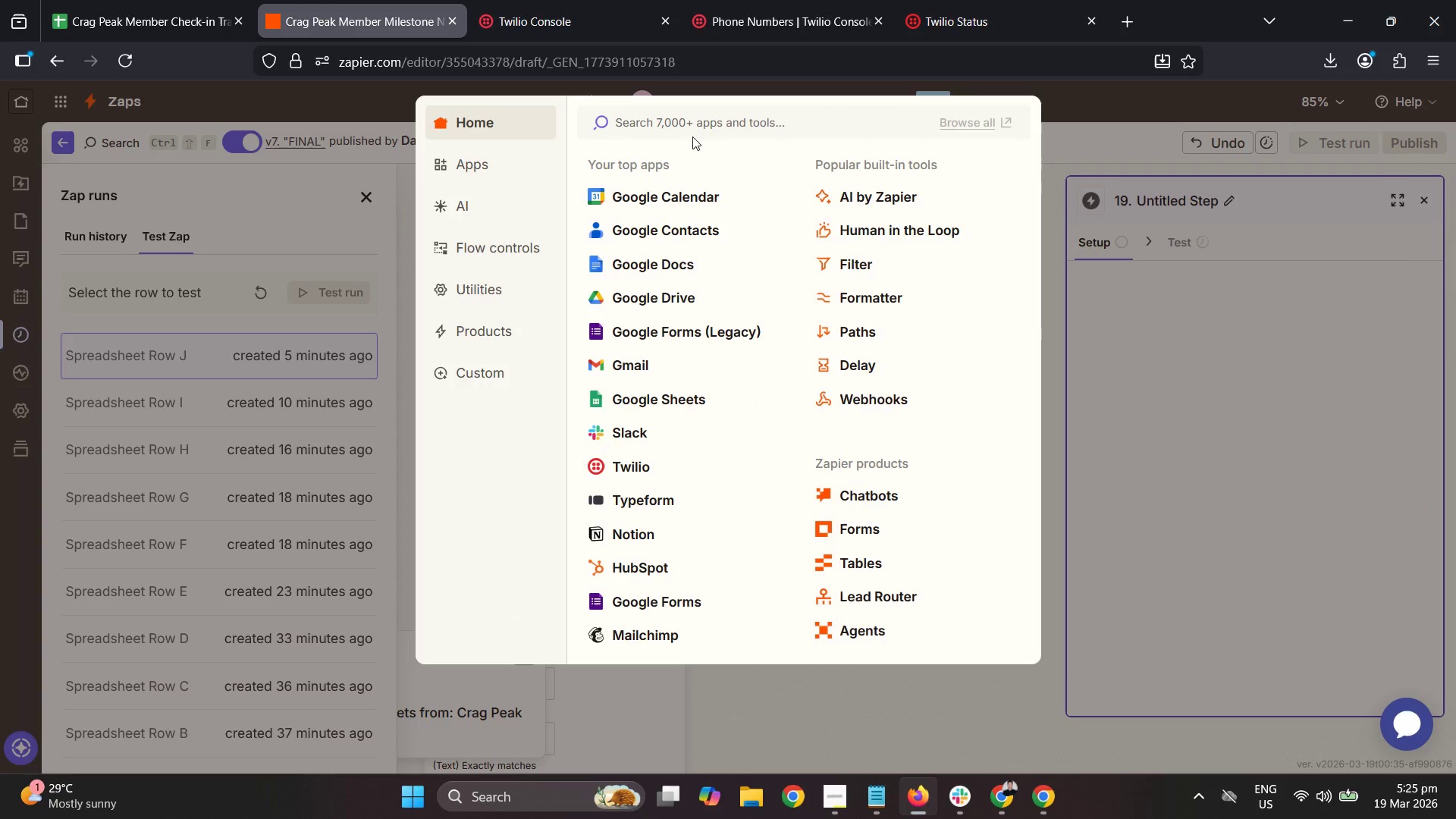 
type(sa)
key(Backspace)
type(l)
key(Backspace)
key(Backspace)
type(a)
key(Backspace)
type(lac)
 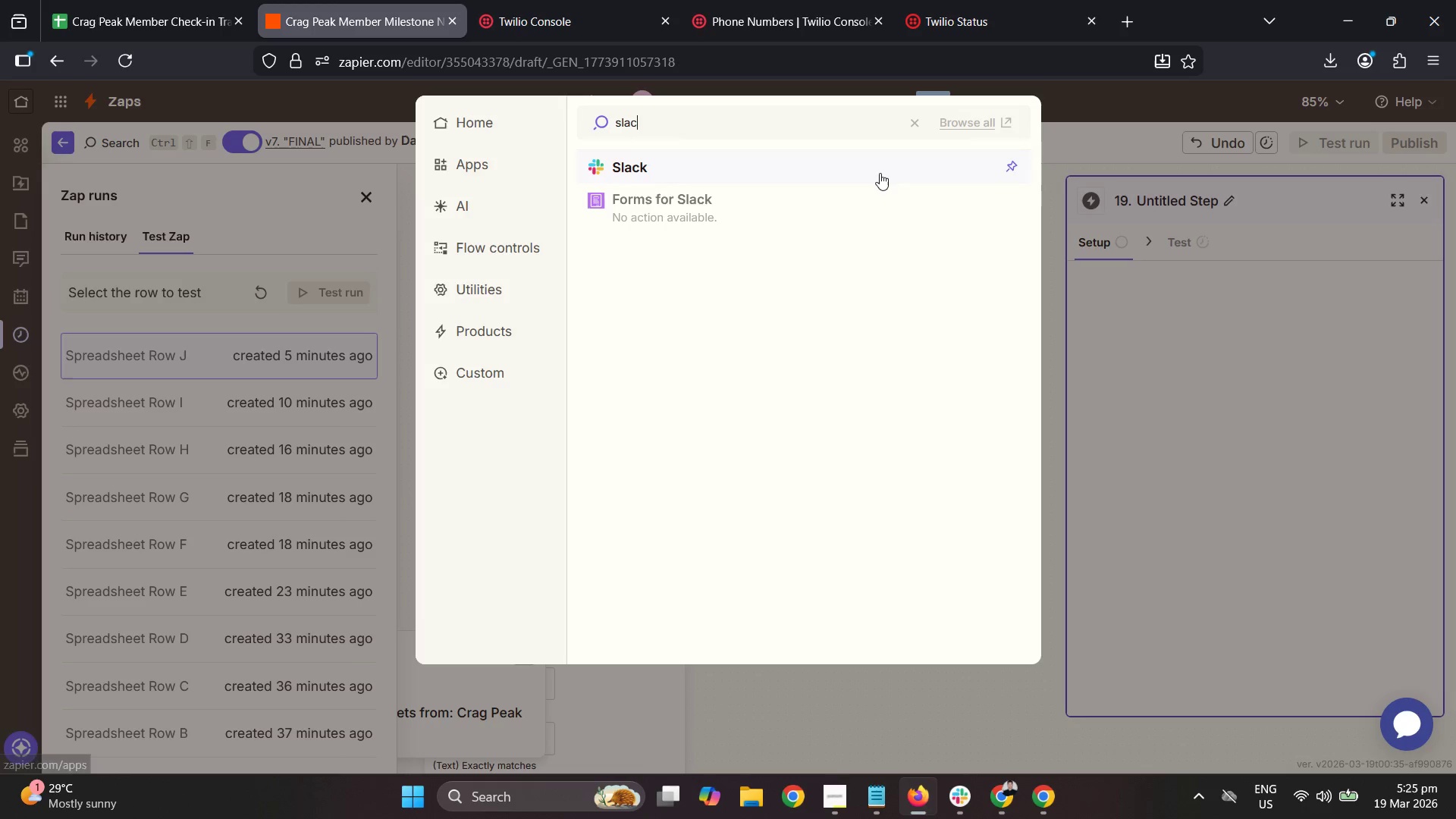 
wait(6.53)
 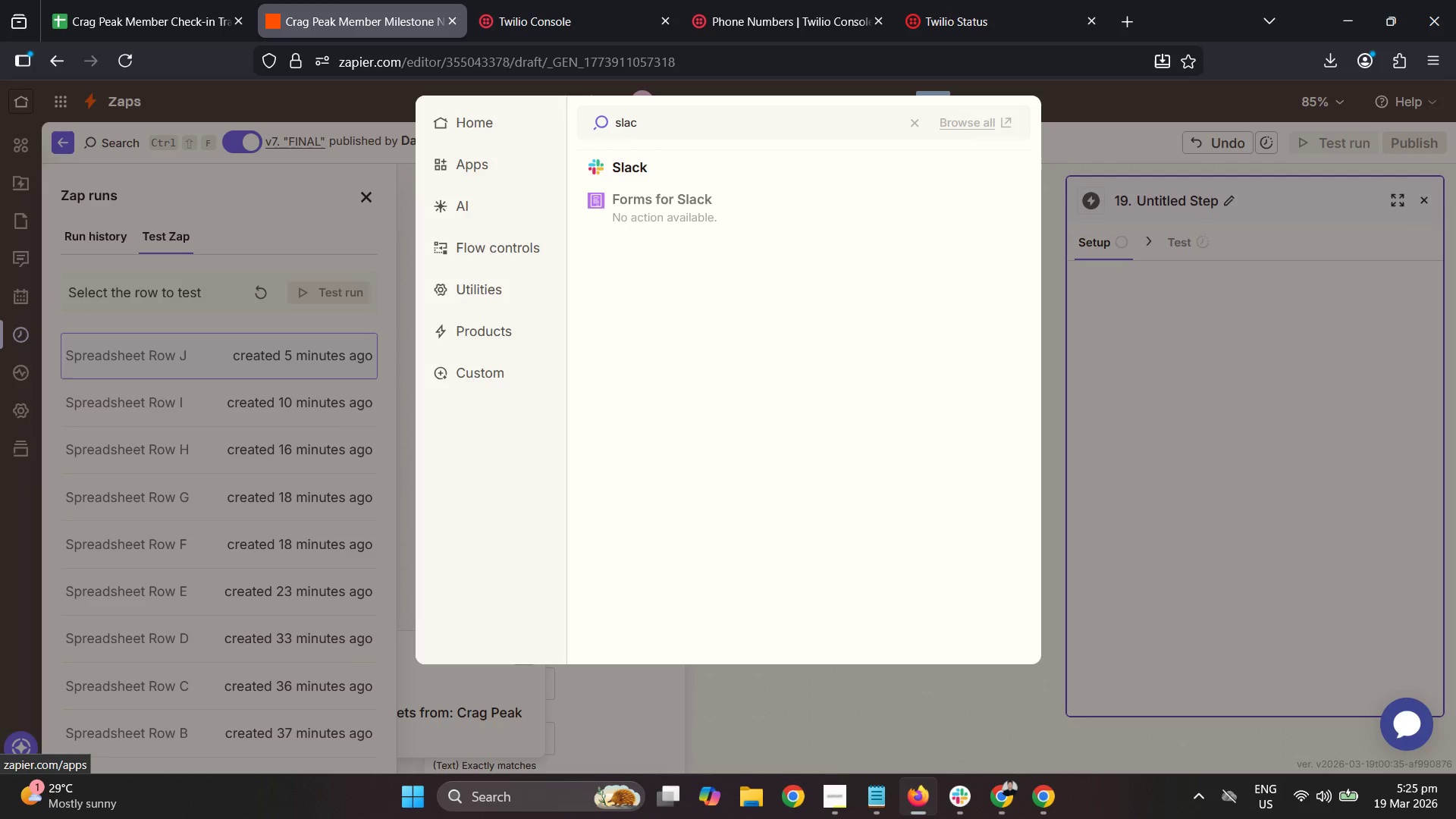 
left_click([934, 586])
 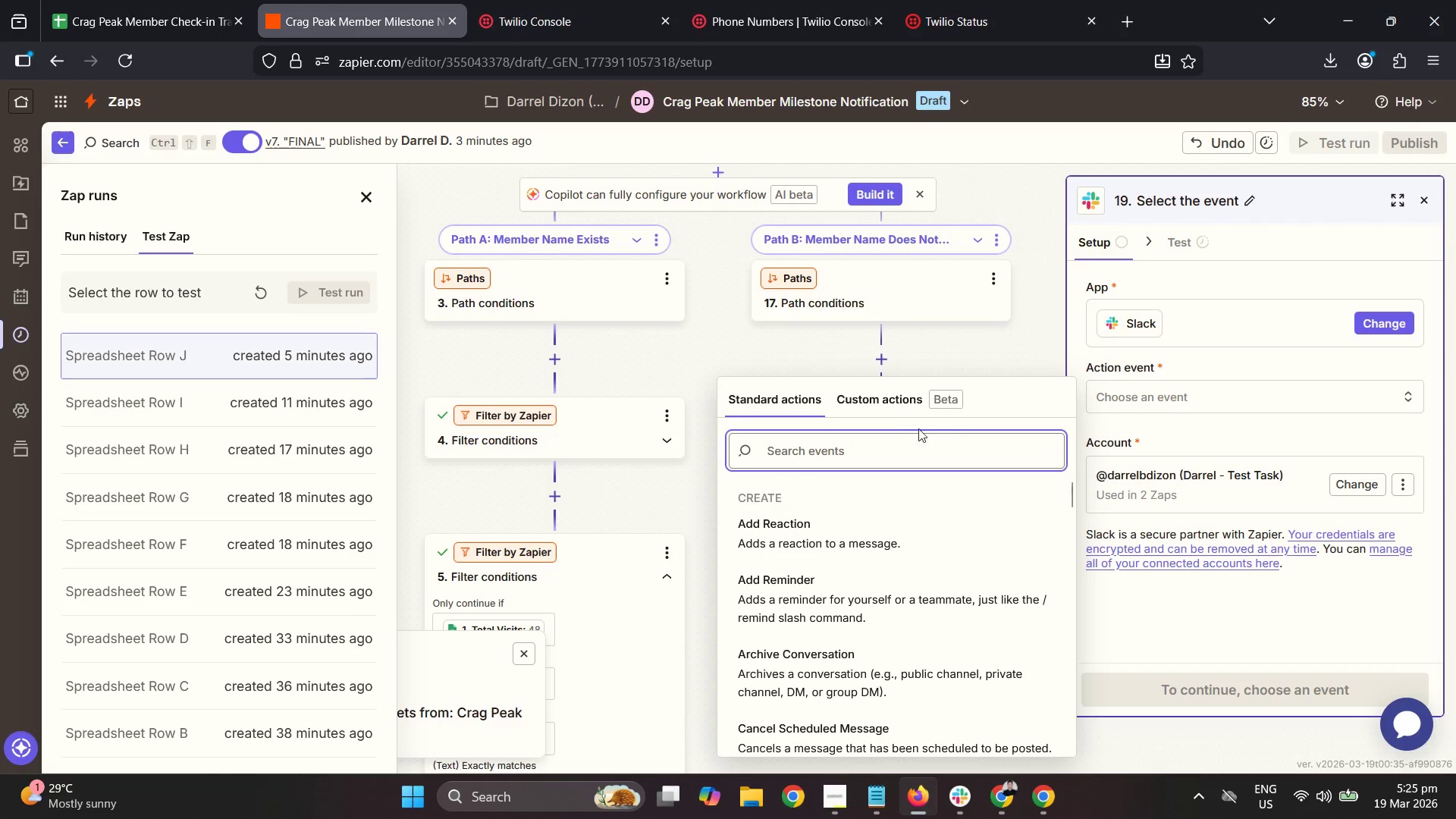 
left_click([886, 453])
 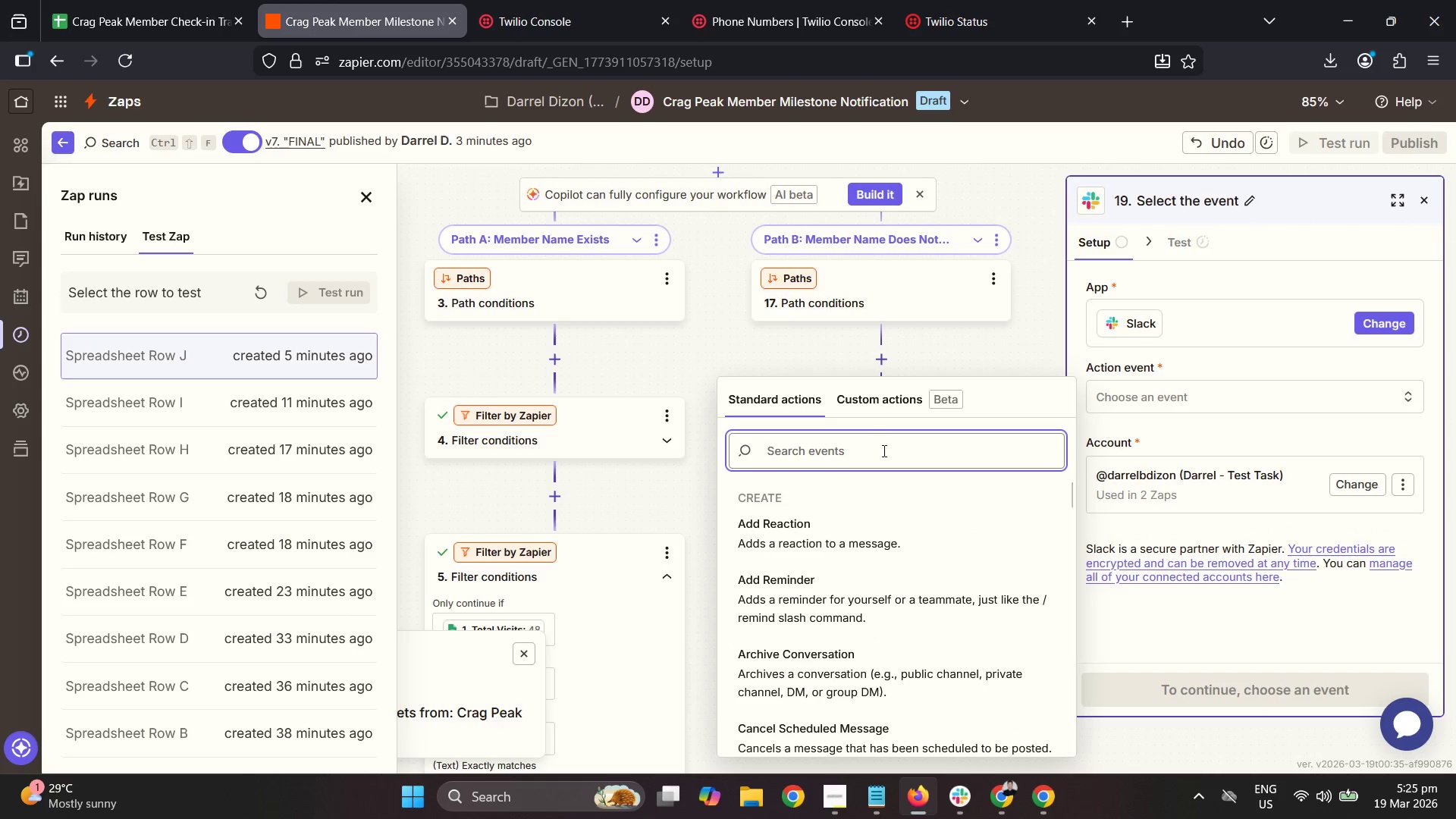 
type(se)
 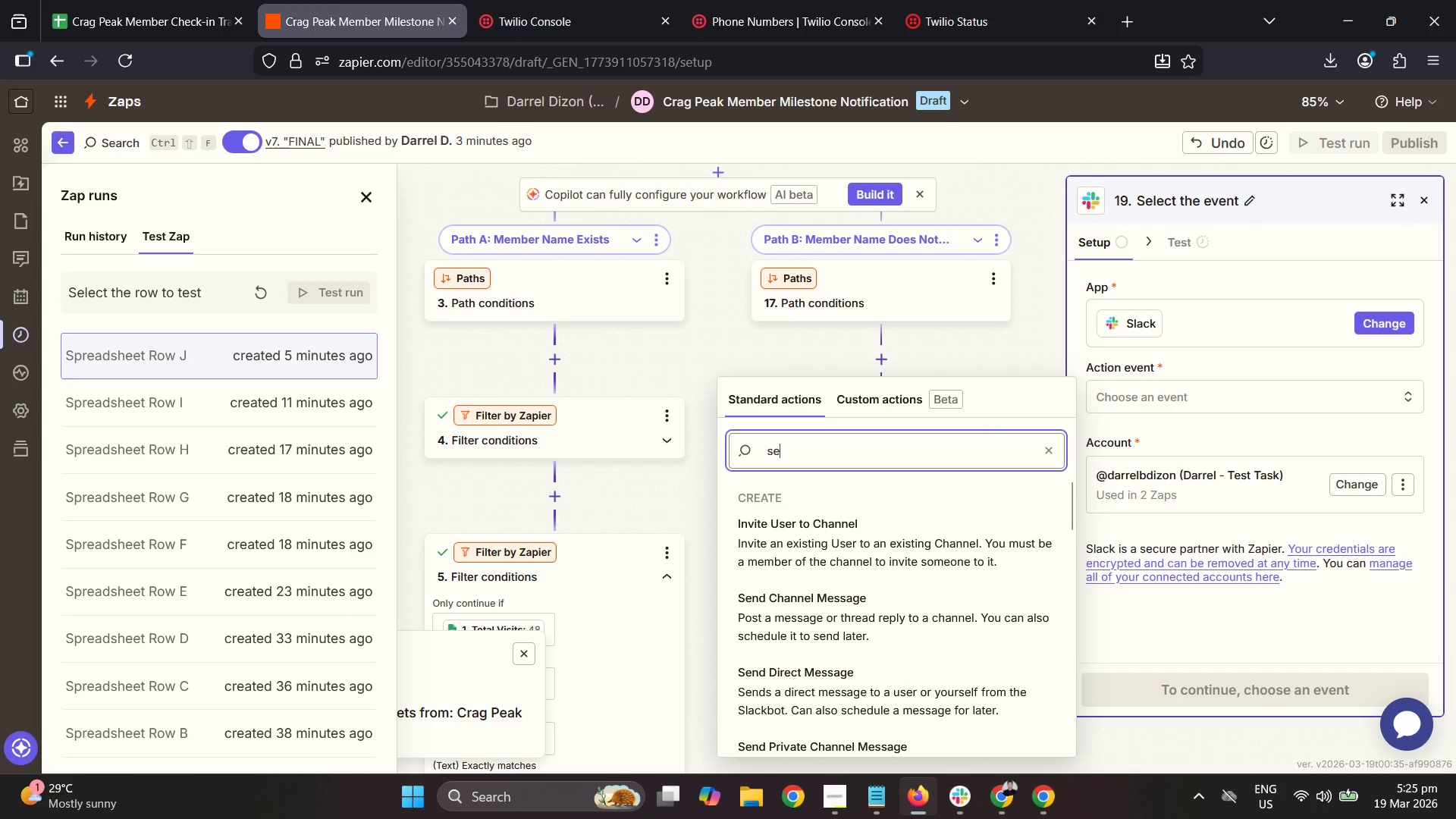 
scroll: coordinate [890, 457], scroll_direction: down, amount: 1.0
 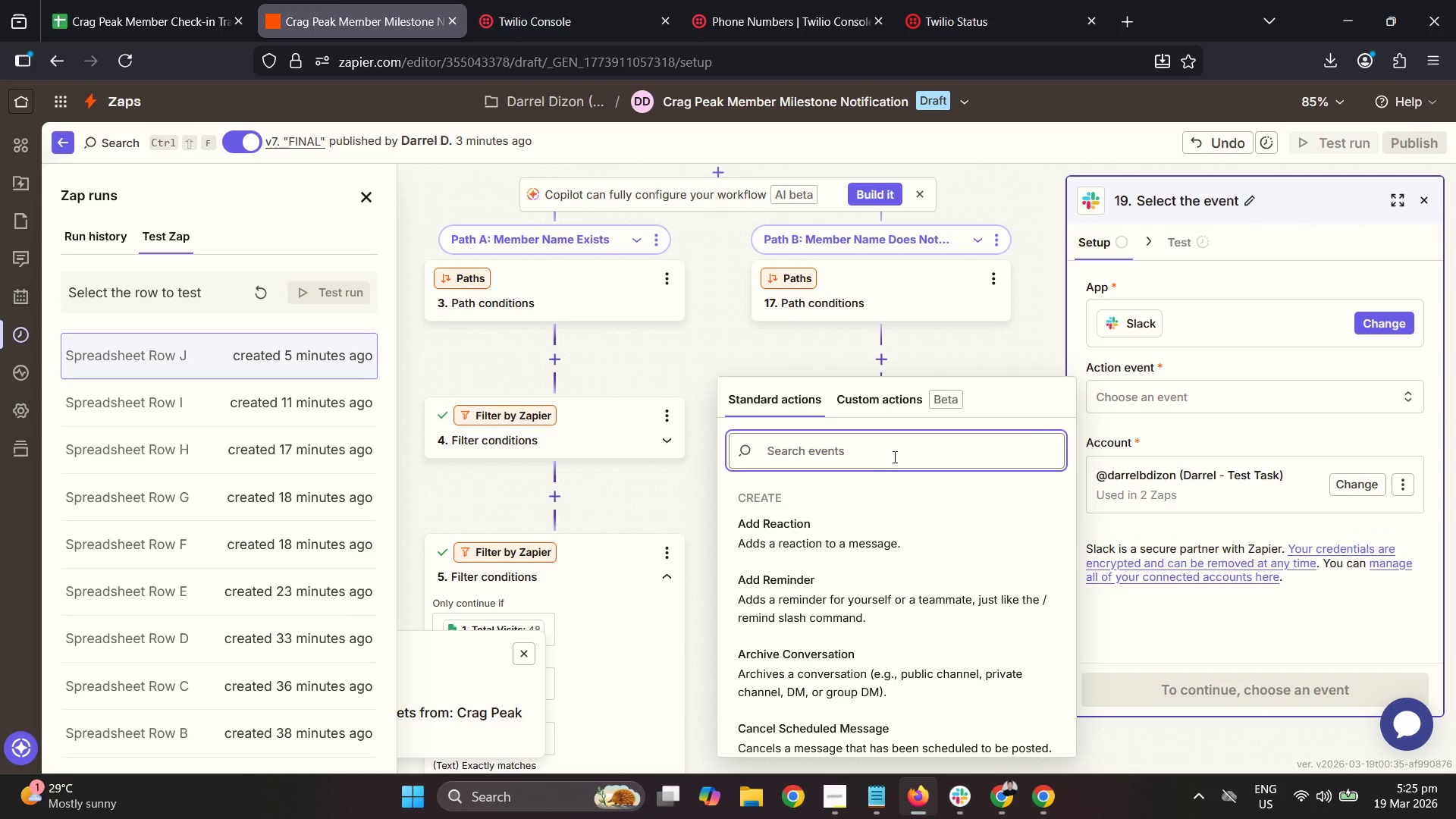 
type(nd)
 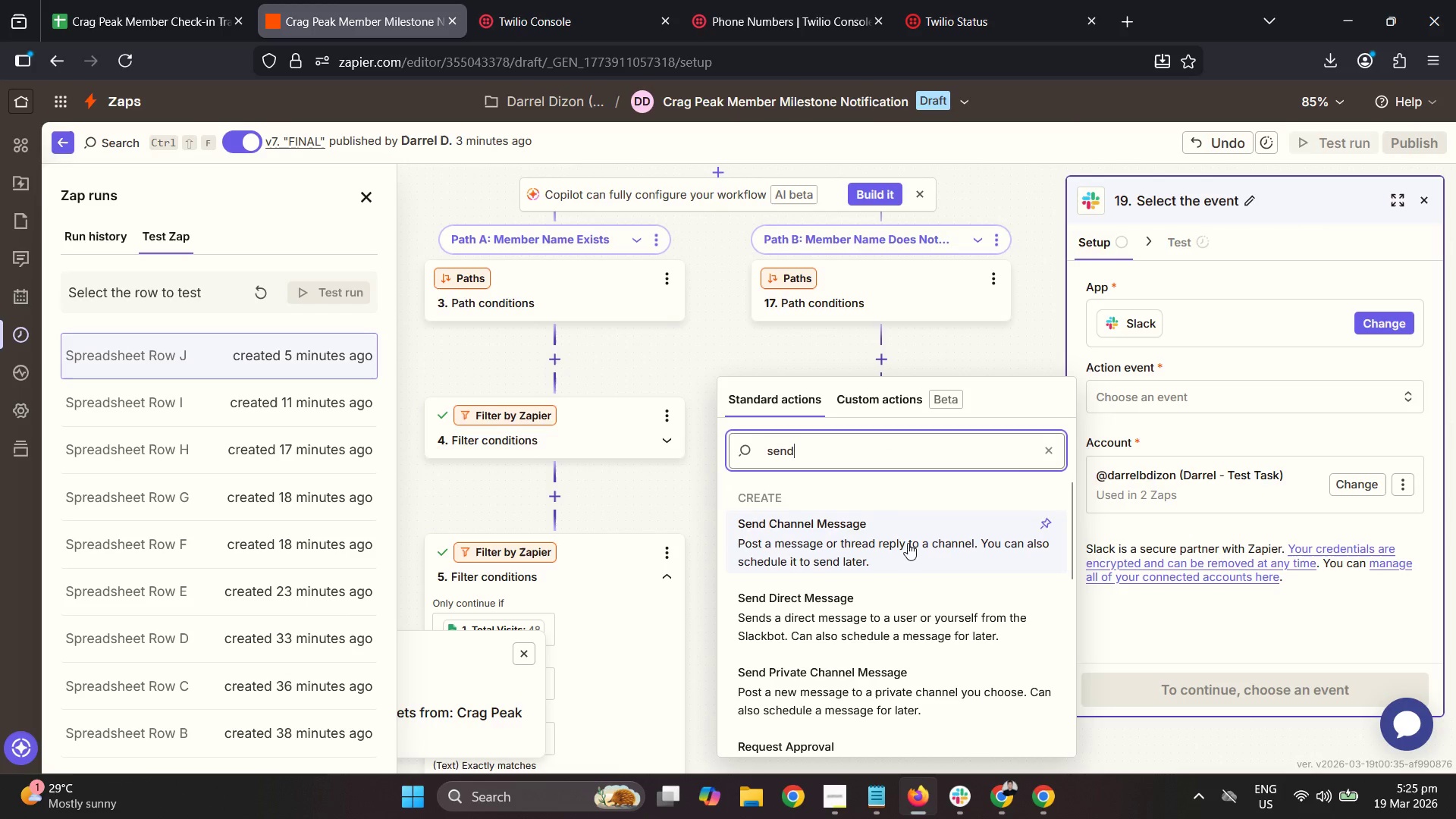 
left_click([899, 538])
 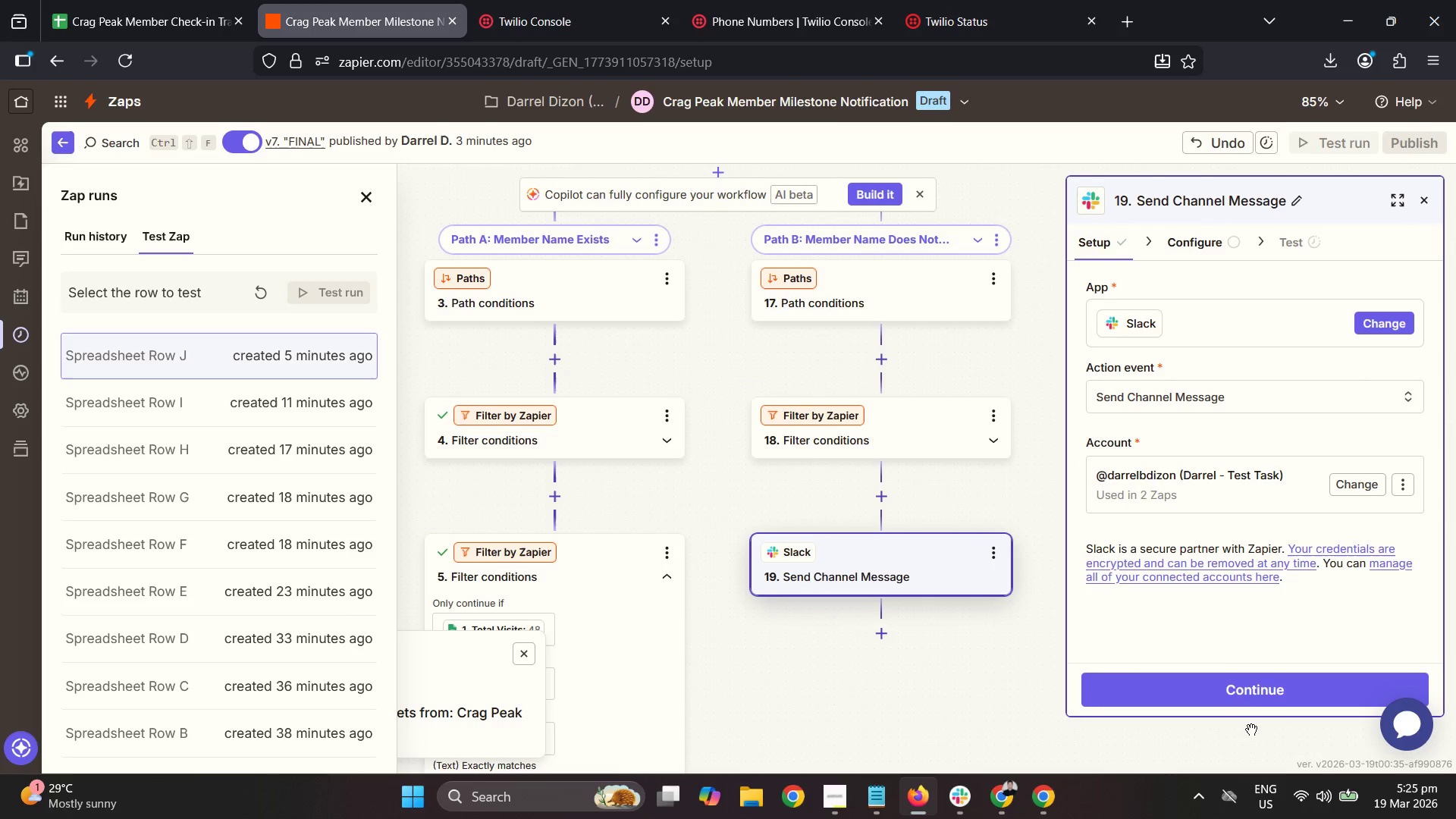 
left_click([1250, 701])
 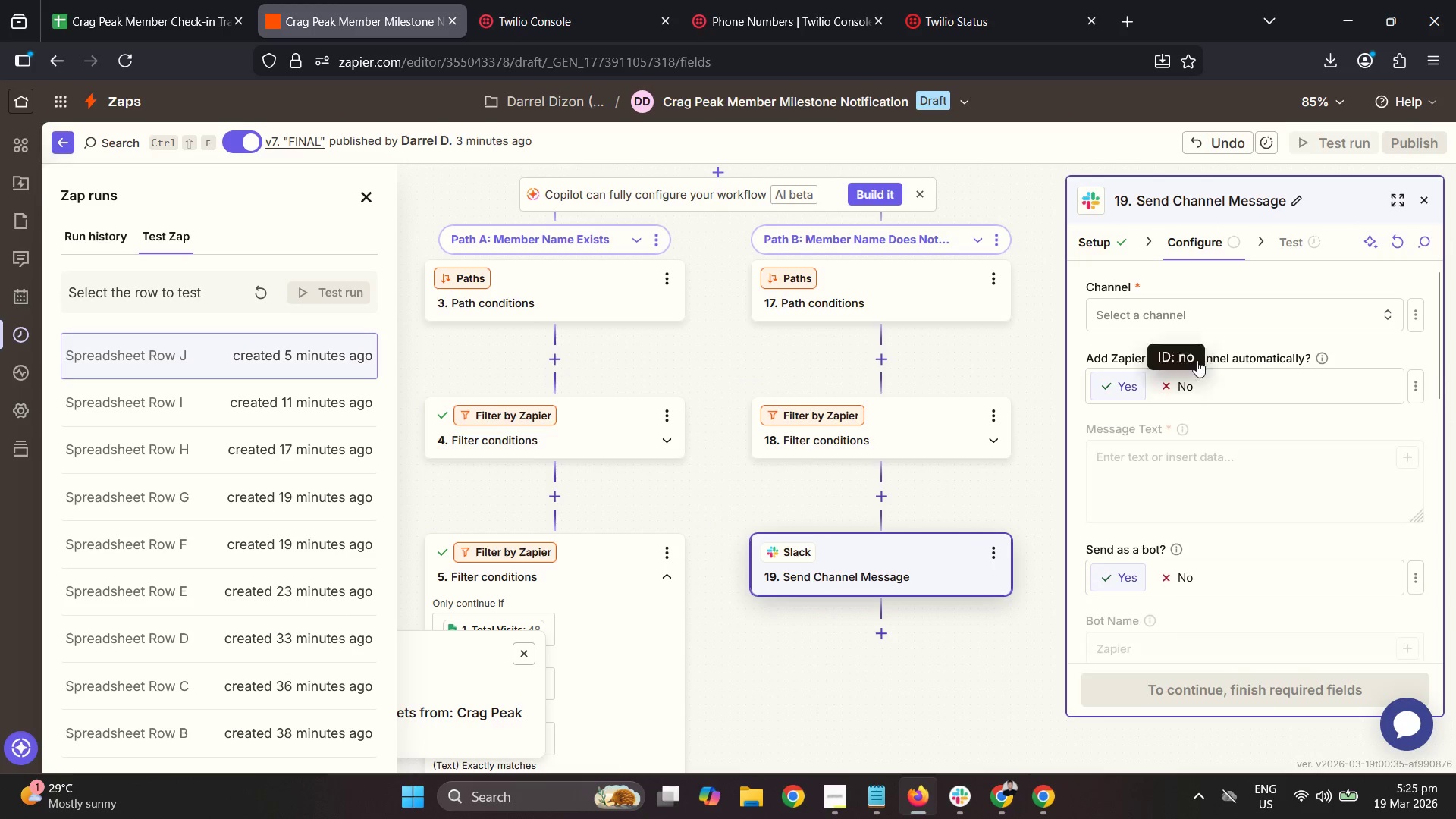 
left_click([1197, 326])
 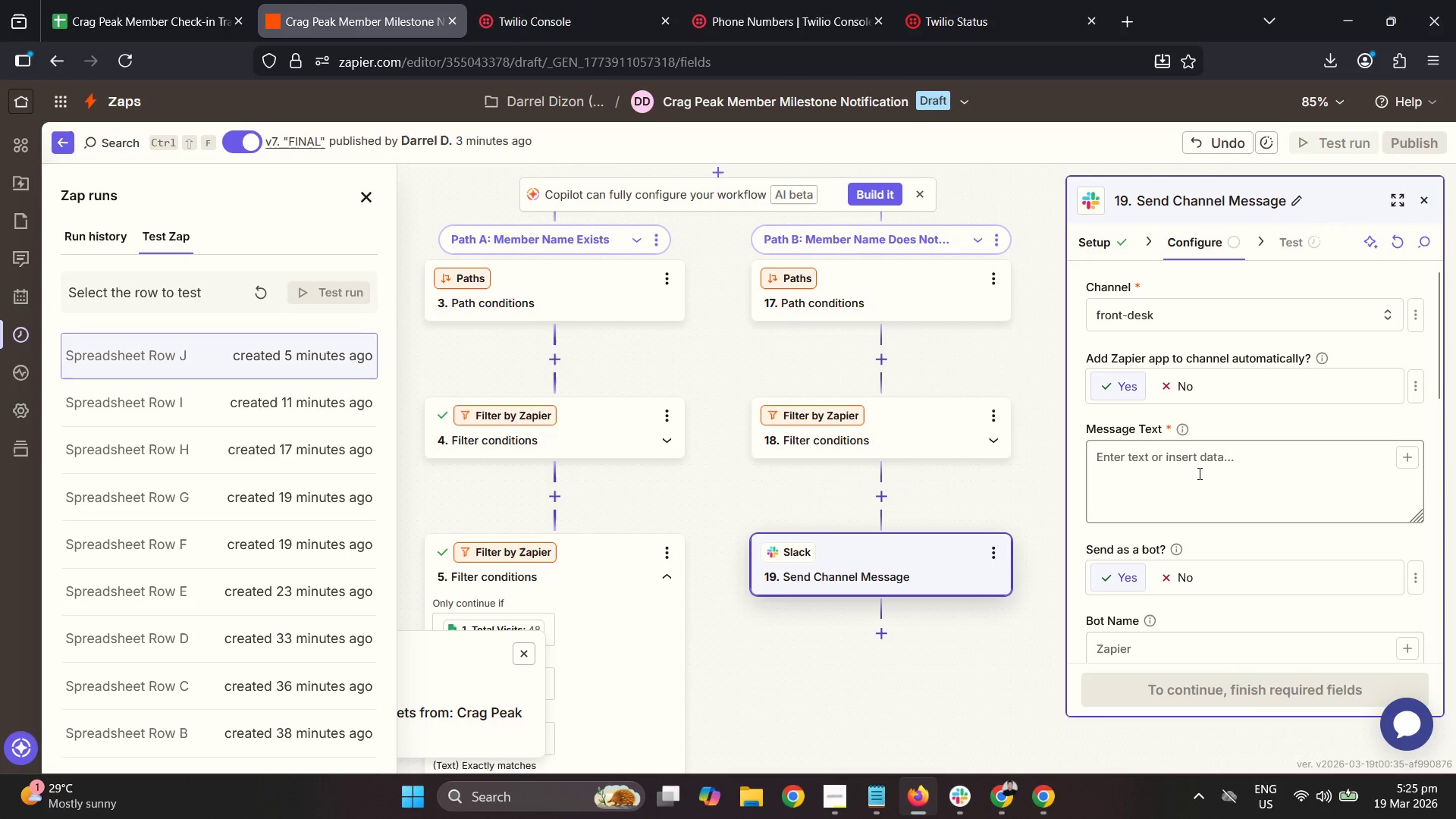 
type(Plea)
 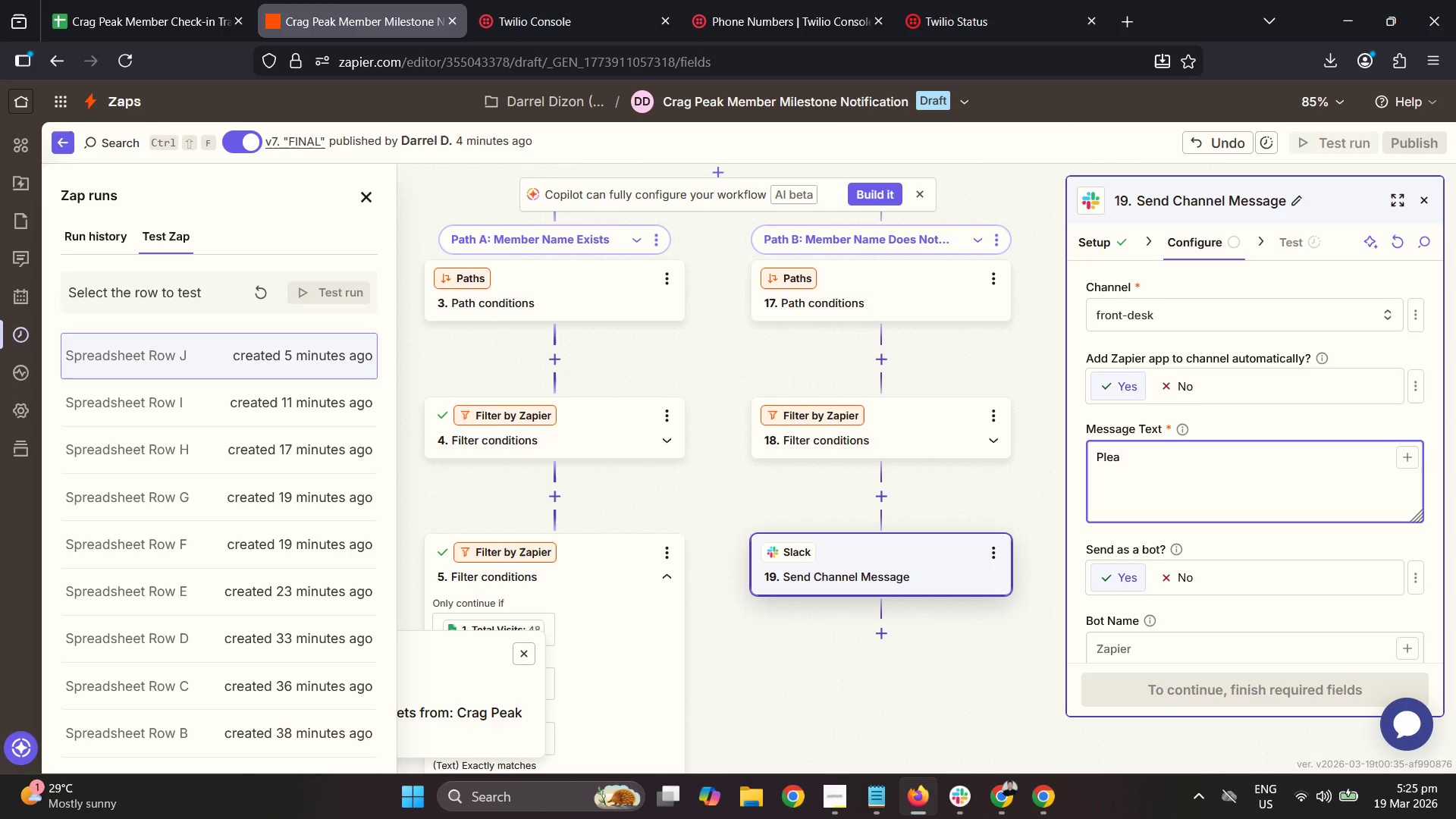 
wait(5.31)
 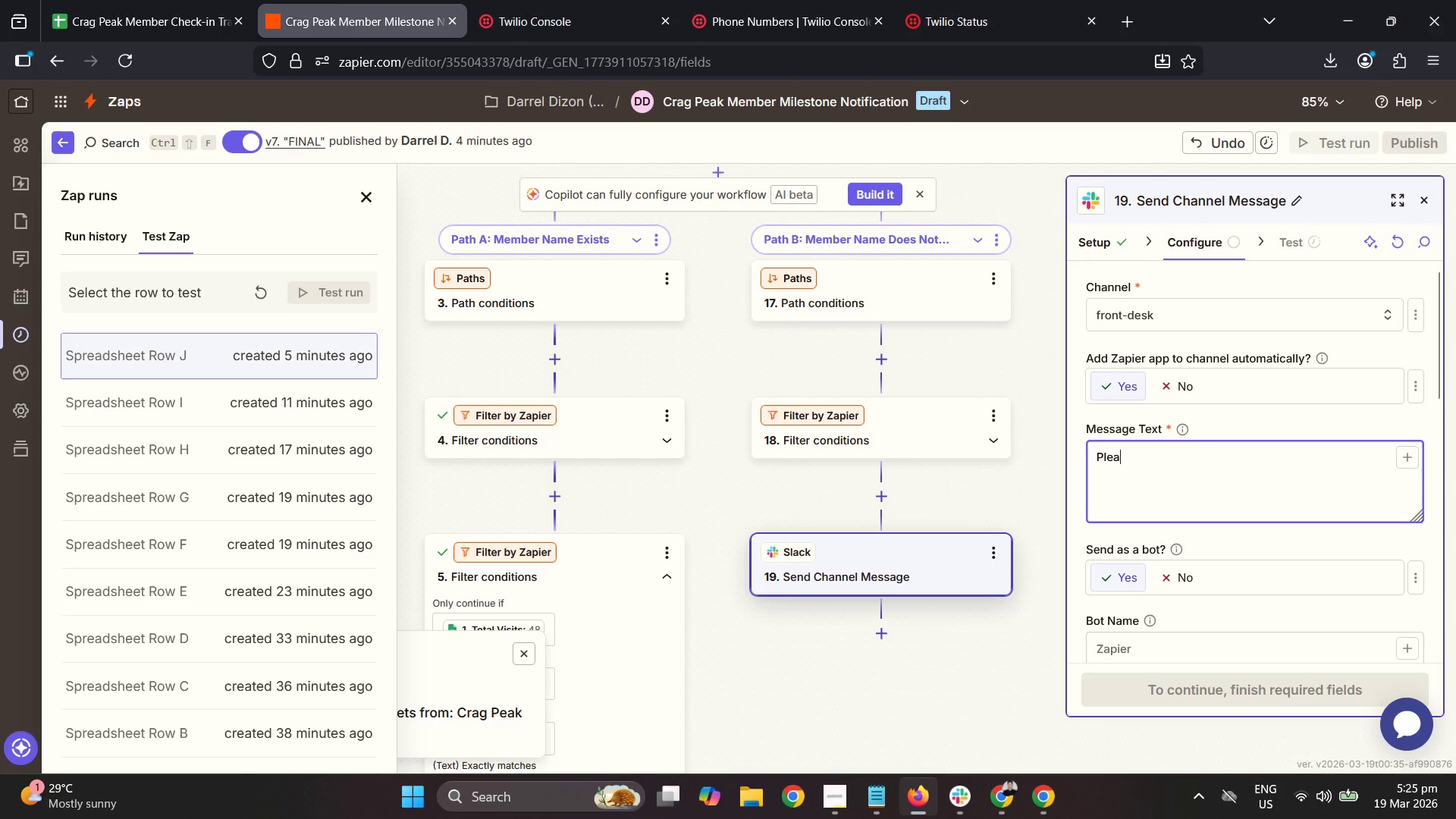 
key(Backspace)
key(Backspace)
key(Backspace)
key(Backspace)
type(MEMBER NAME W)
key(Backspace)
type( MISS)
key(Backspace)
key(Backspace)
key(Backspace)
key(Backspace)
type( M)
key(Backspace)
type( MISSING IN THE)
key(Backspace)
key(Backspace)
key(Backspace)
type( T)
key(Backspace)
type( the sySTEM!)
 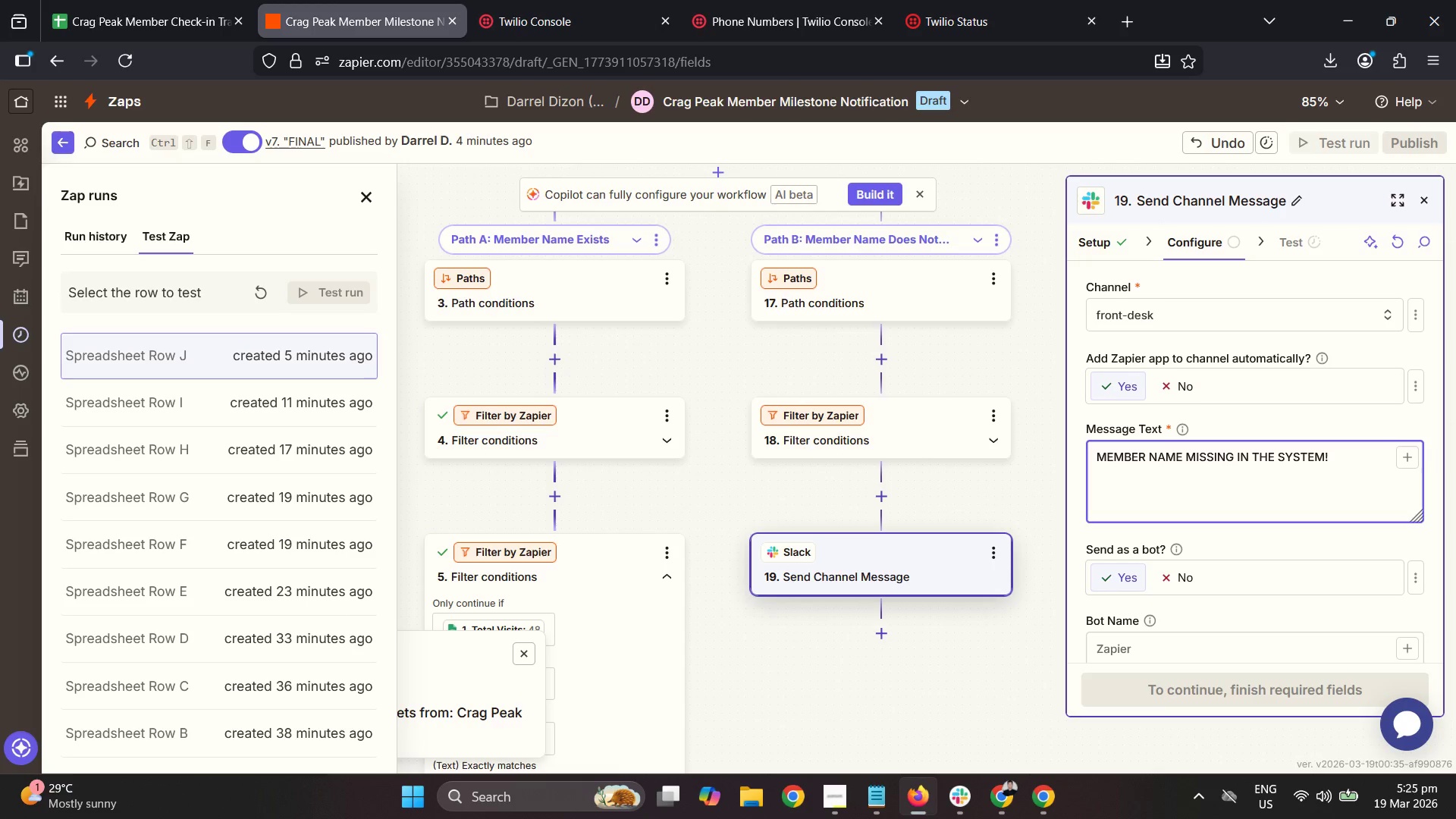 
key(Shift+Enter)
 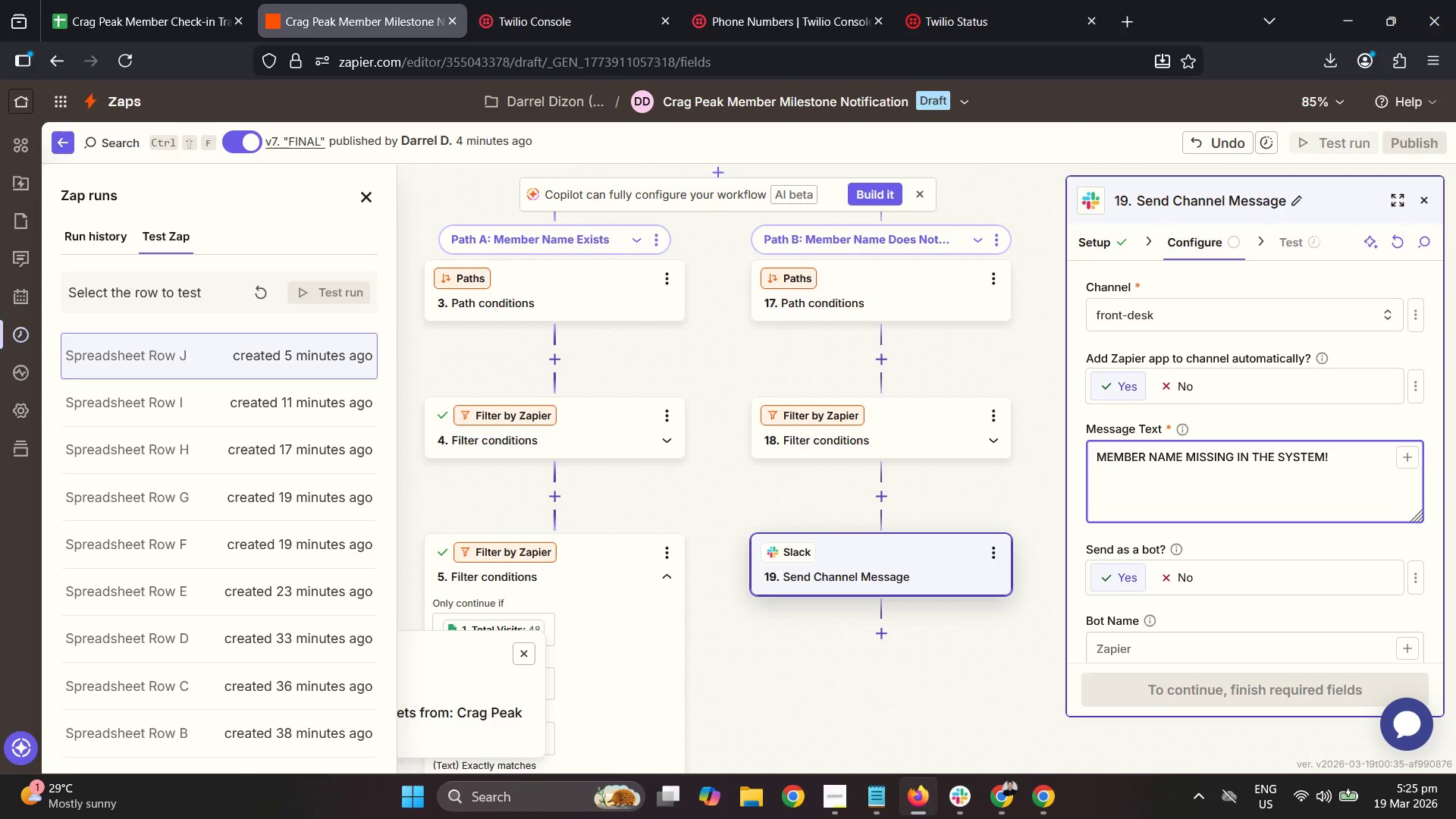 
type(Please ask for member's name when handling over the Pro=)
key(Backspace)
type(-Pack!)
 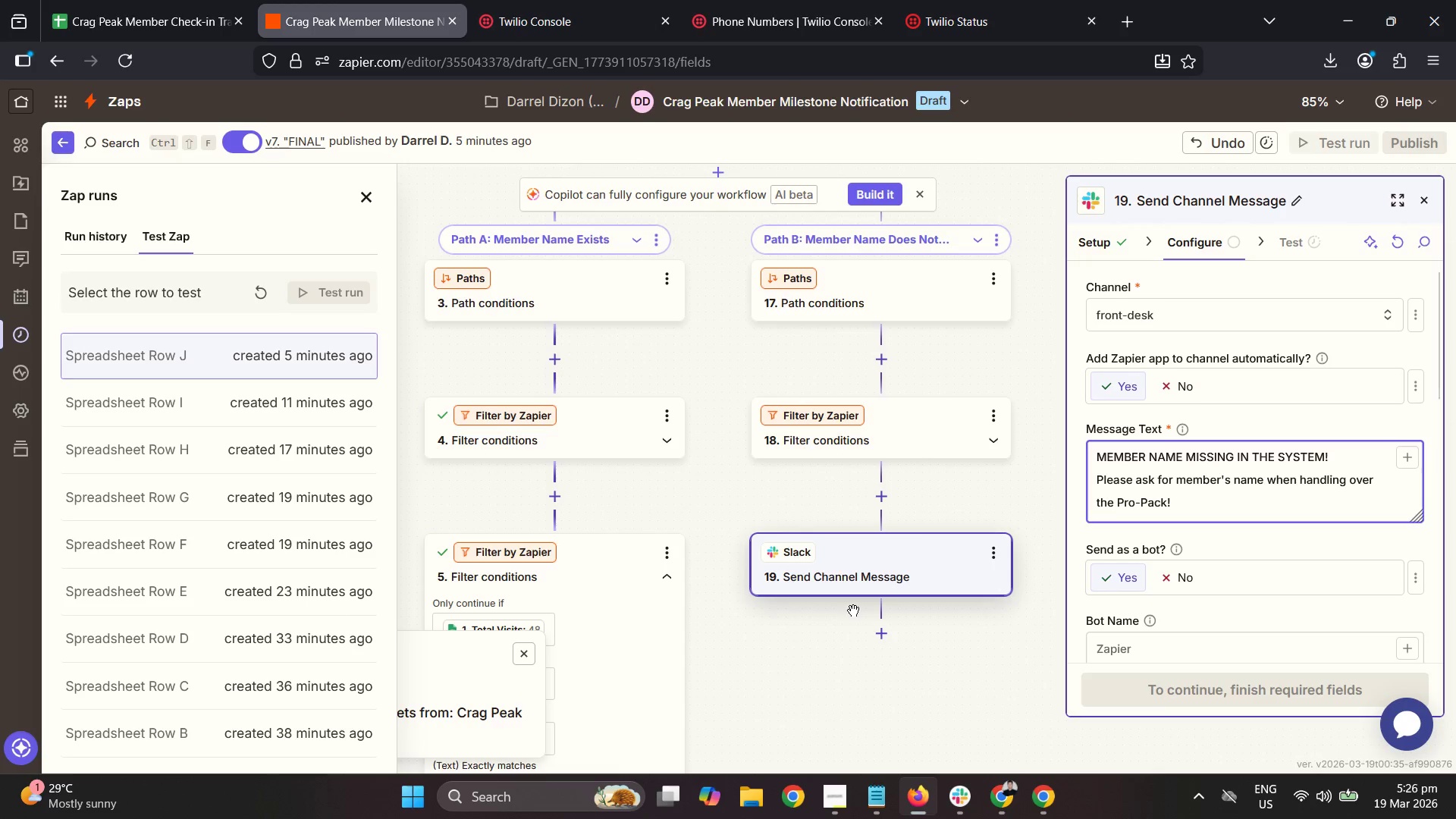 
wait(6.0)
 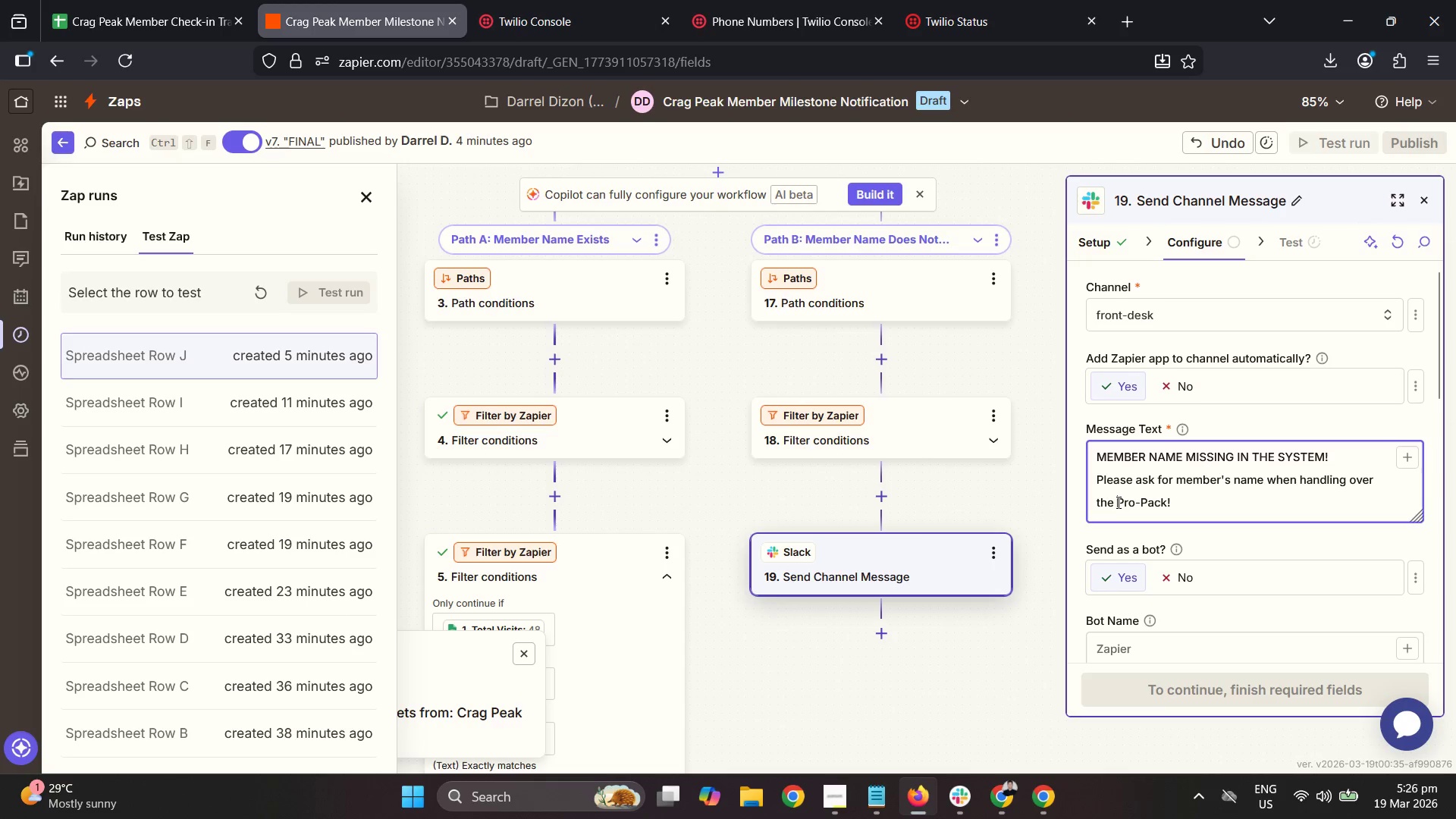 
type(Milestone )
 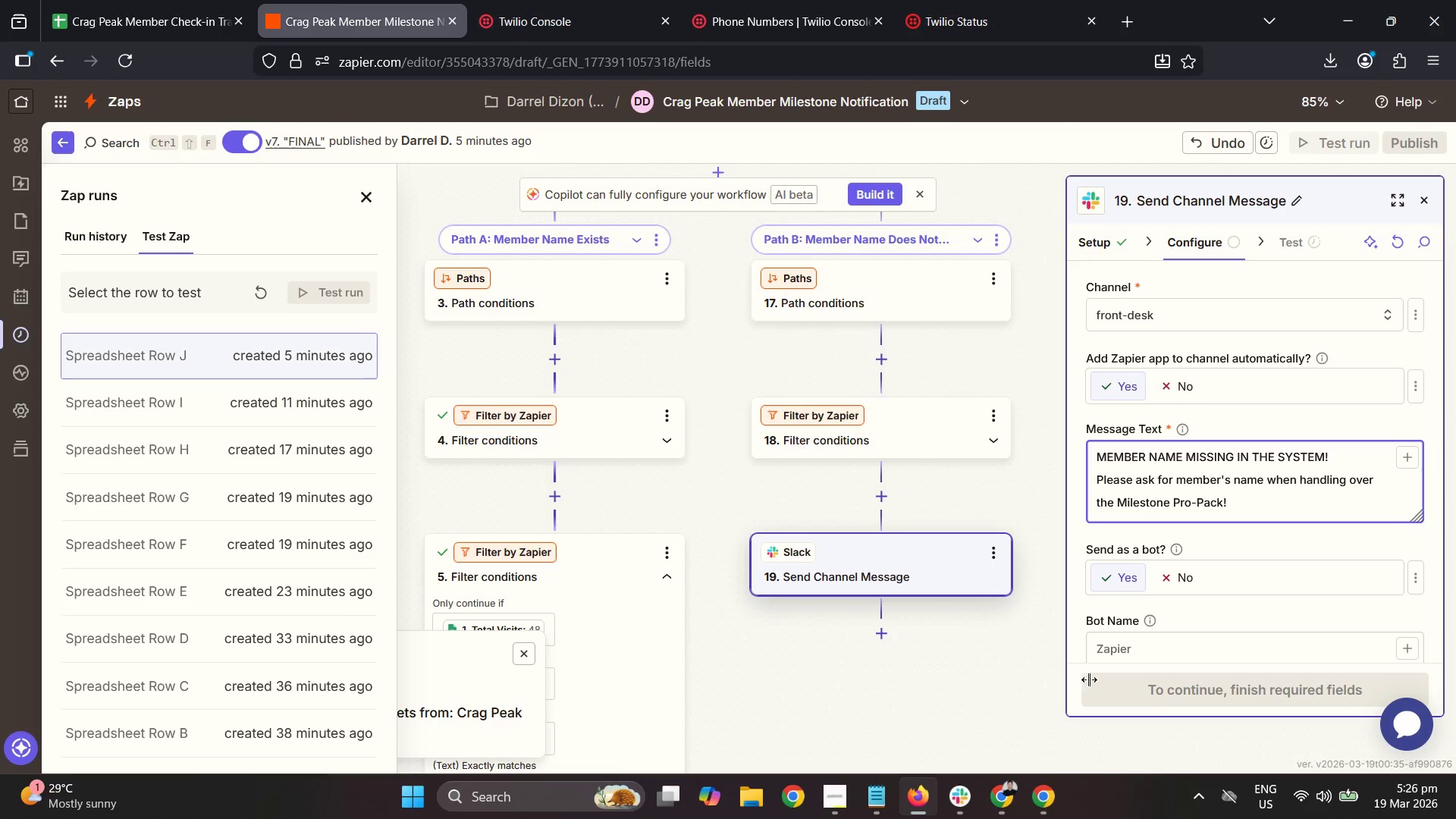 
left_click([1244, 613])
 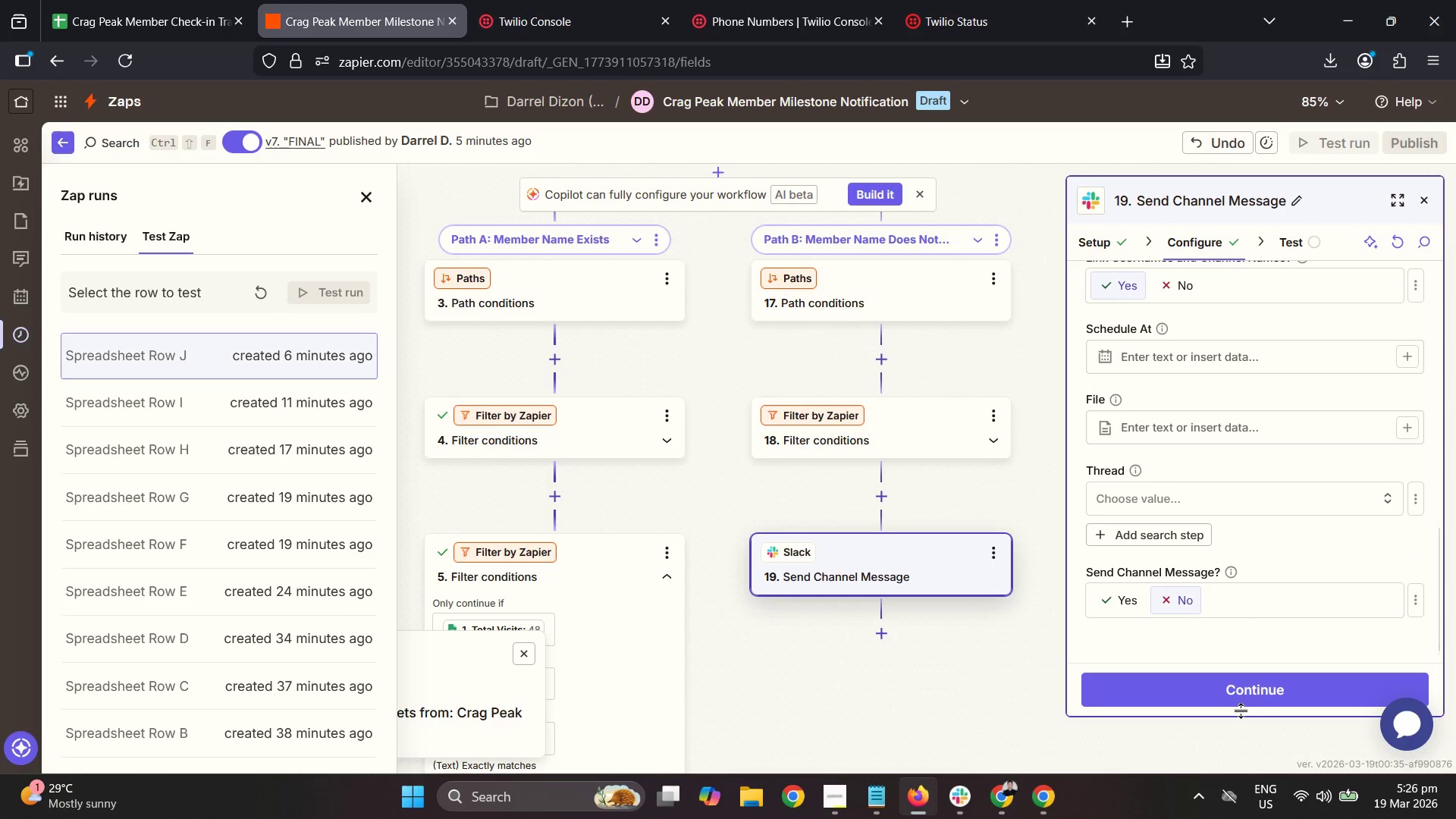 
scroll: coordinate [1266, 636], scroll_direction: down, amount: 11.0
 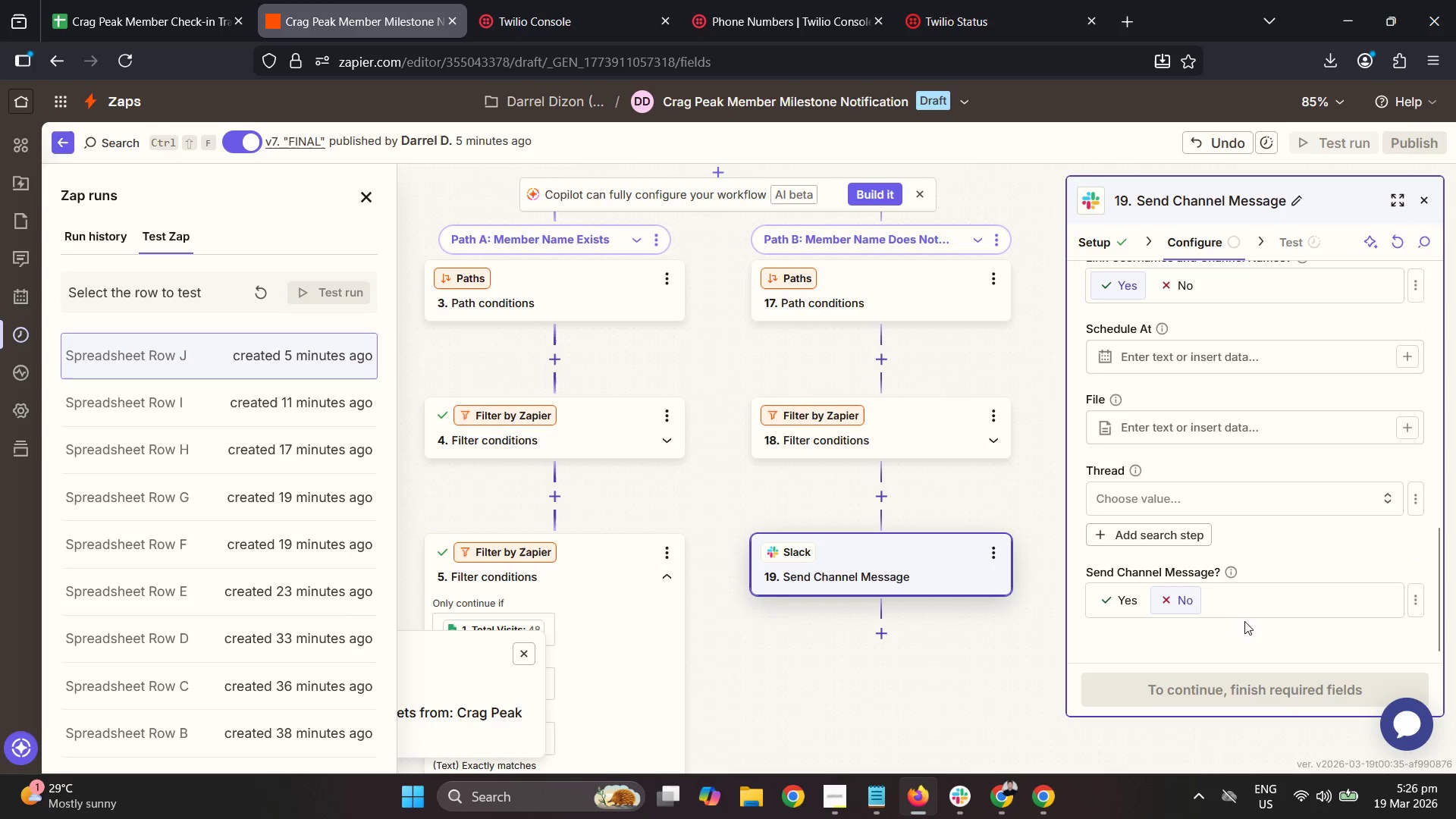 
double_click([1244, 704])
 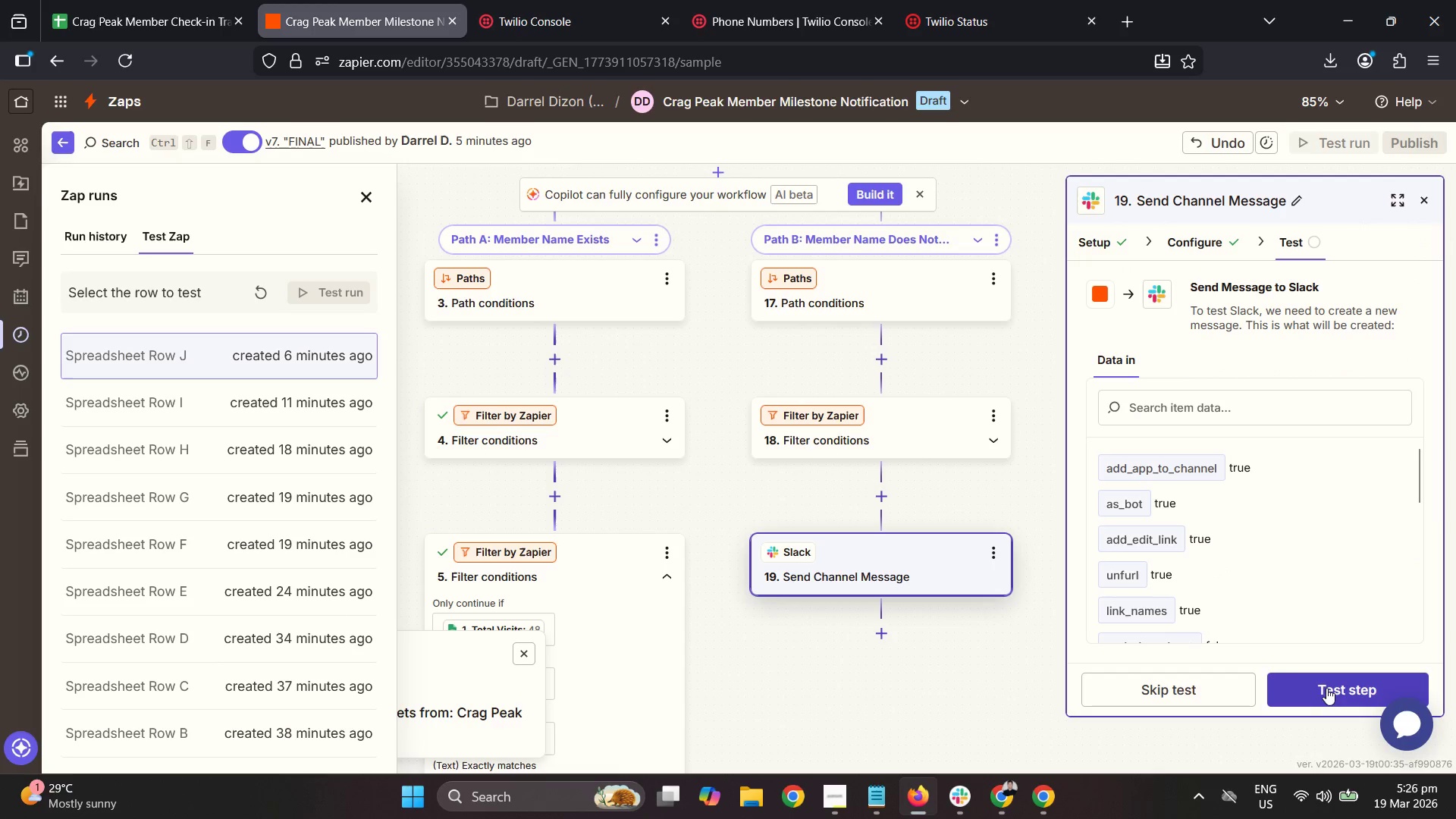 
left_click([1224, 695])
 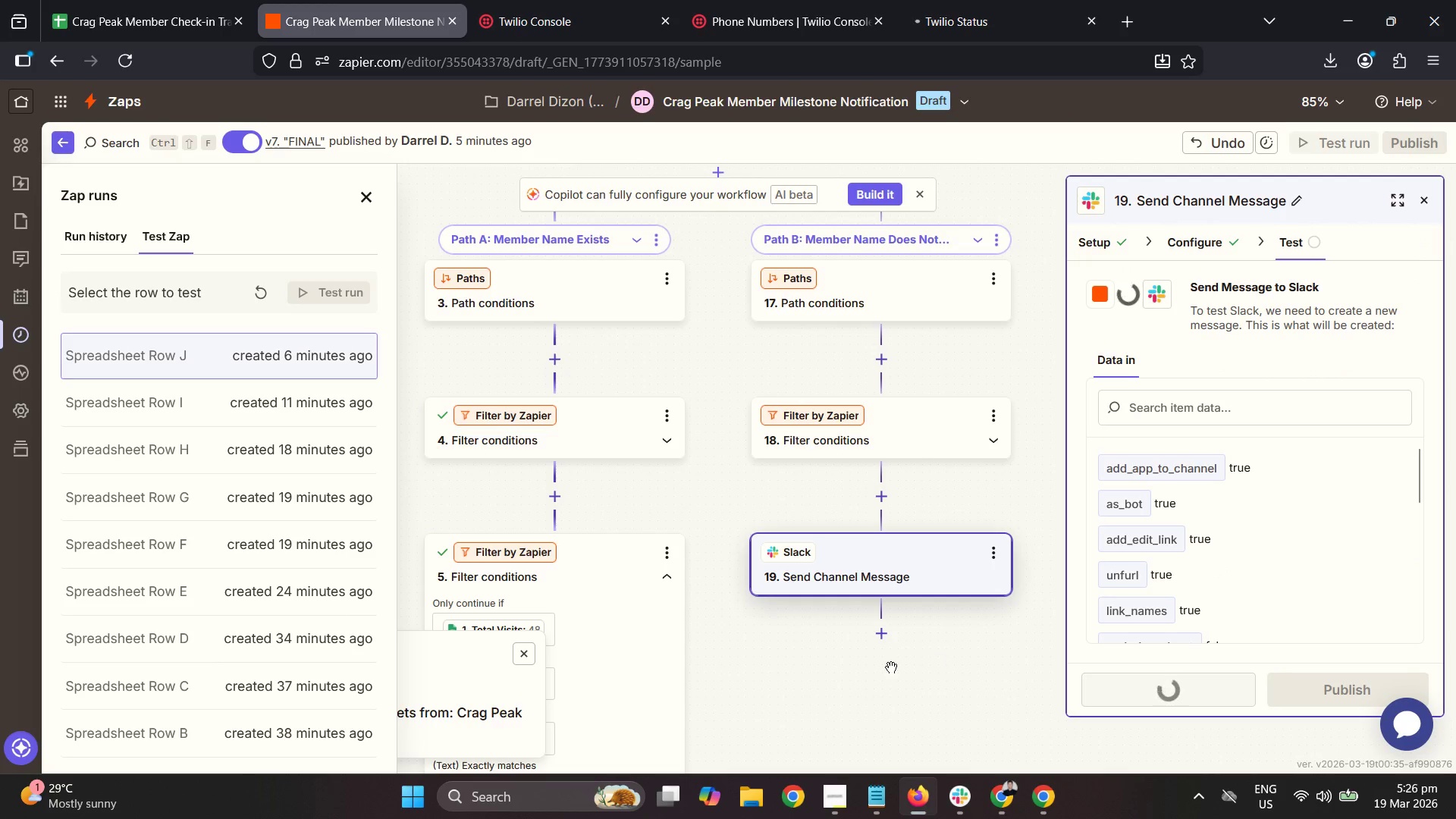 
left_click_drag(start_coordinate=[767, 691], to_coordinate=[859, 539])
 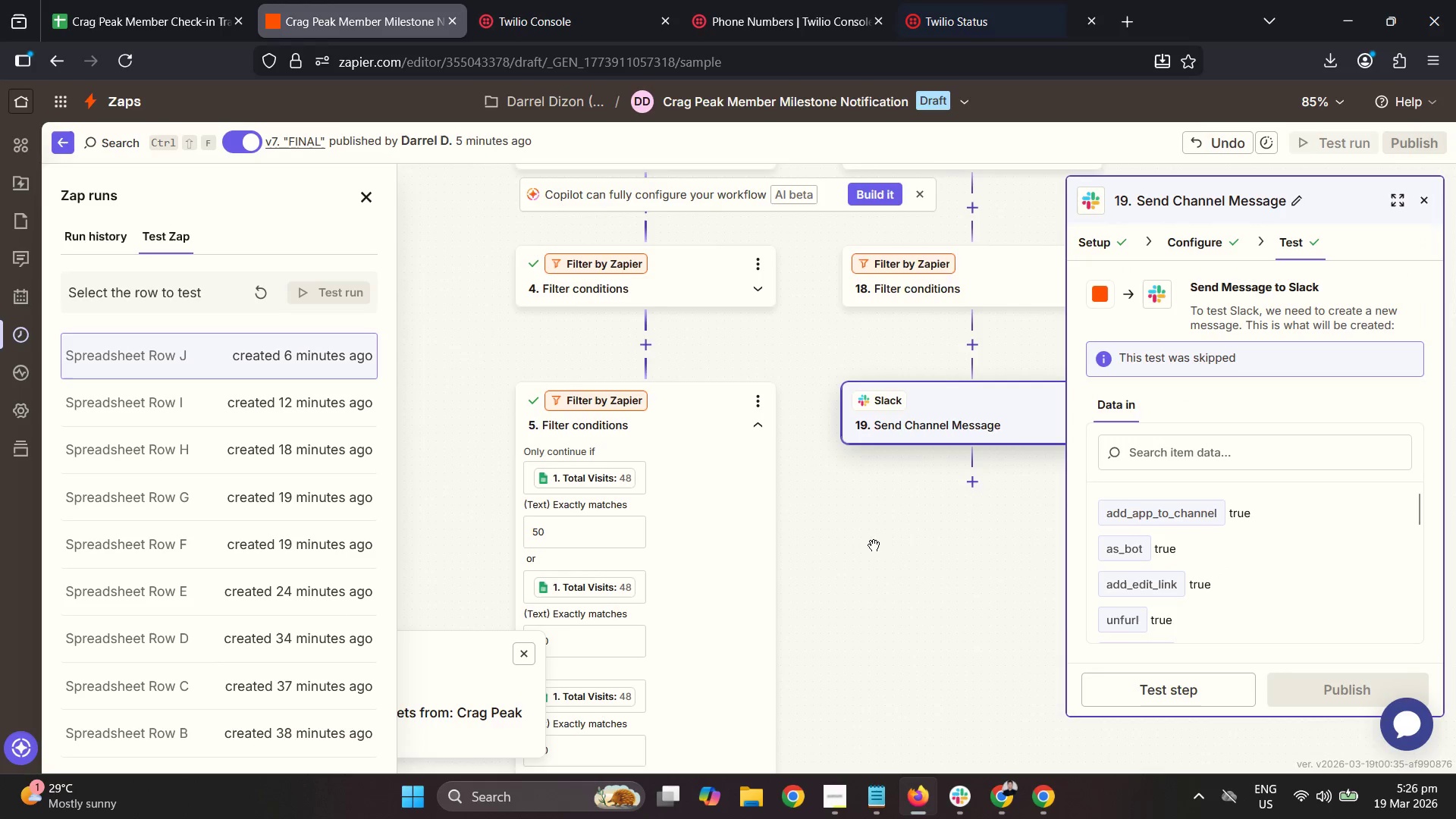 
left_click_drag(start_coordinate=[866, 552], to_coordinate=[815, 640])
 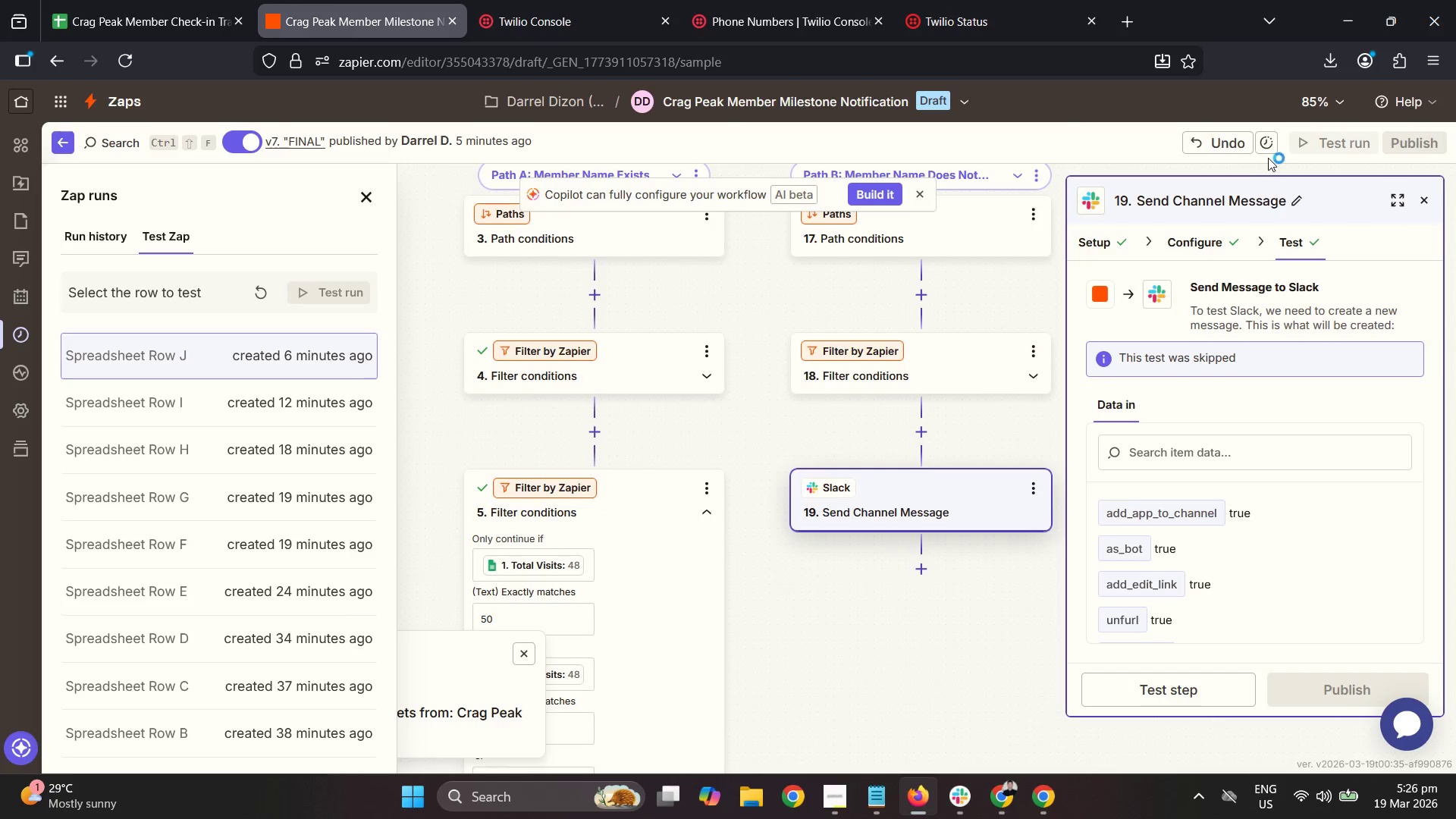 
left_click([1415, 145])
 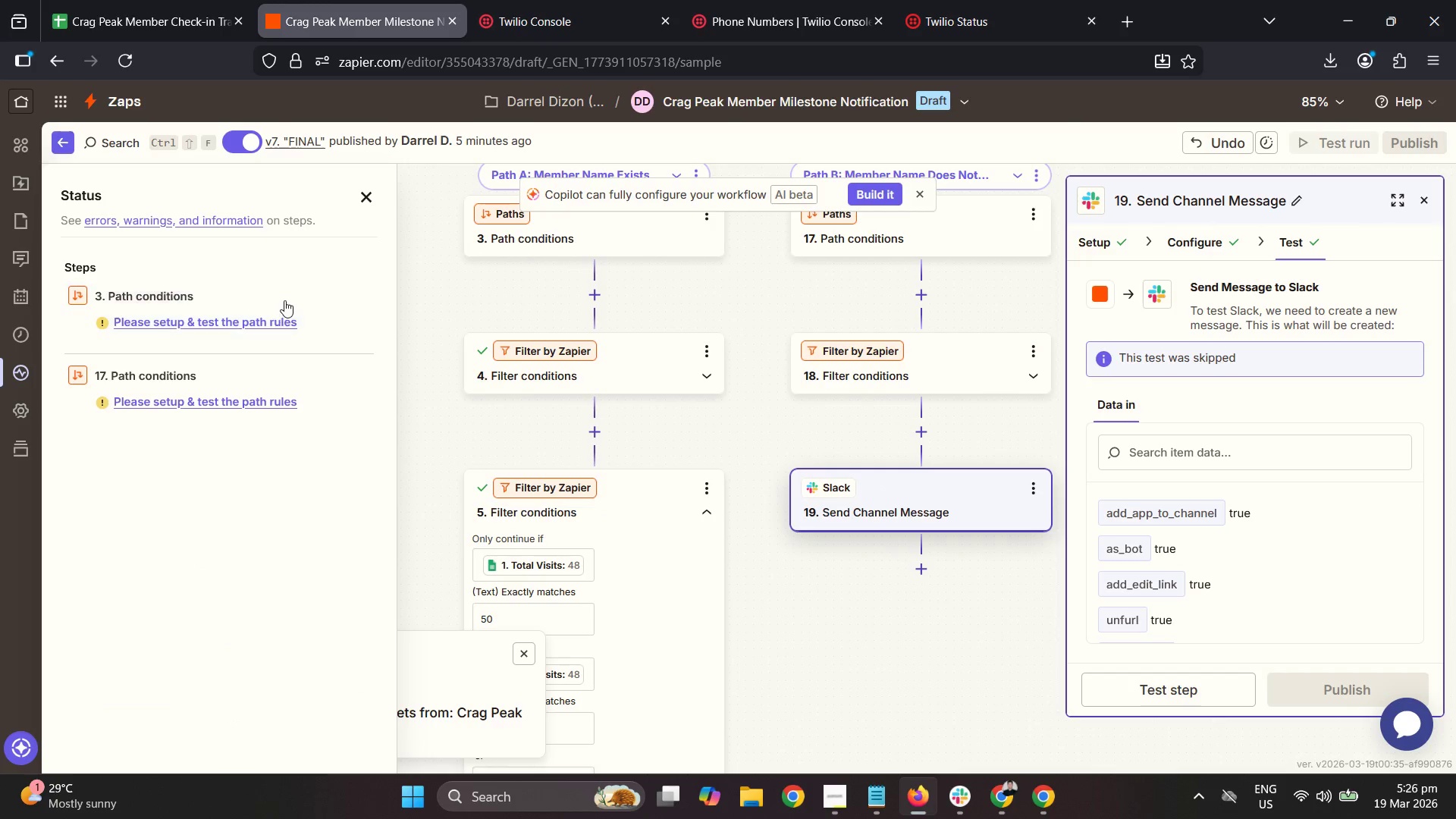 
left_click([266, 304])
 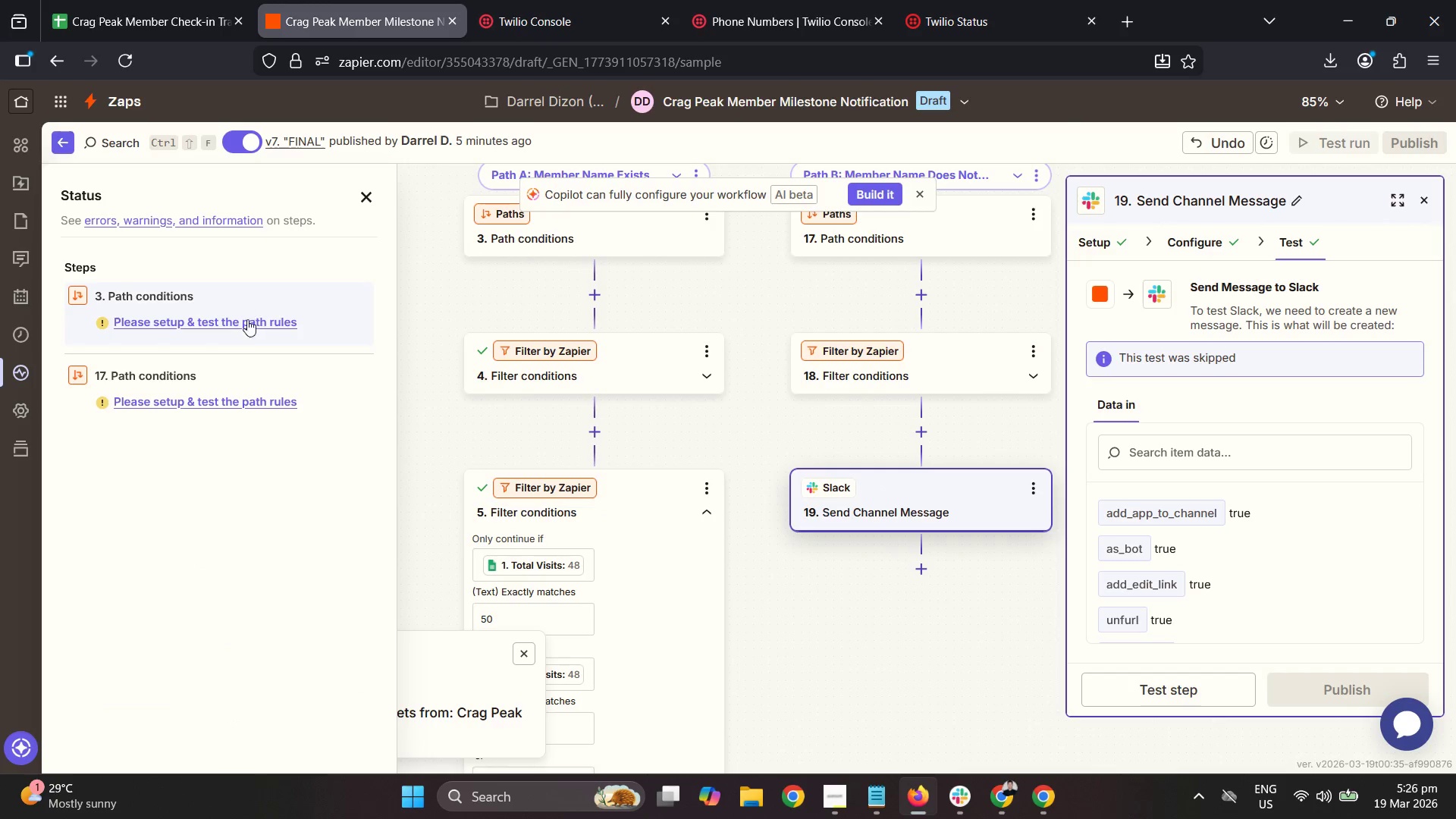 
left_click([247, 324])
 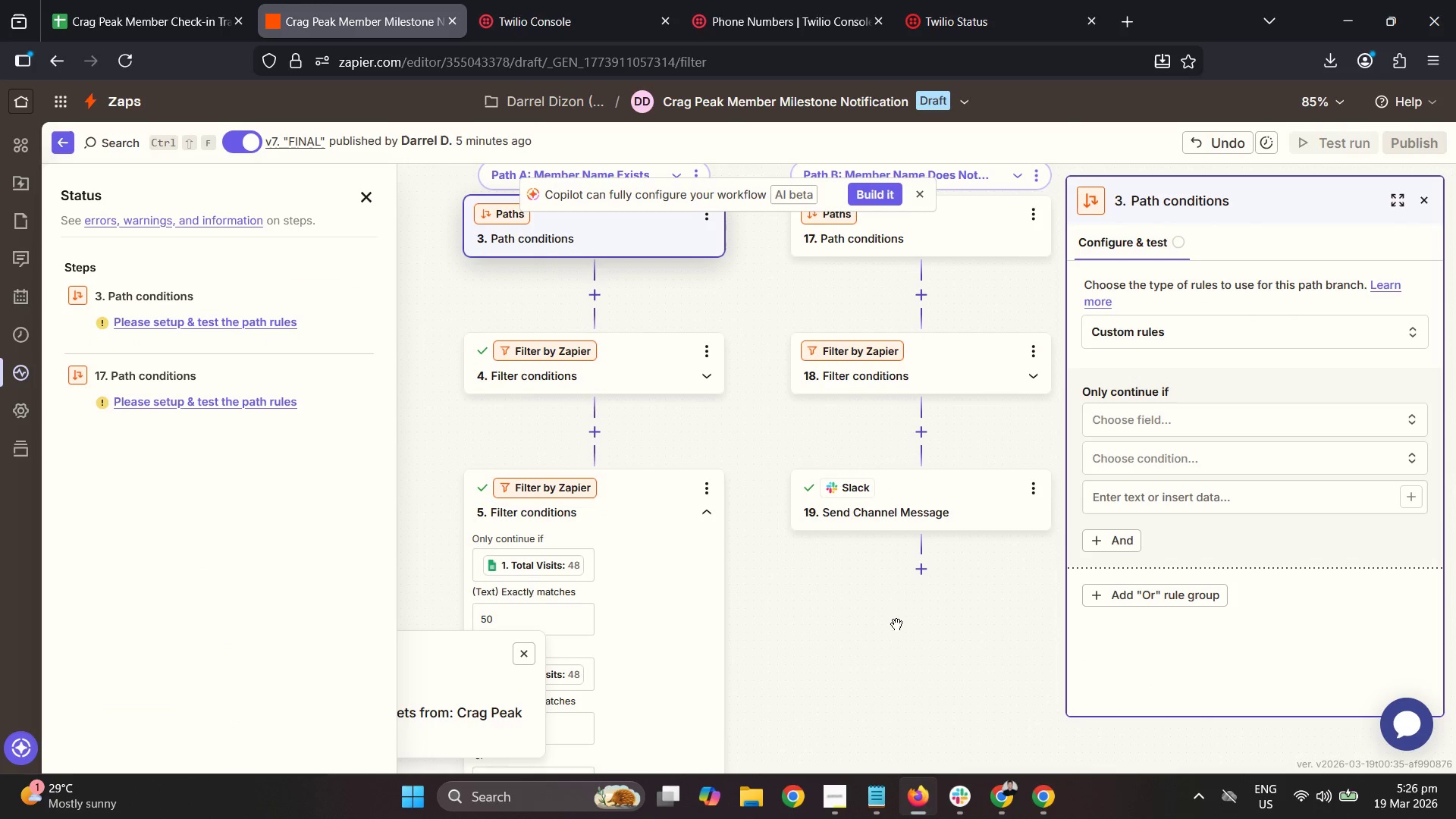 
scroll: coordinate [733, 528], scroll_direction: up, amount: 1.0
 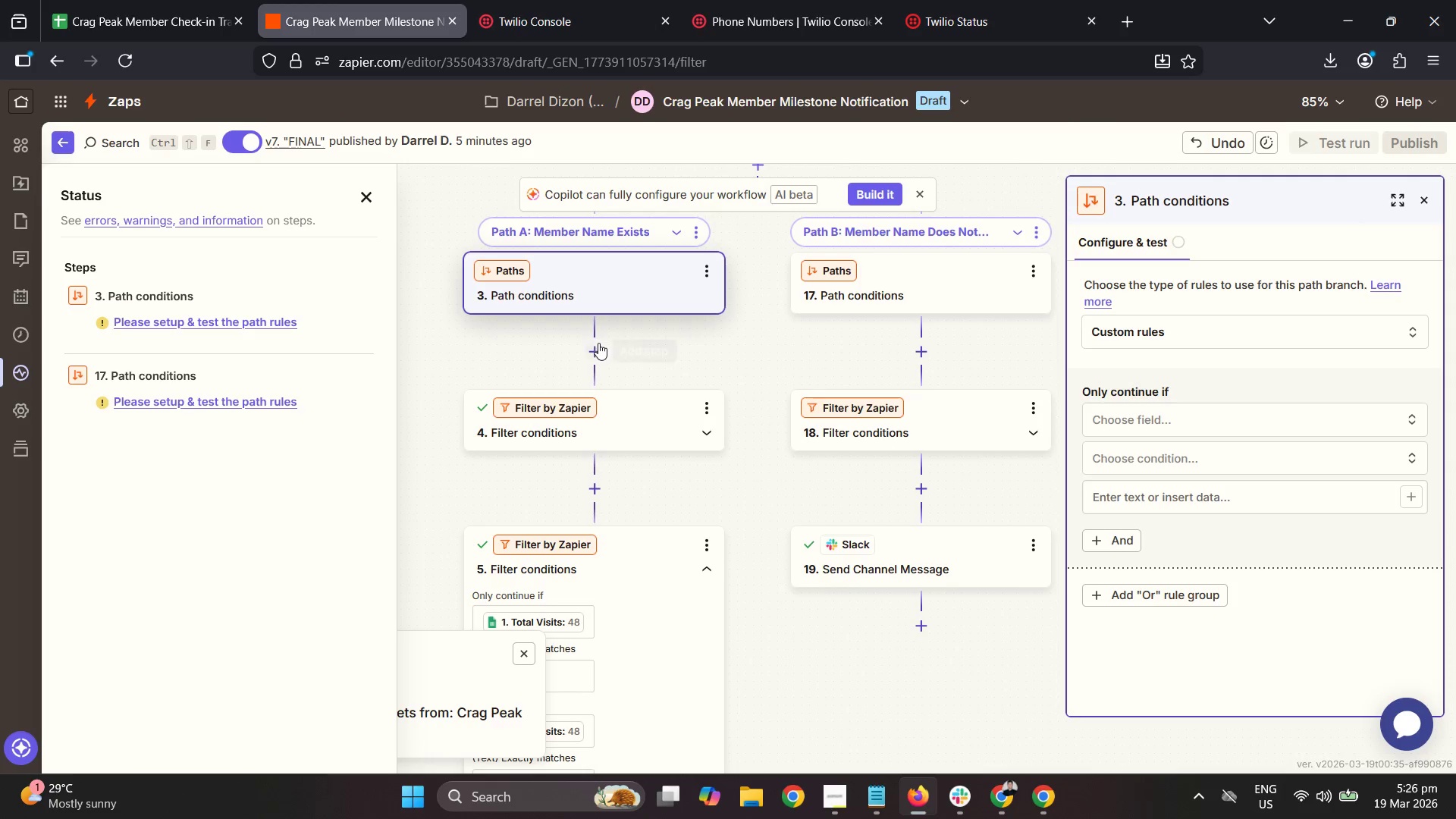 
left_click([598, 289])
 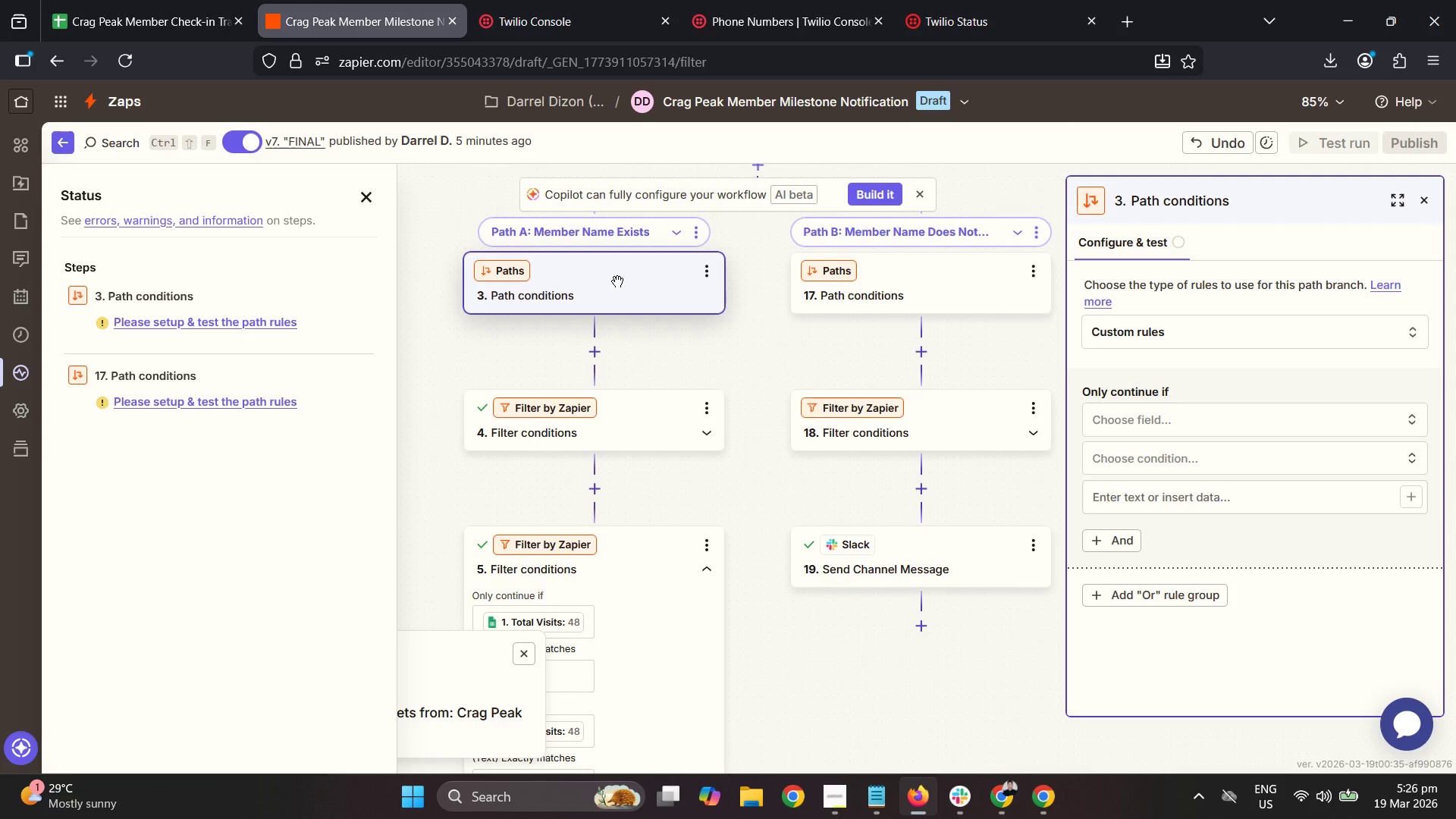 
left_click([617, 281])
 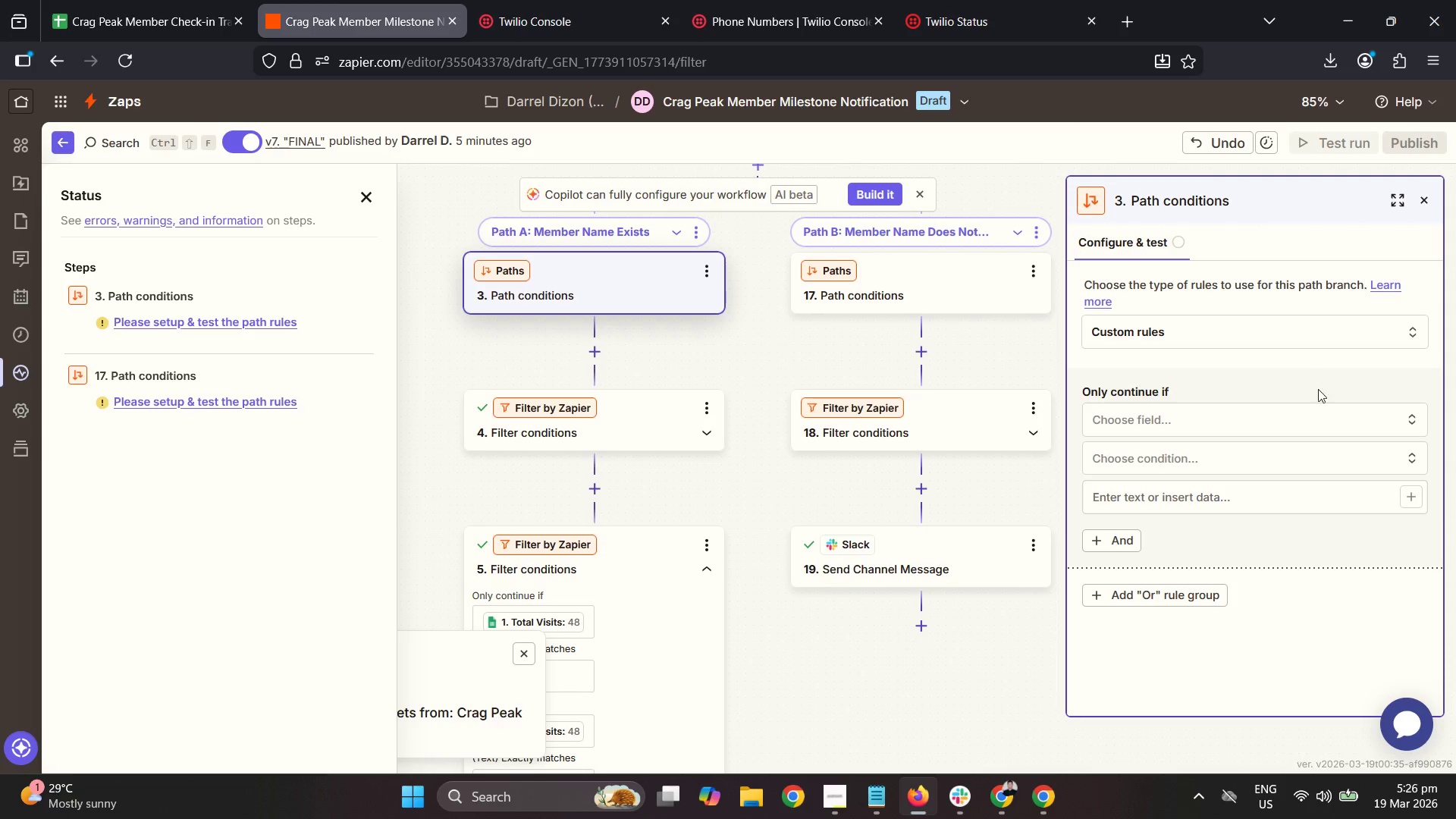 
left_click([1255, 428])
 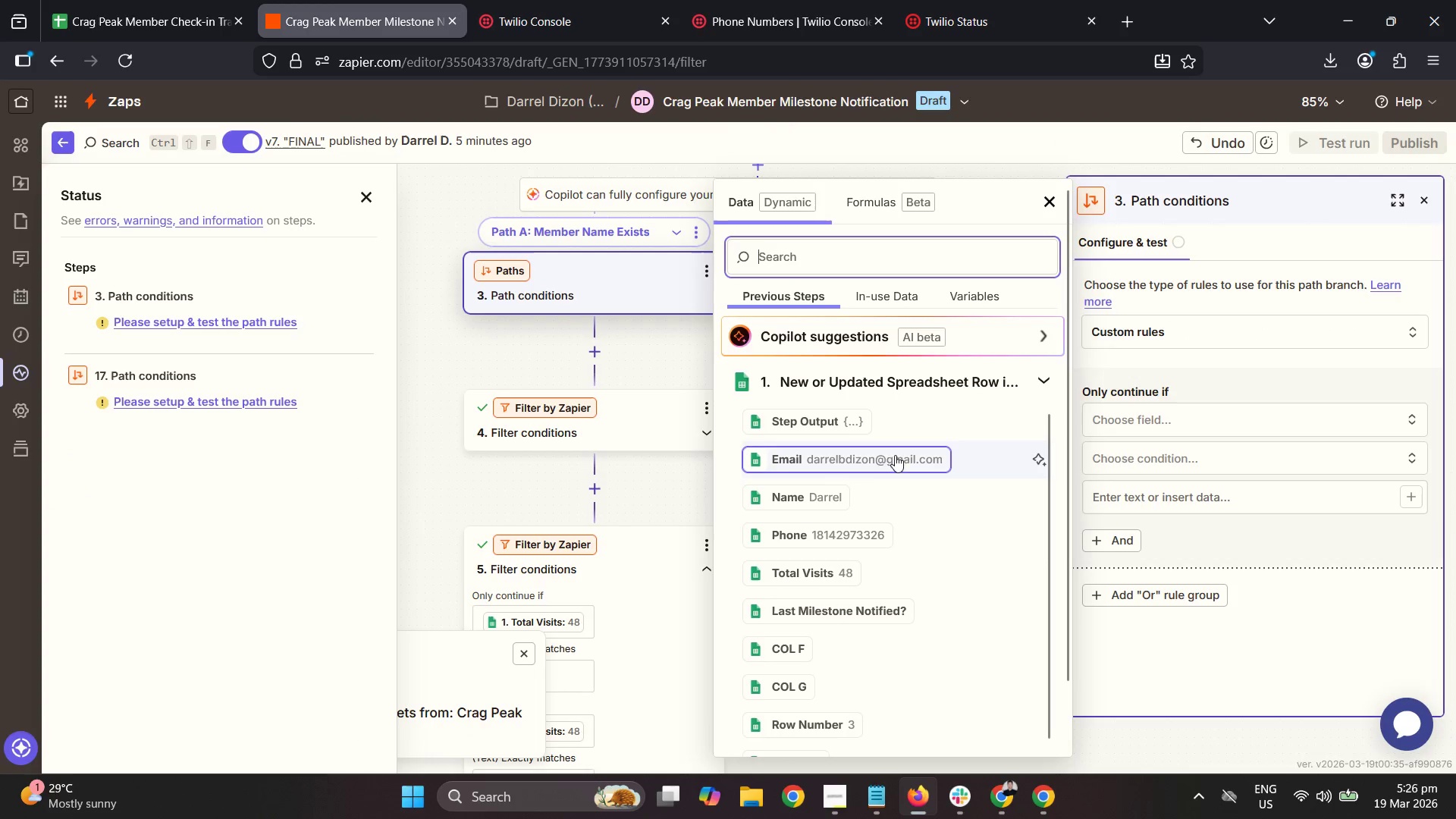 
left_click([820, 507])
 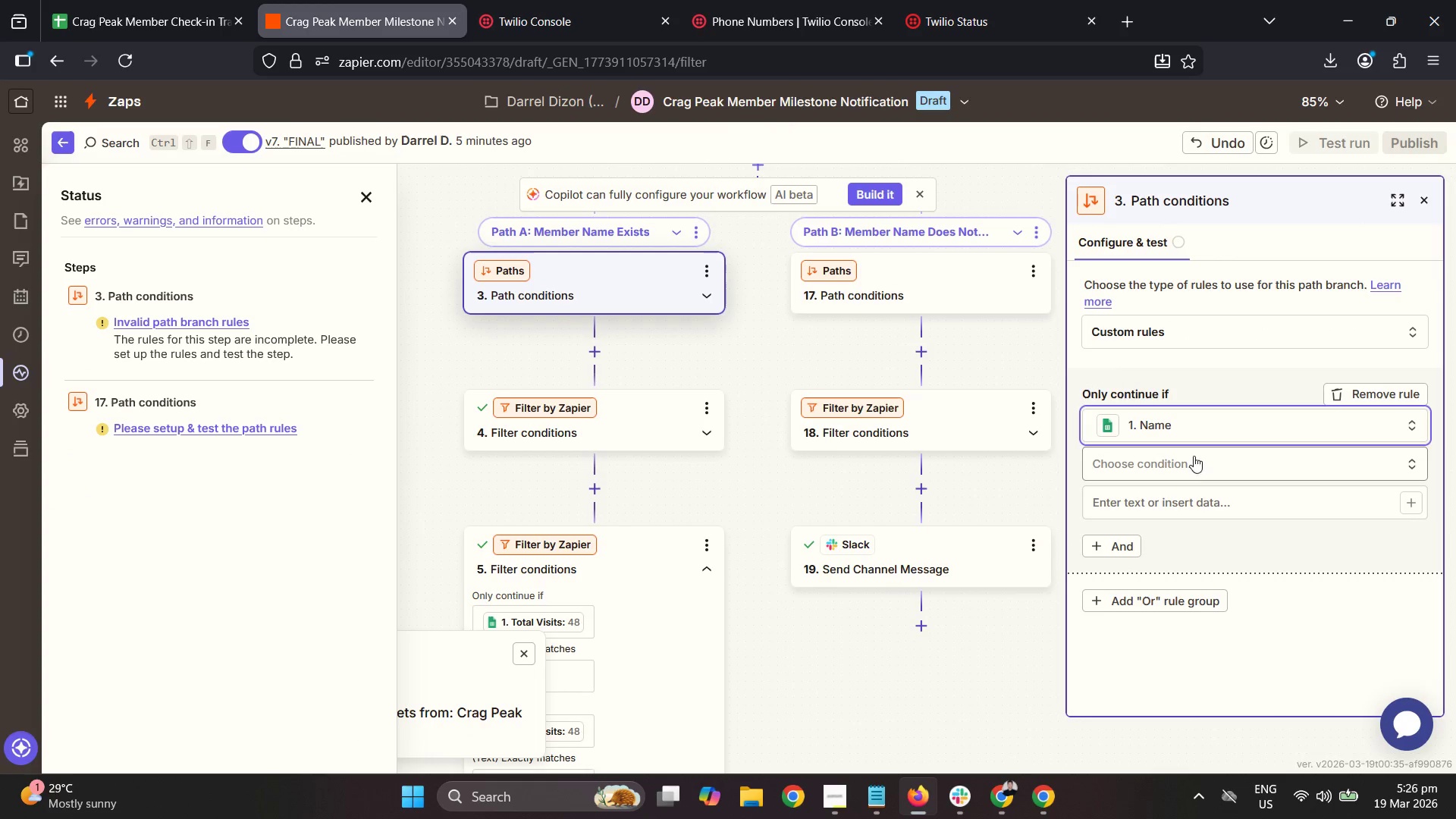 
left_click([1195, 463])
 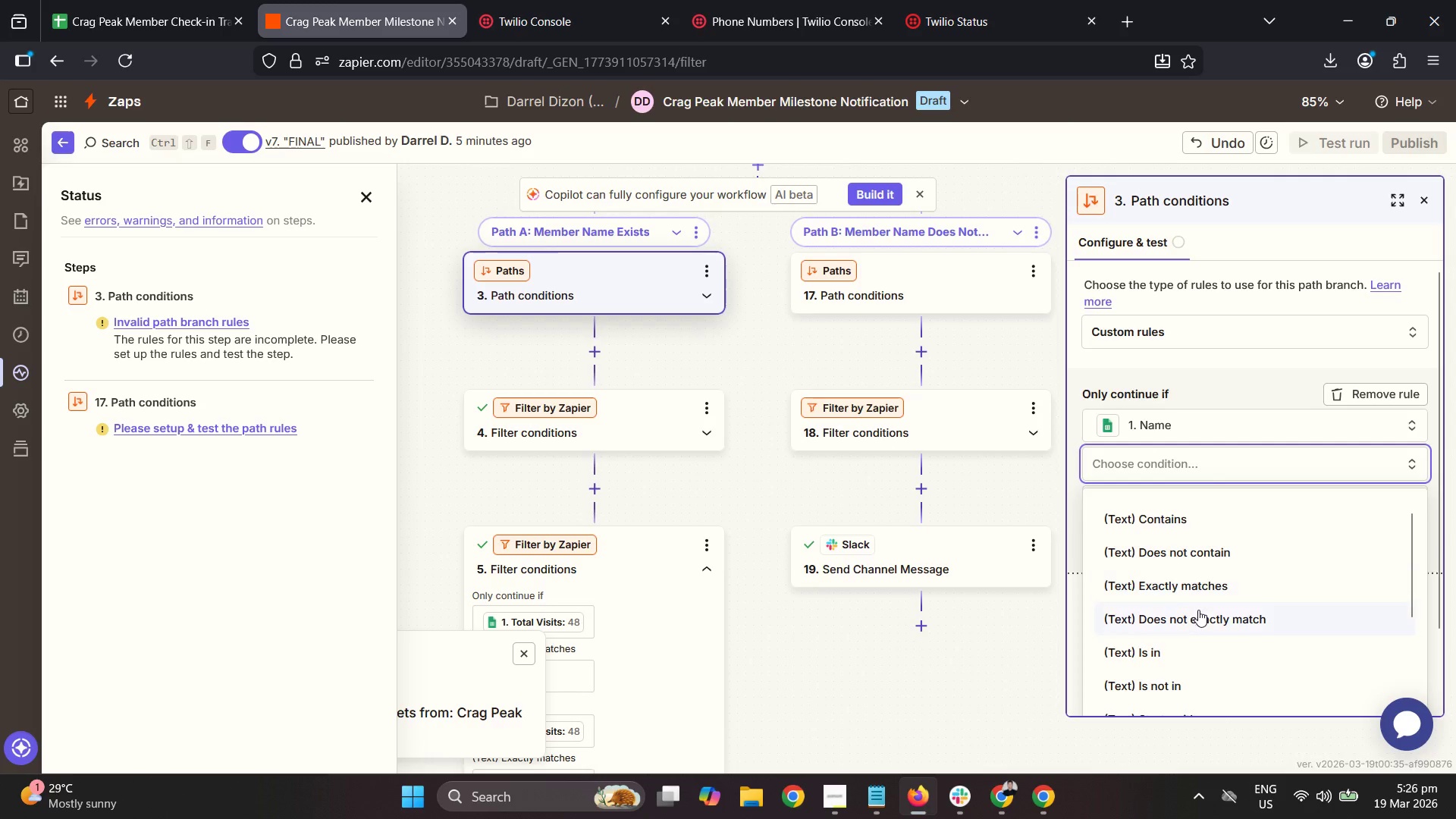 
scroll: coordinate [1214, 653], scroll_direction: down, amount: 8.0
 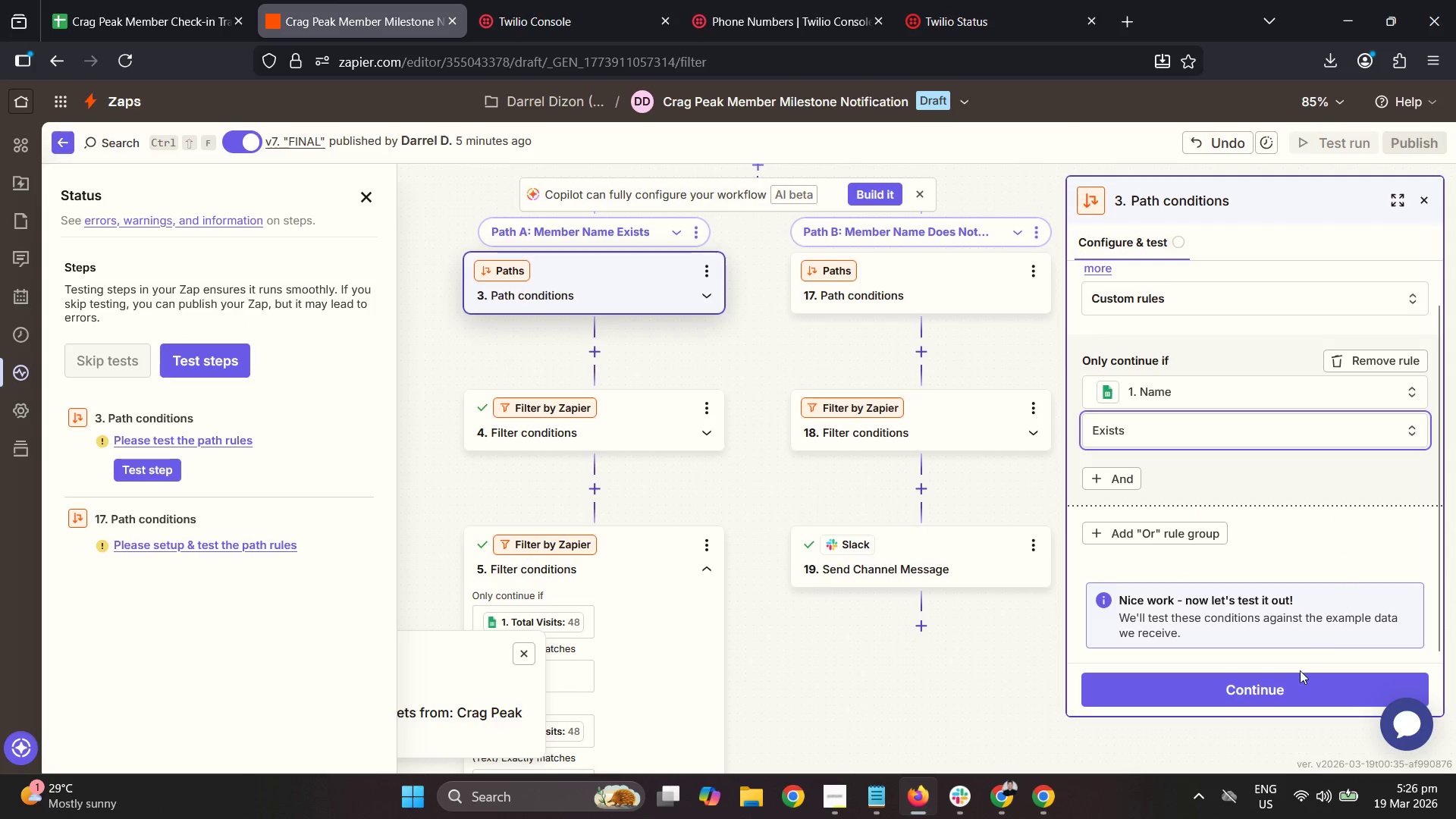 
left_click([1289, 687])
 